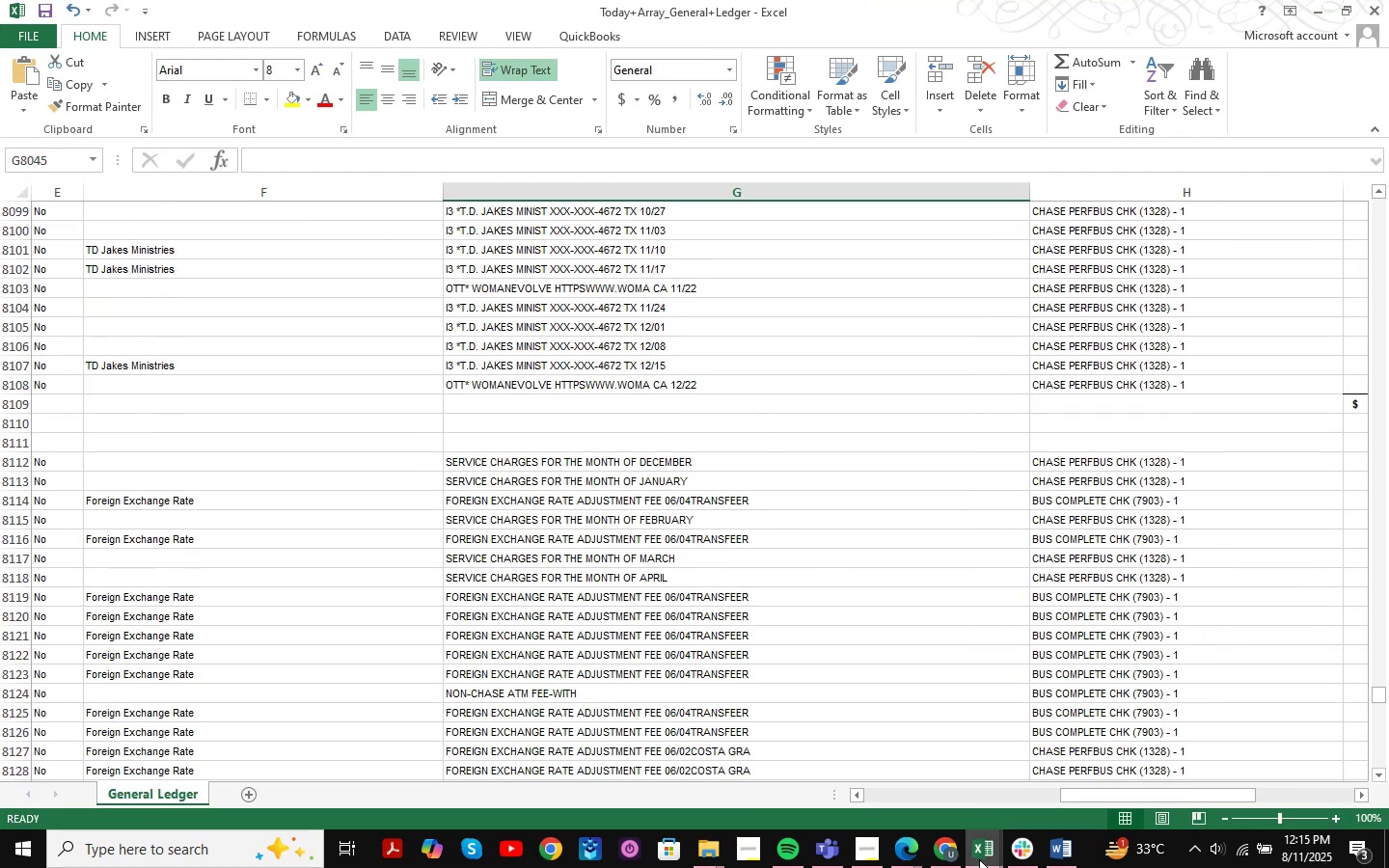 
left_click([948, 842])
 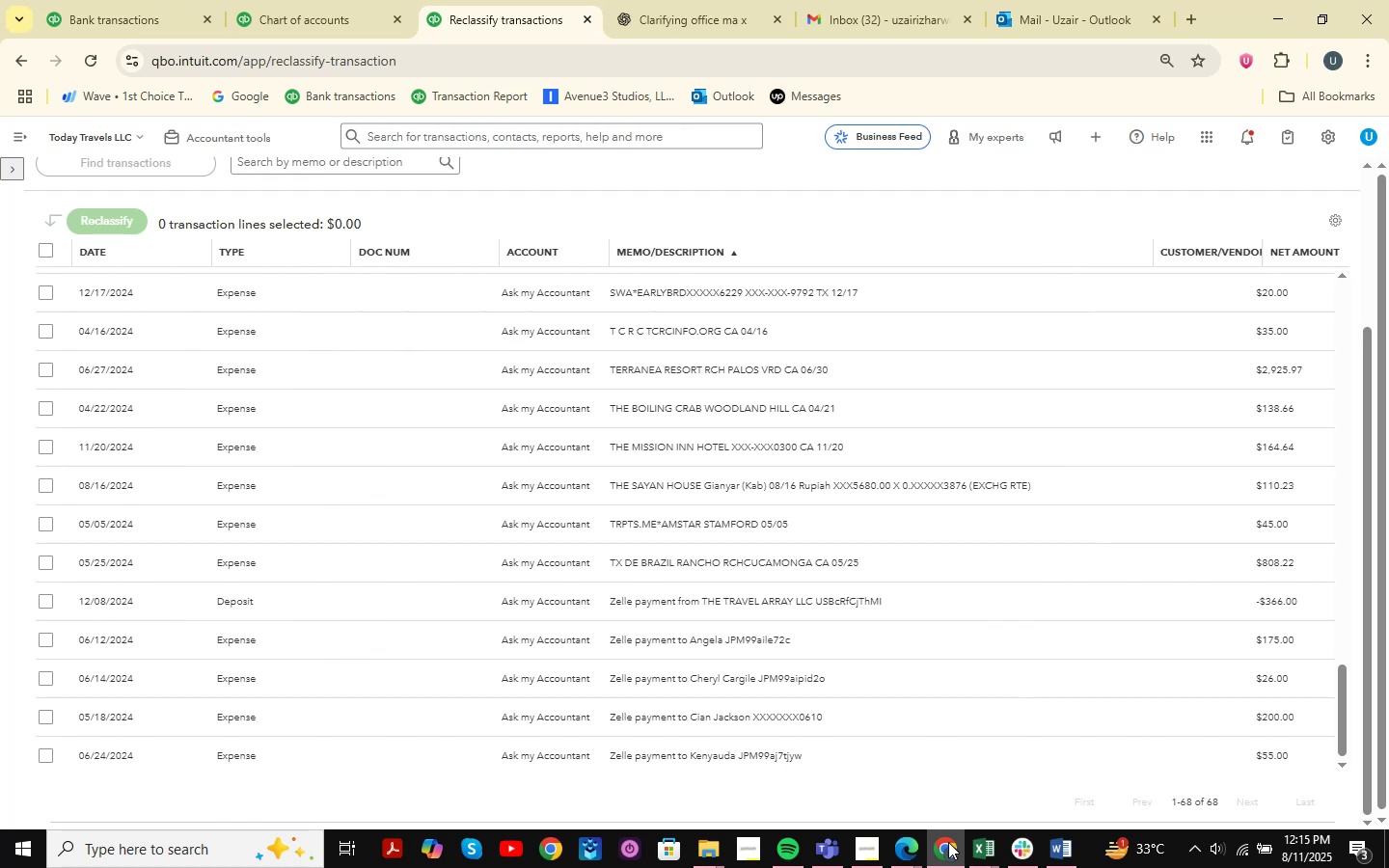 
scroll: coordinate [1161, 576], scroll_direction: up, amount: 37.0
 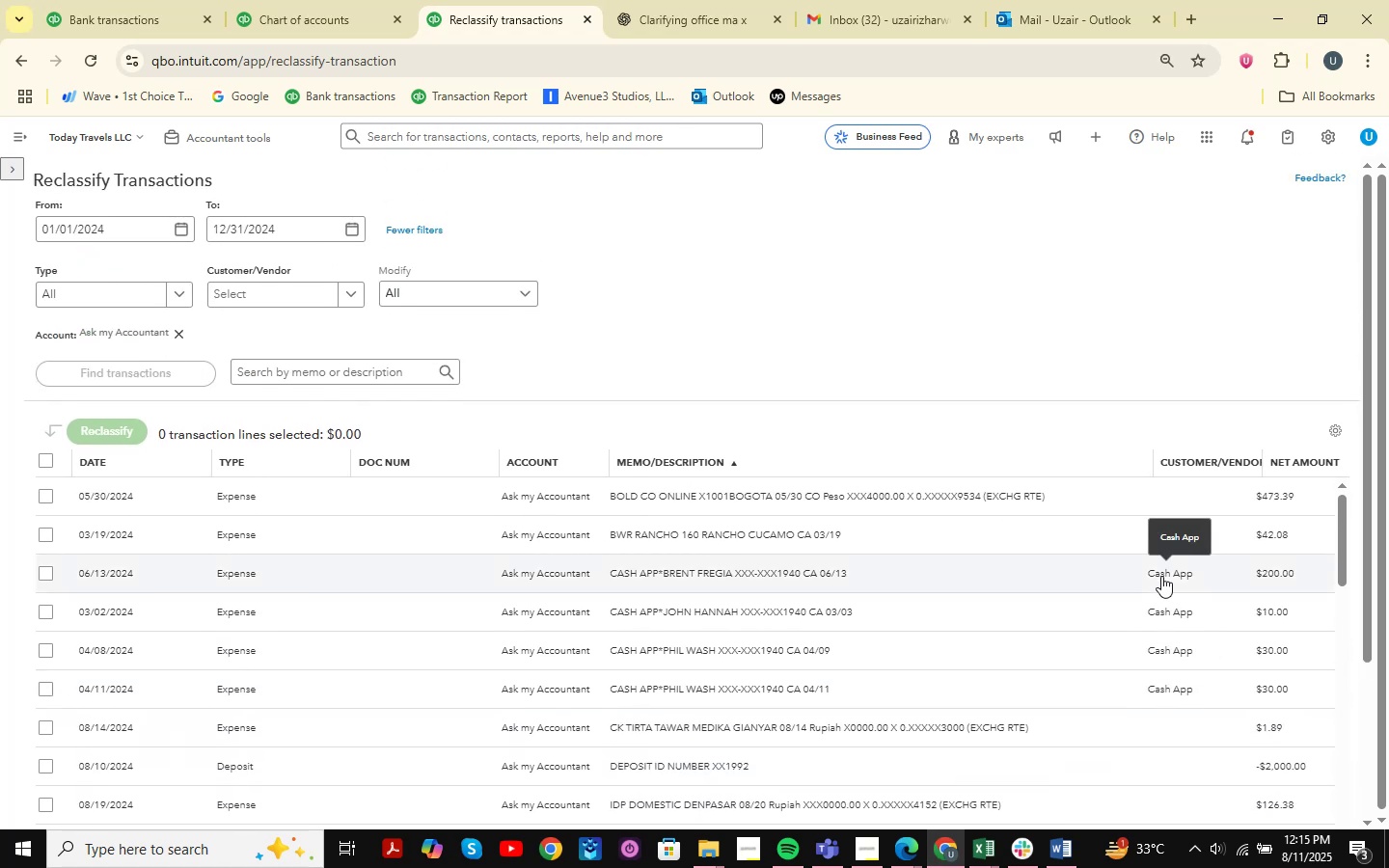 
scroll: coordinate [868, 507], scroll_direction: down, amount: 4.0
 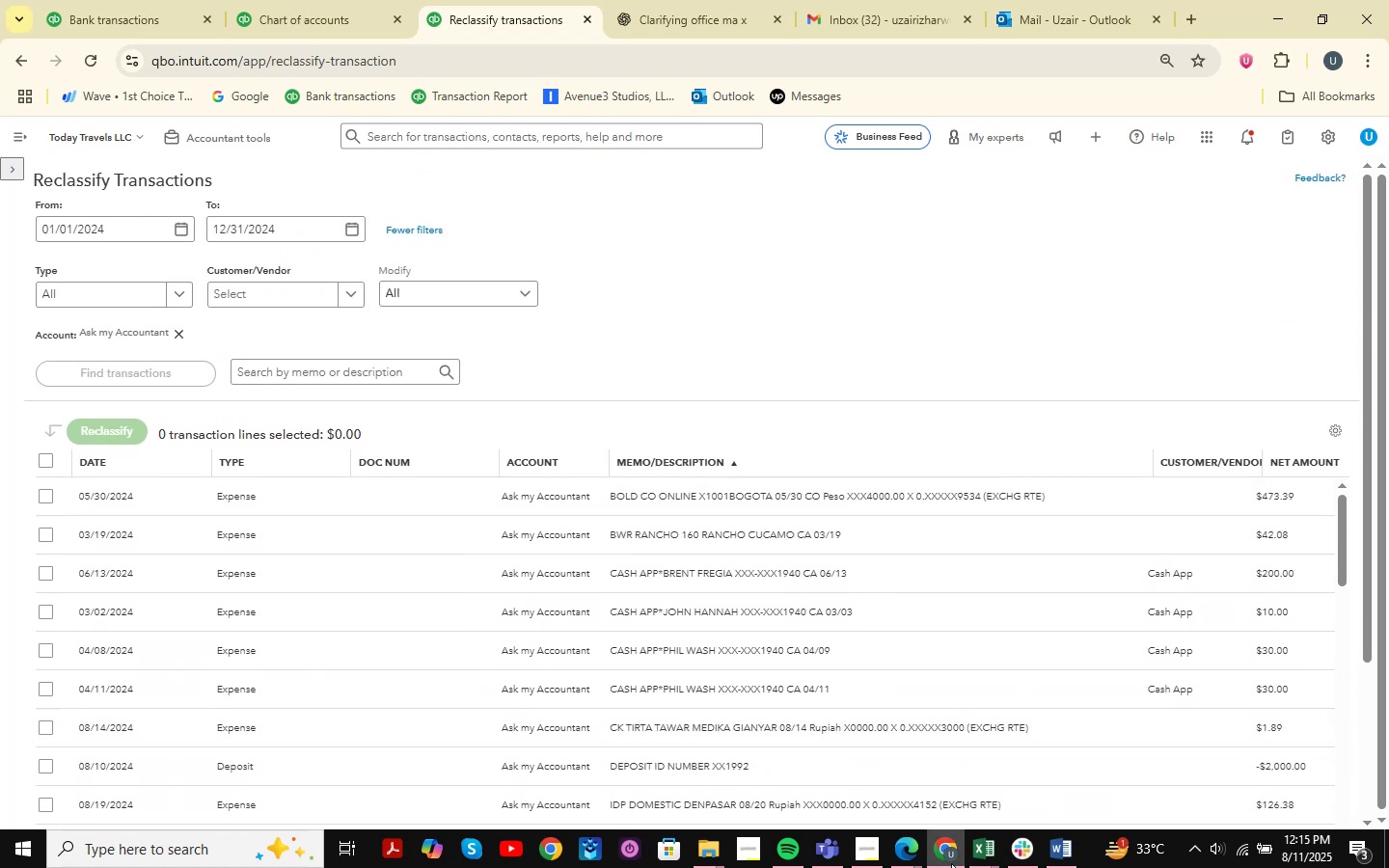 
left_click([969, 856])
 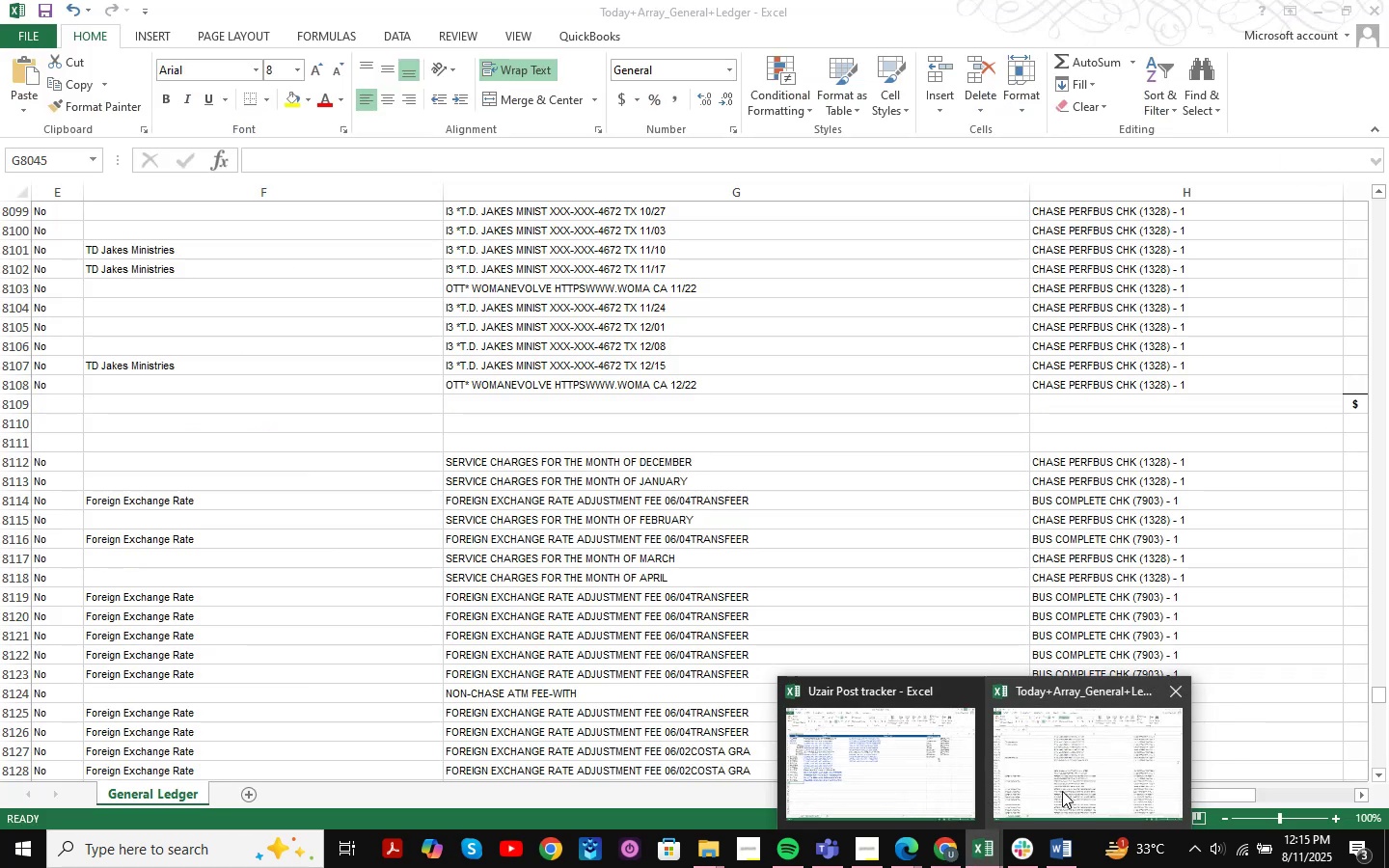 
left_click([1062, 791])
 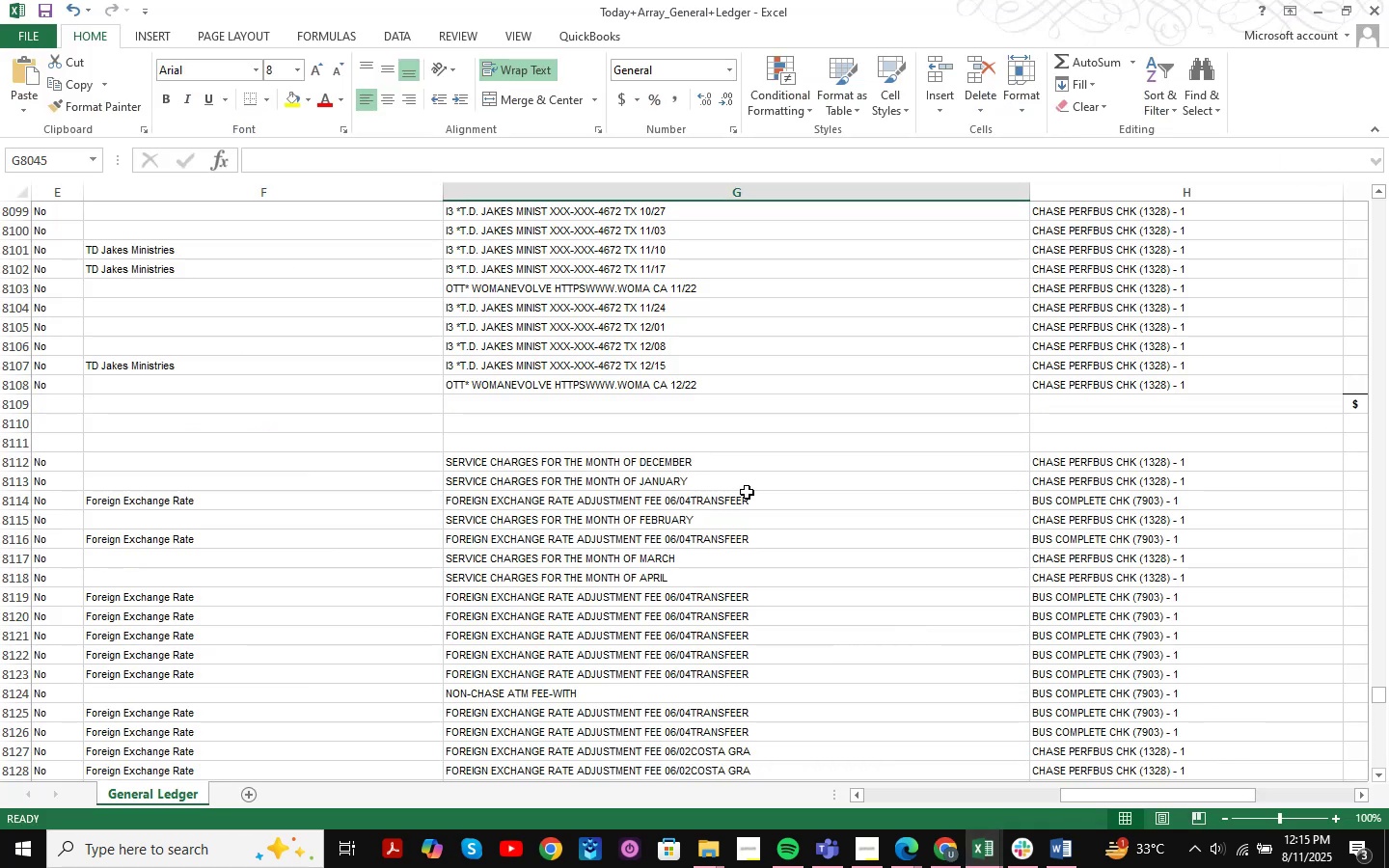 
key(Control+F)
 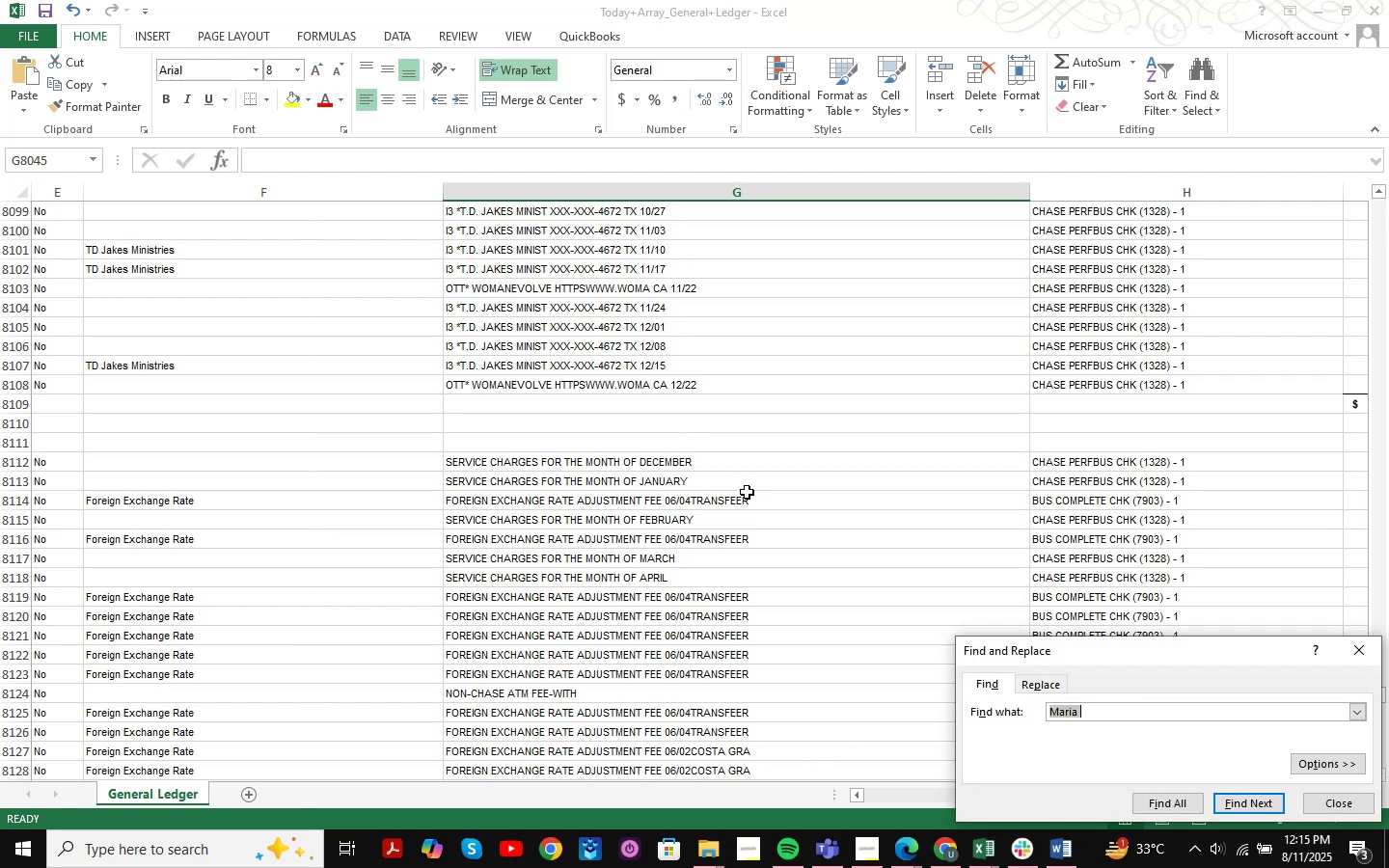 
wait(13.16)
 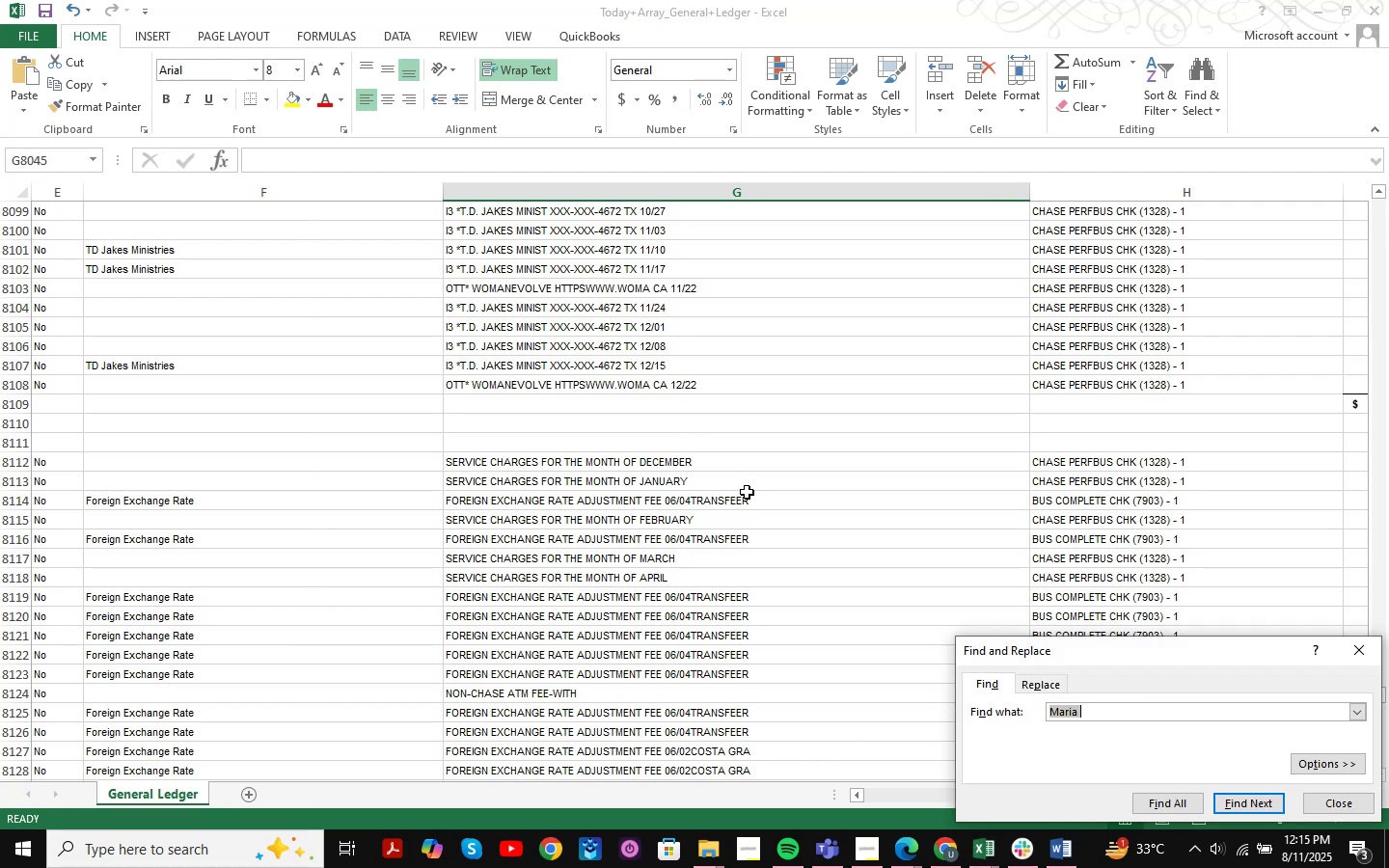 
scroll: coordinate [747, 492], scroll_direction: down, amount: 3.0
 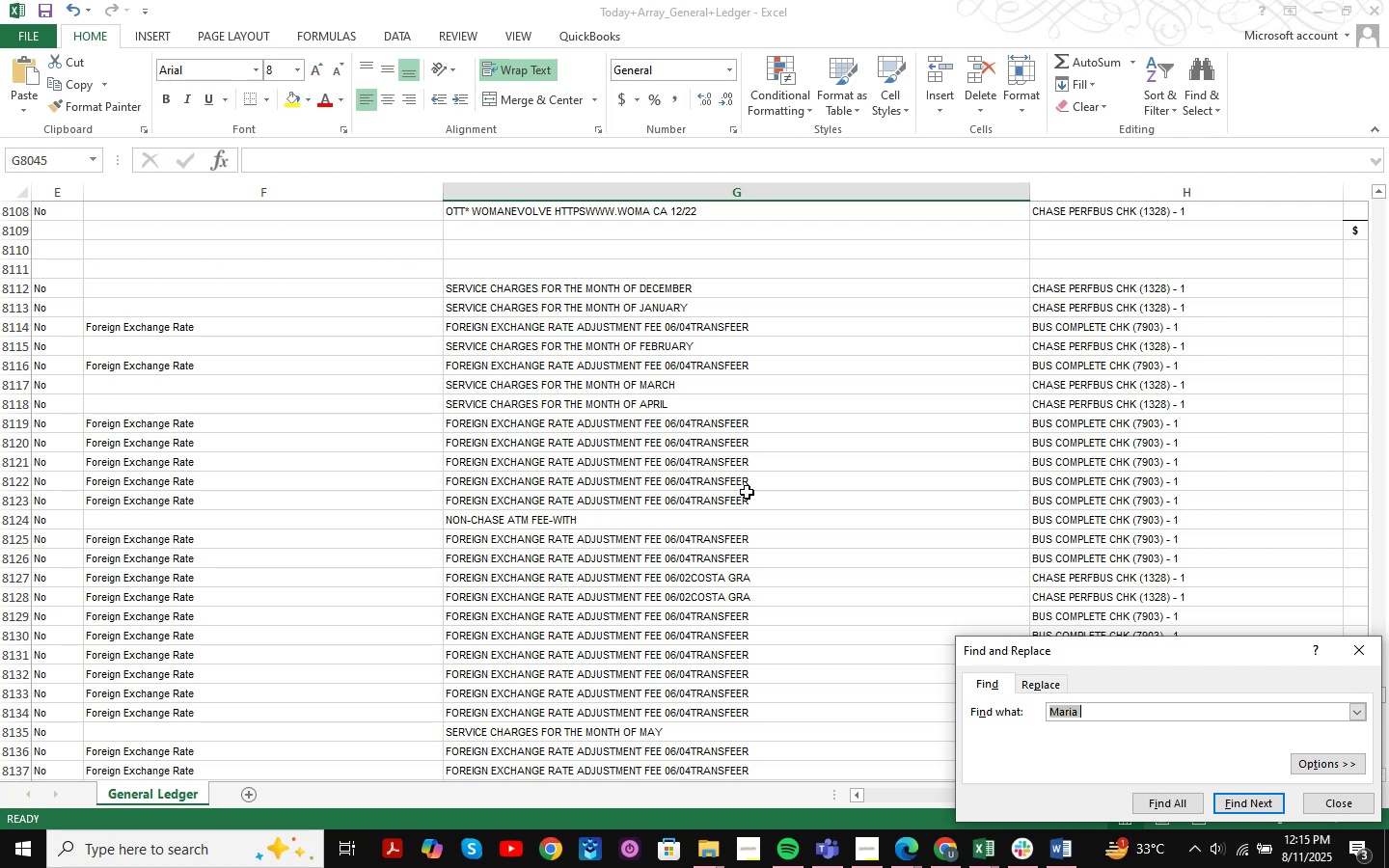 
wait(13.08)
 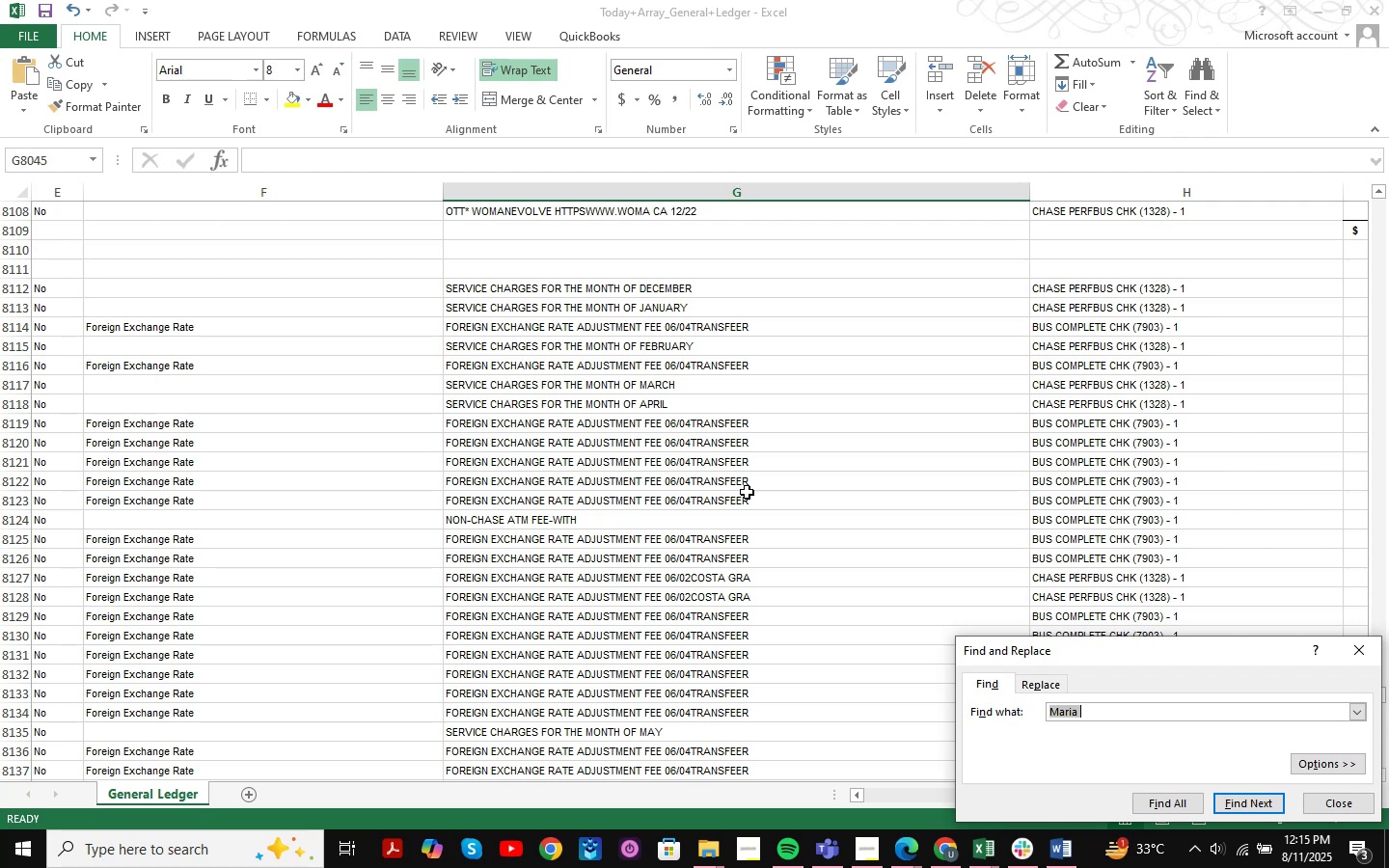 
scroll: coordinate [823, 446], scroll_direction: down, amount: 3.0
 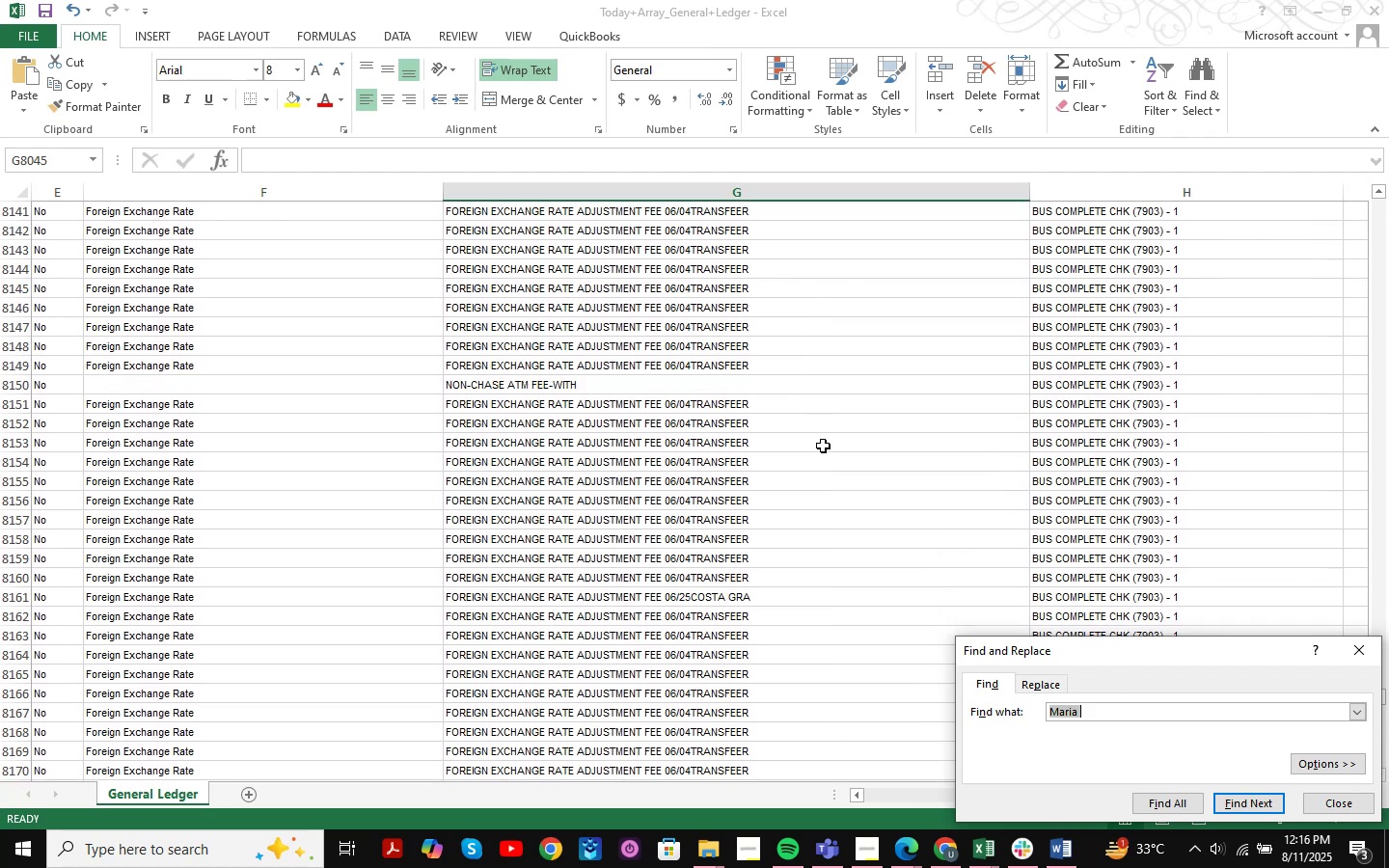 
scroll: coordinate [959, 350], scroll_direction: up, amount: 42.0
 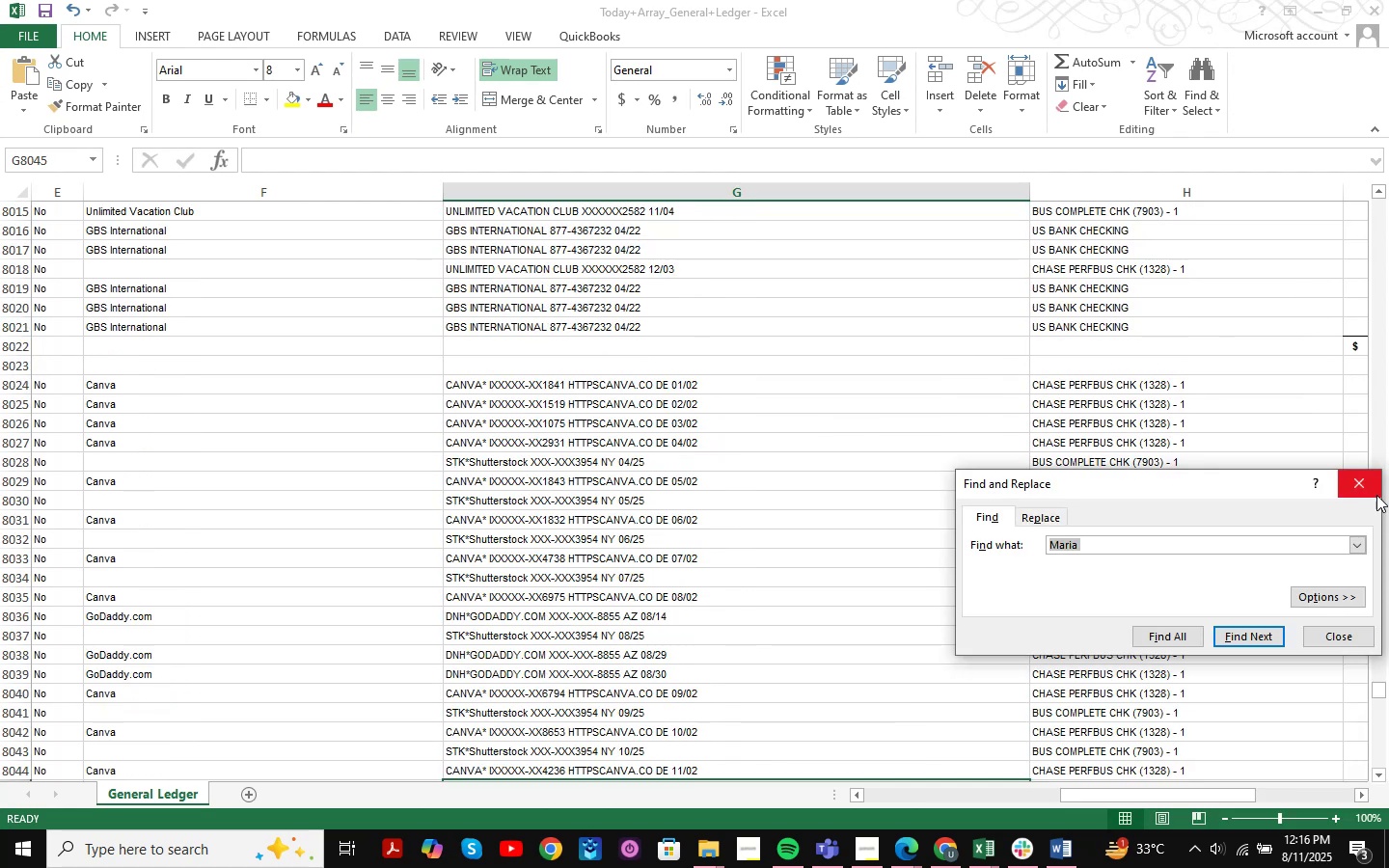 
left_click([1376, 494])
 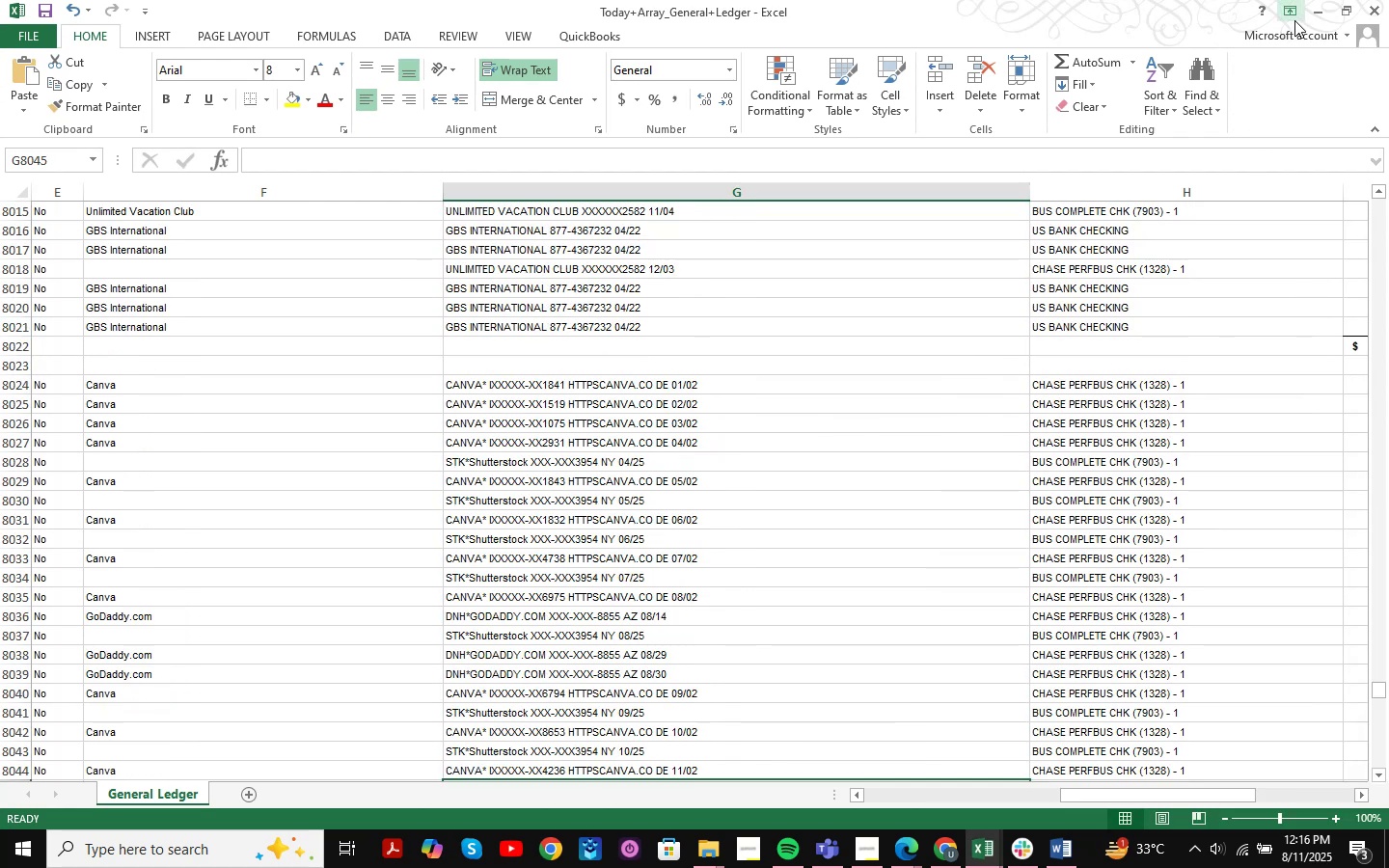 
left_click([1316, 6])
 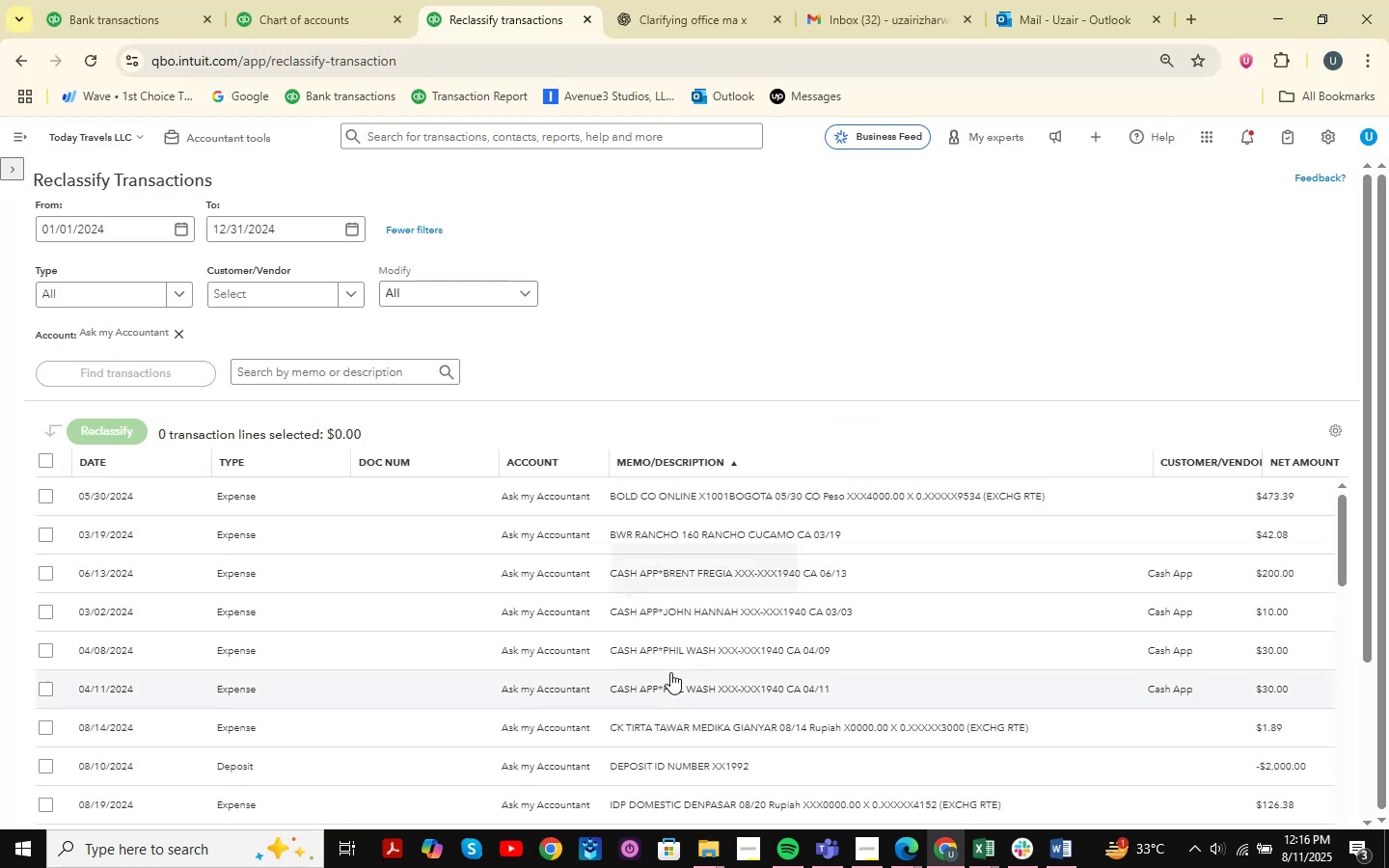 
scroll: coordinate [813, 682], scroll_direction: down, amount: 42.0
 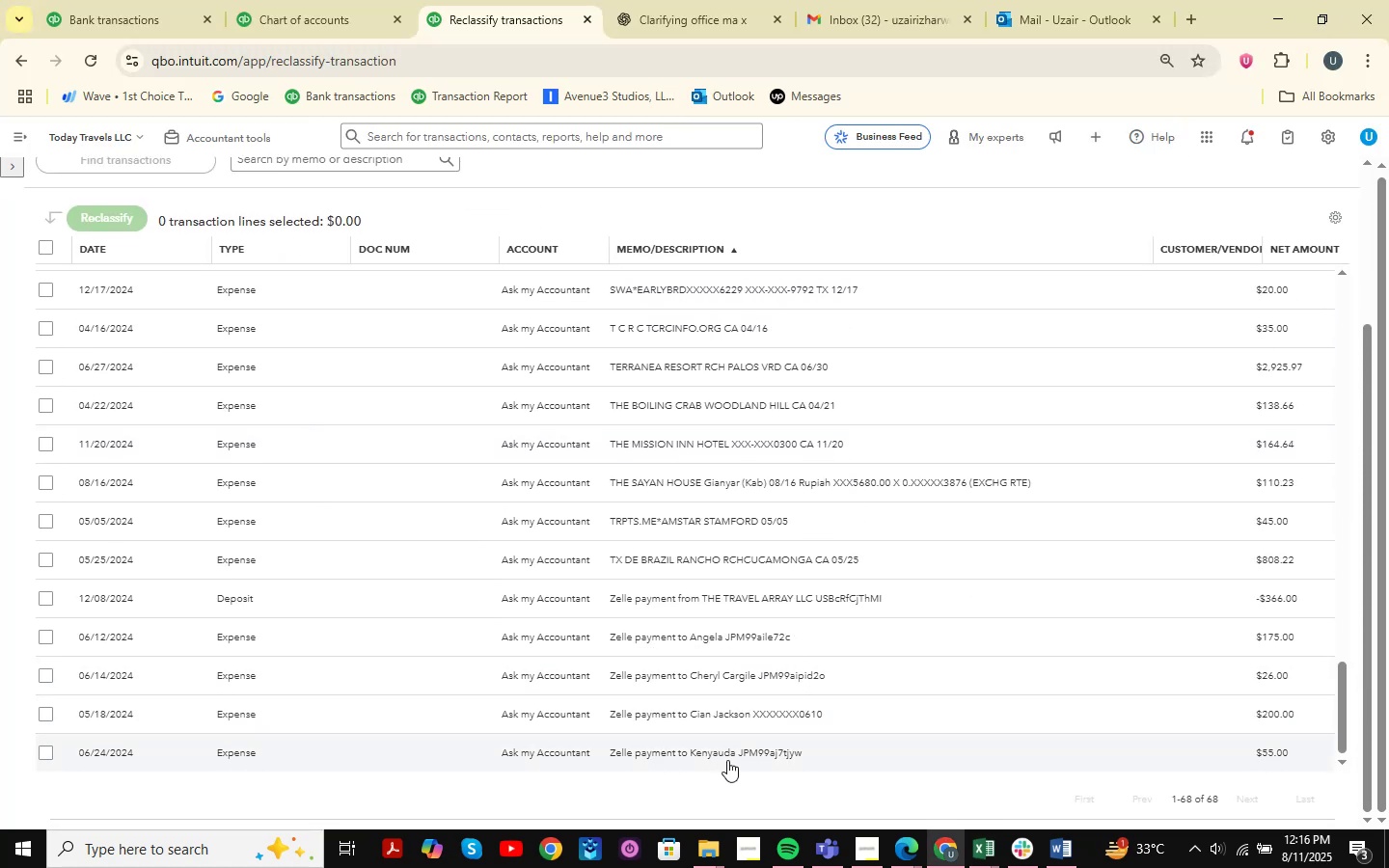 
left_click([730, 757])
 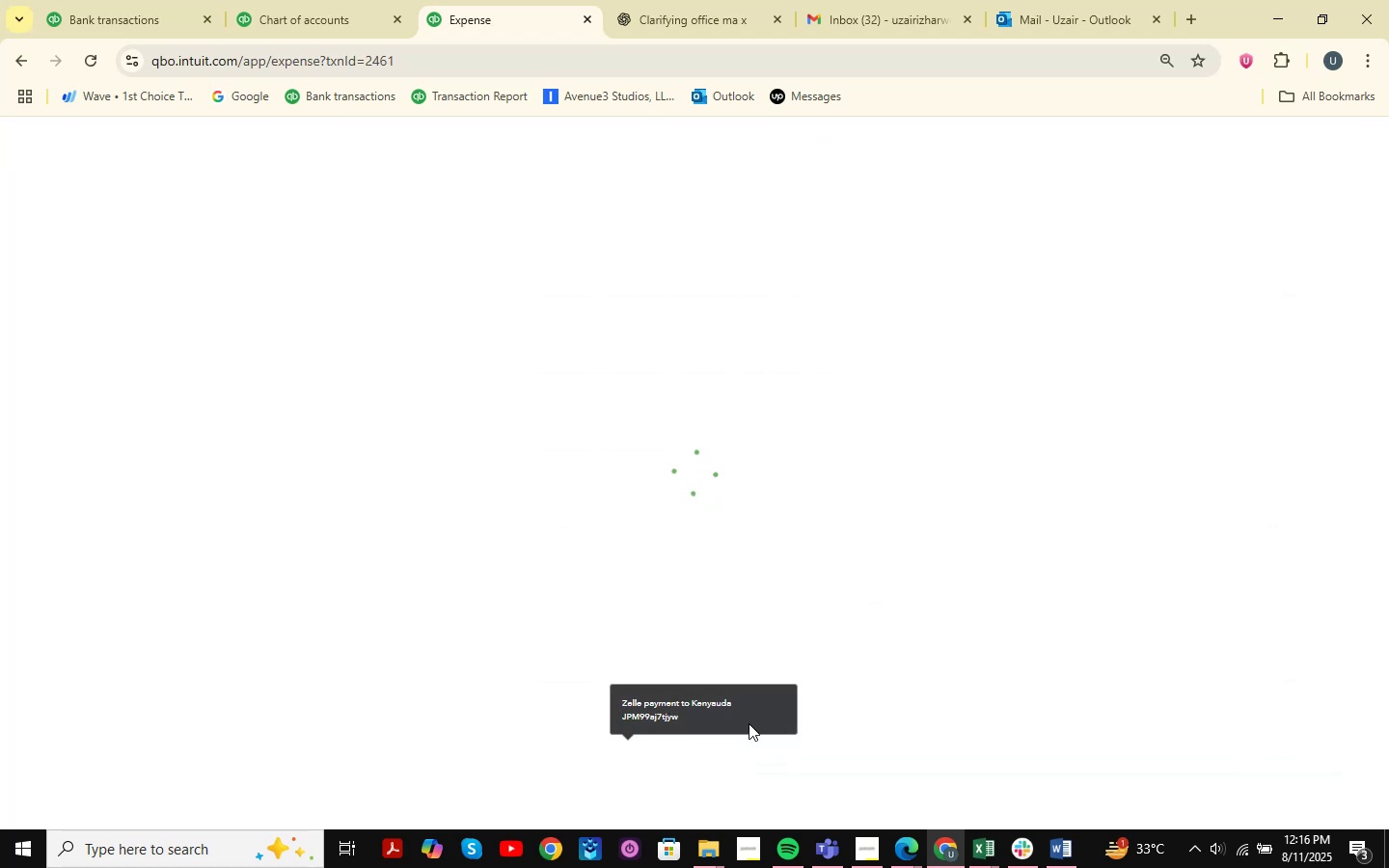 
wait(5.9)
 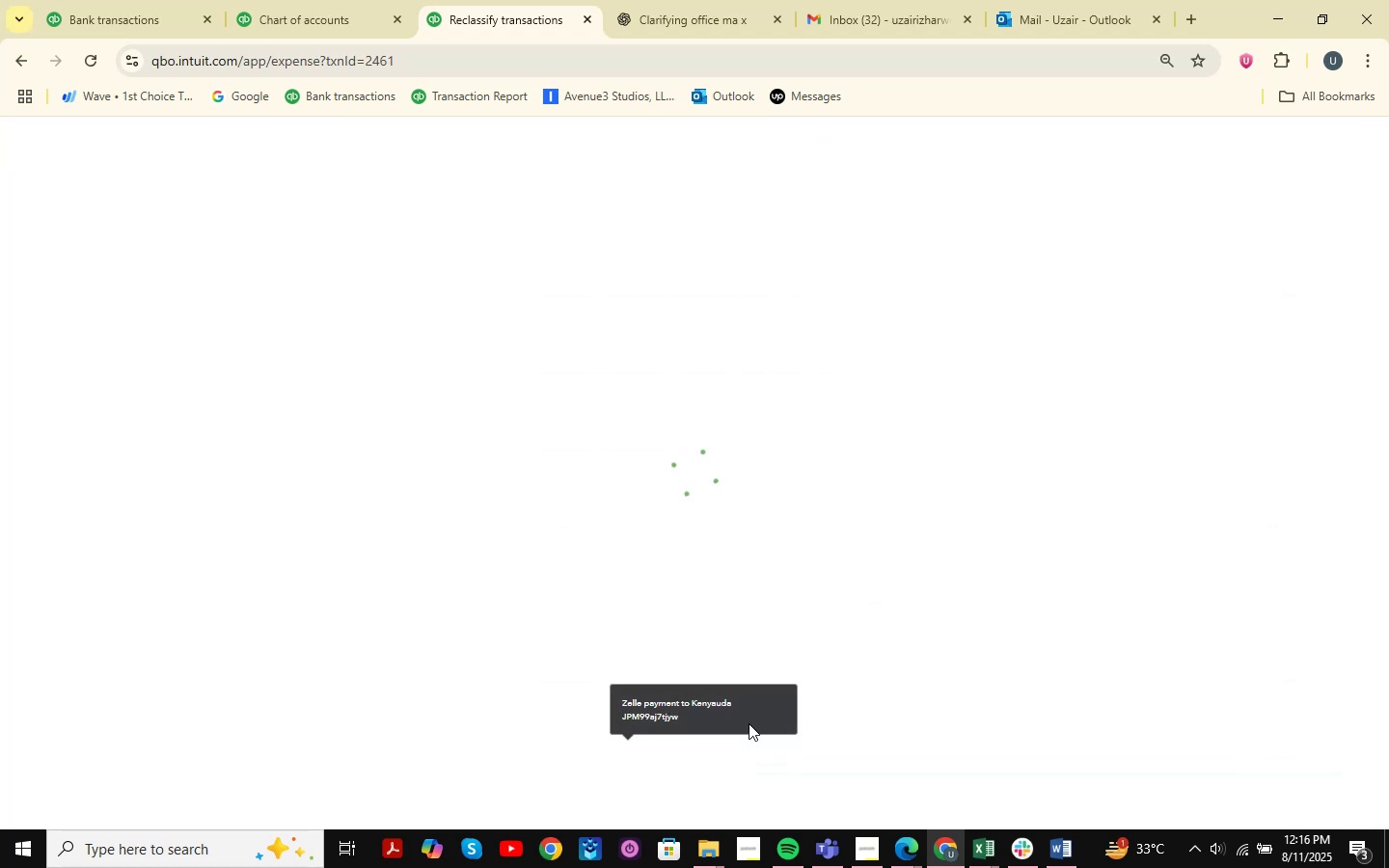 
left_click([728, 398])
 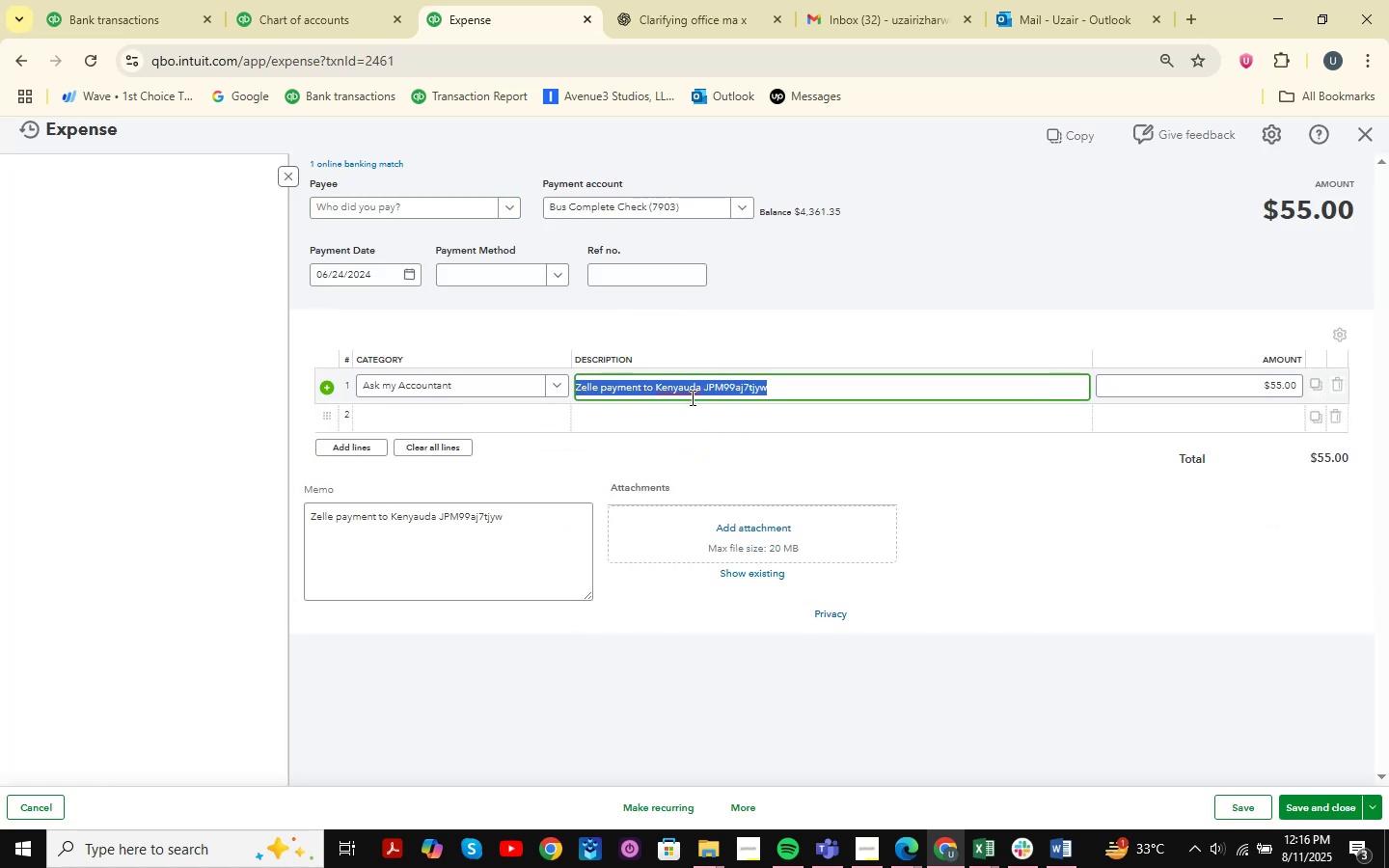 
left_click([696, 390])
 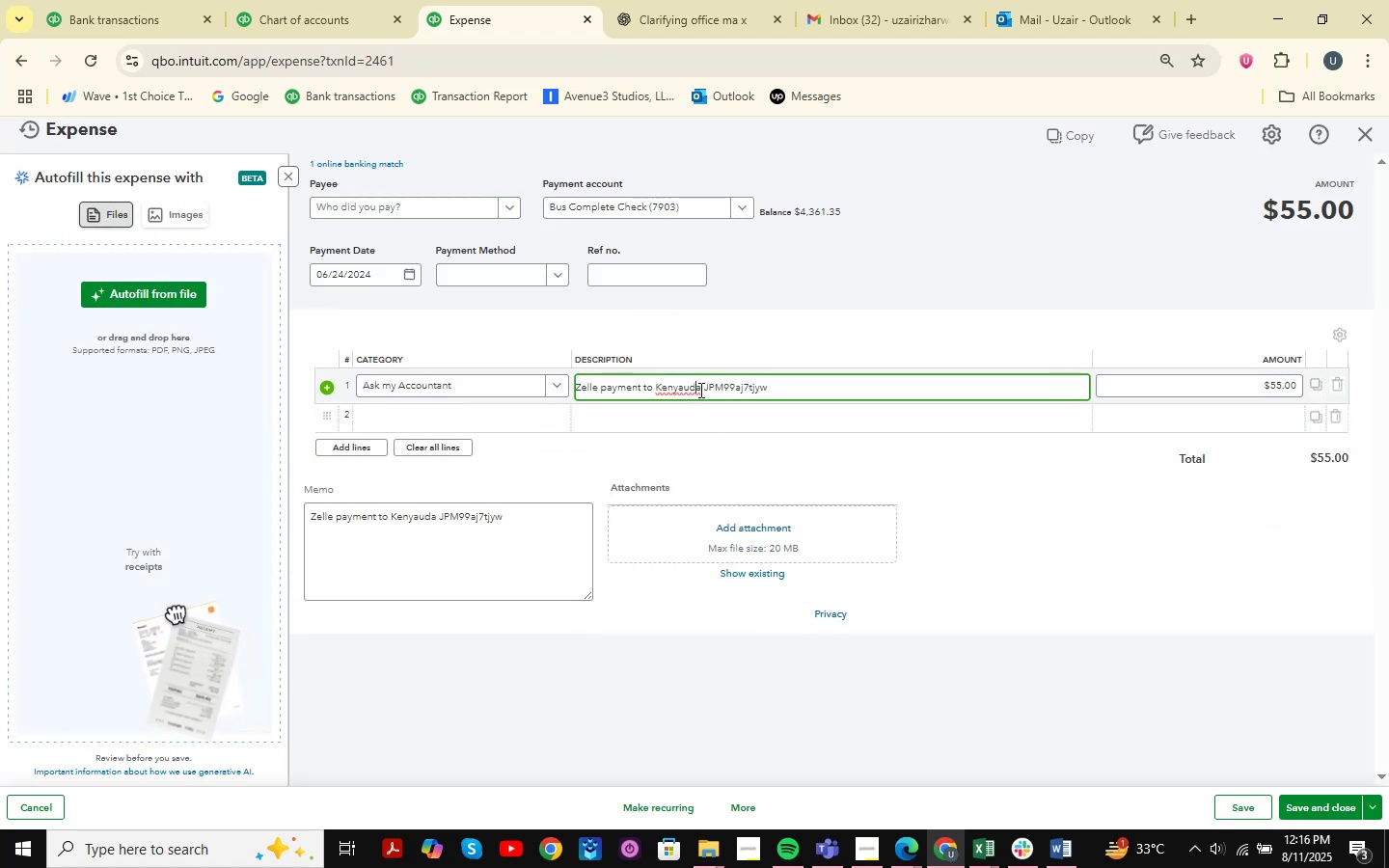 
left_click_drag(start_coordinate=[701, 389], to_coordinate=[653, 393])
 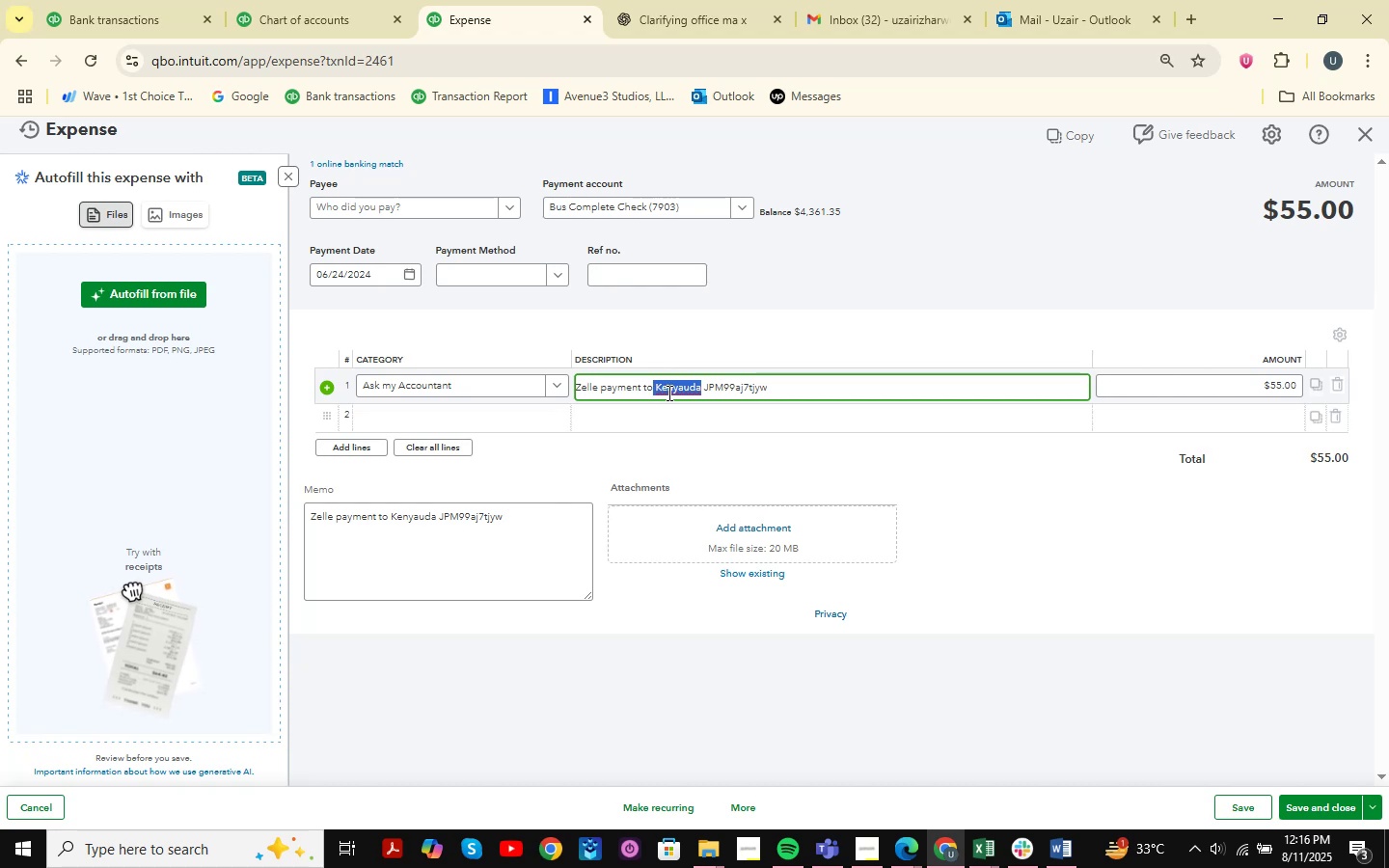 
key(Control+C)
 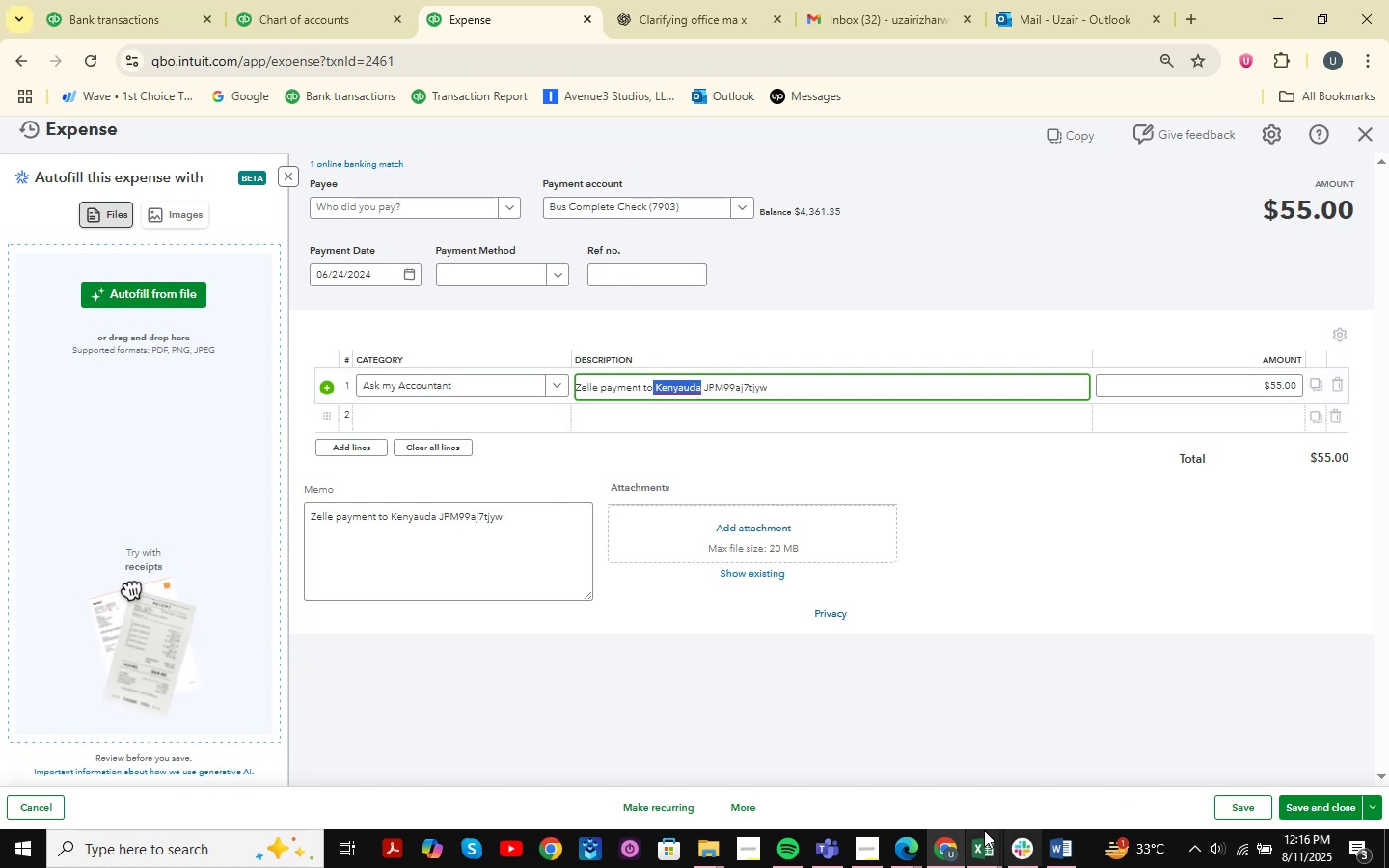 
left_click([977, 842])
 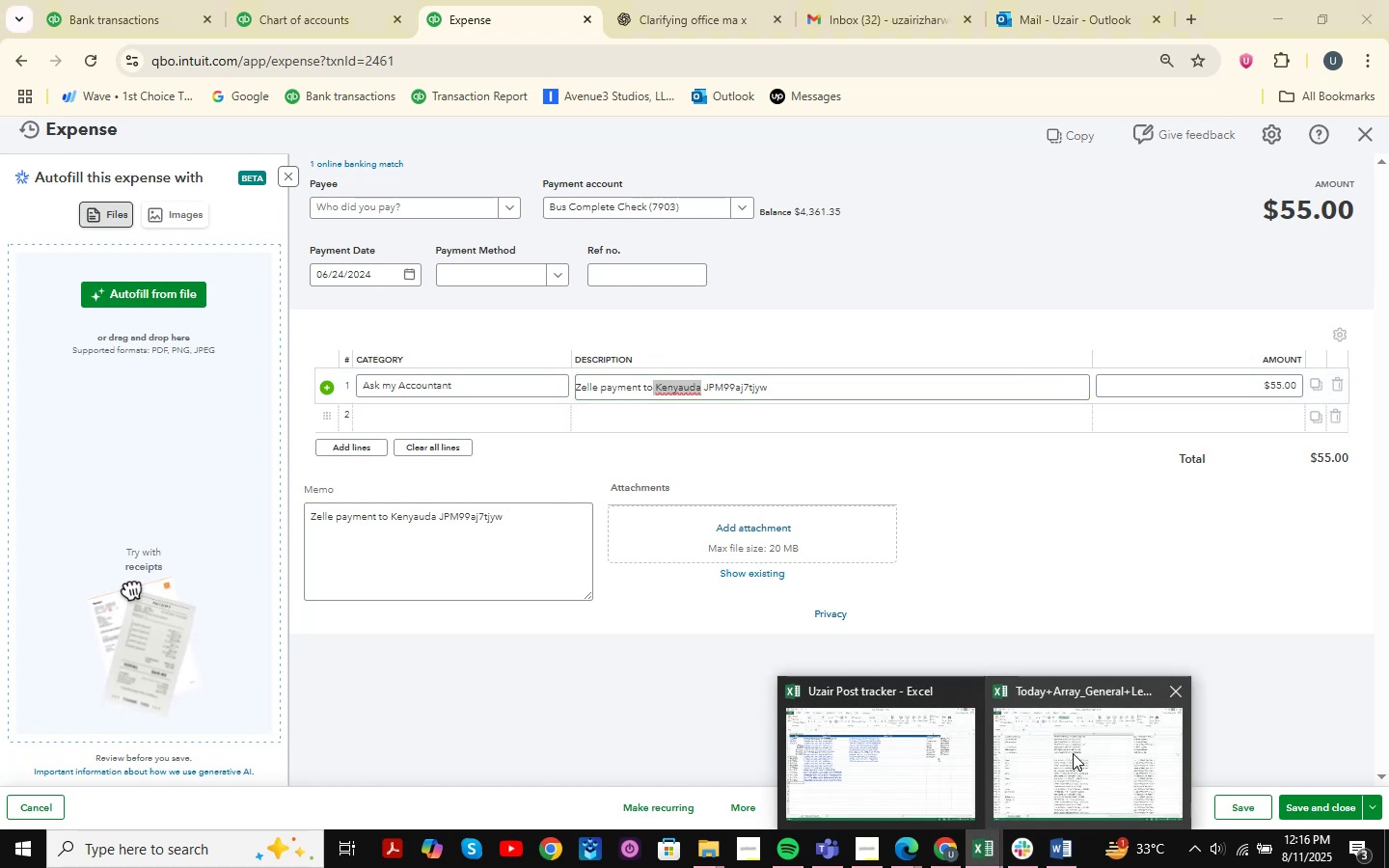 
left_click([1073, 753])
 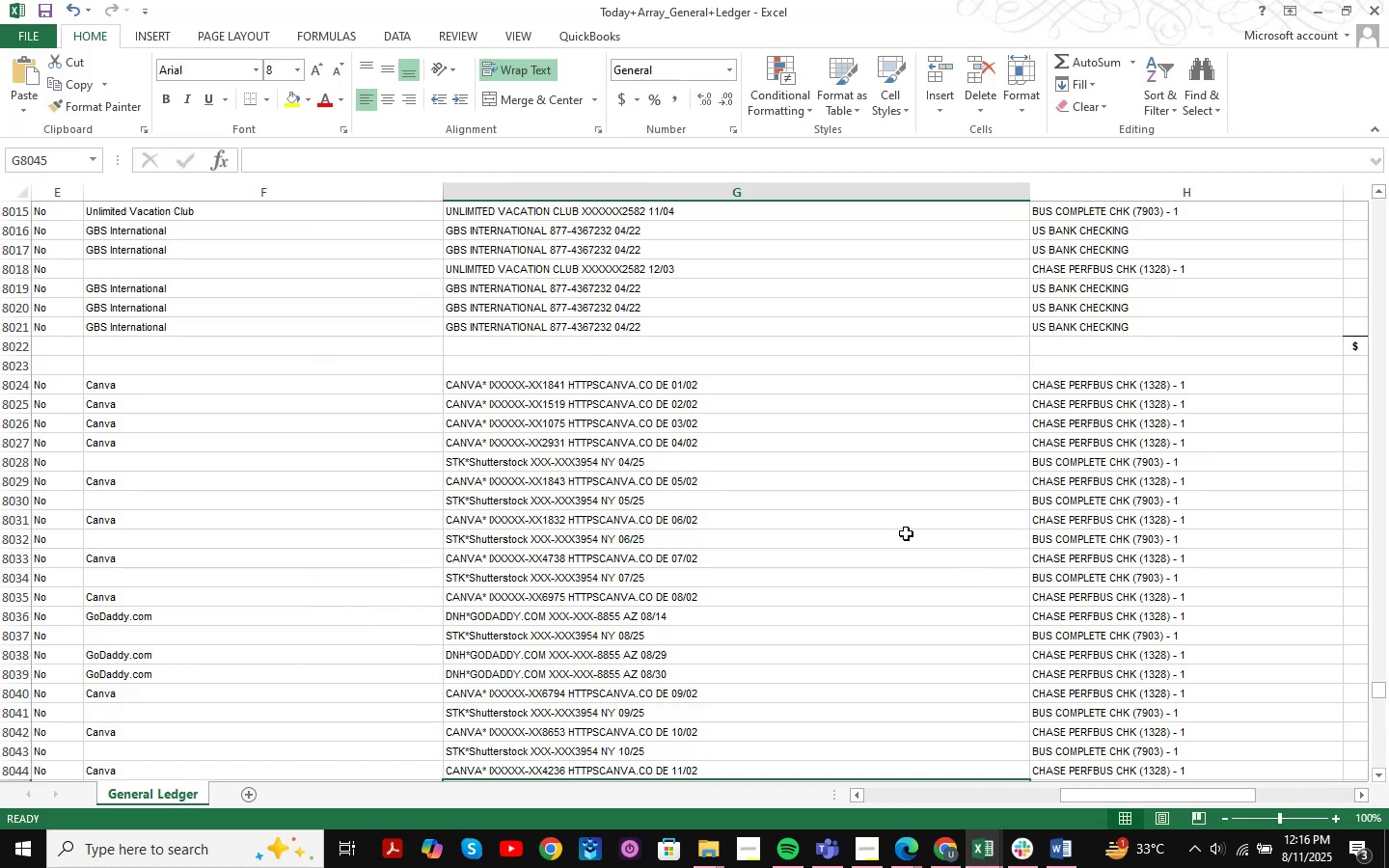 
key(Control+F)
 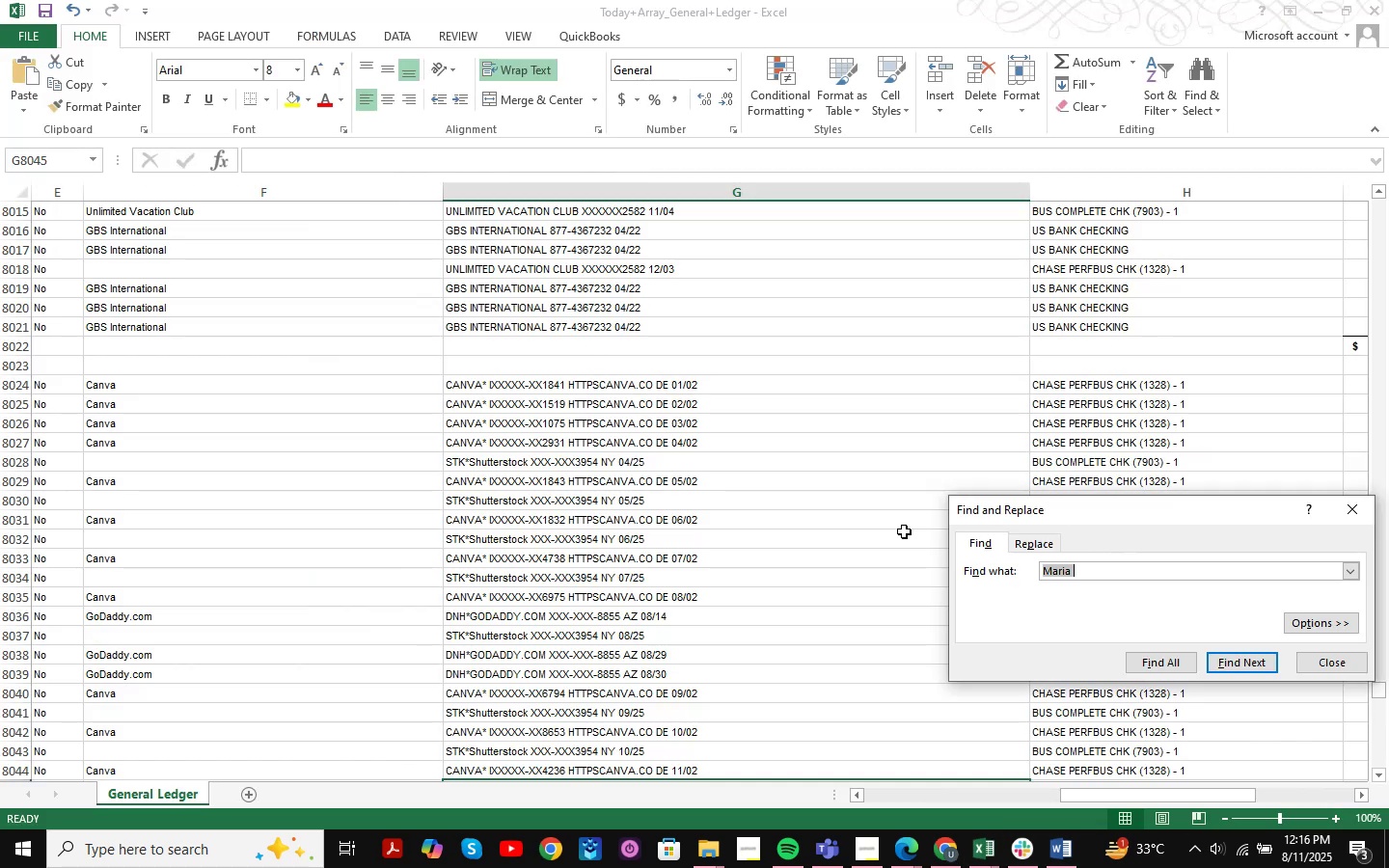 
key(Control+ControlLeft)
 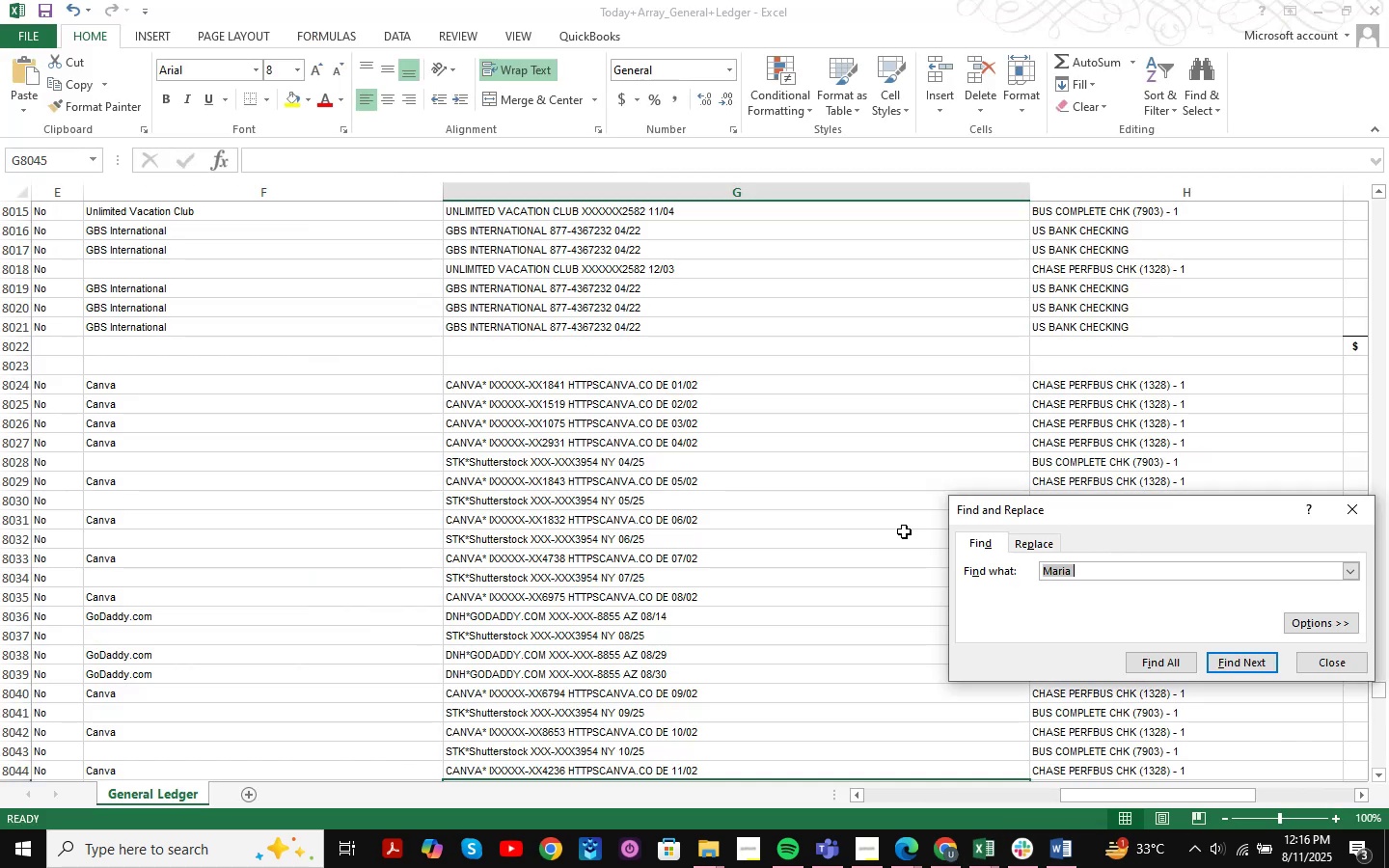 
key(Control+V)
 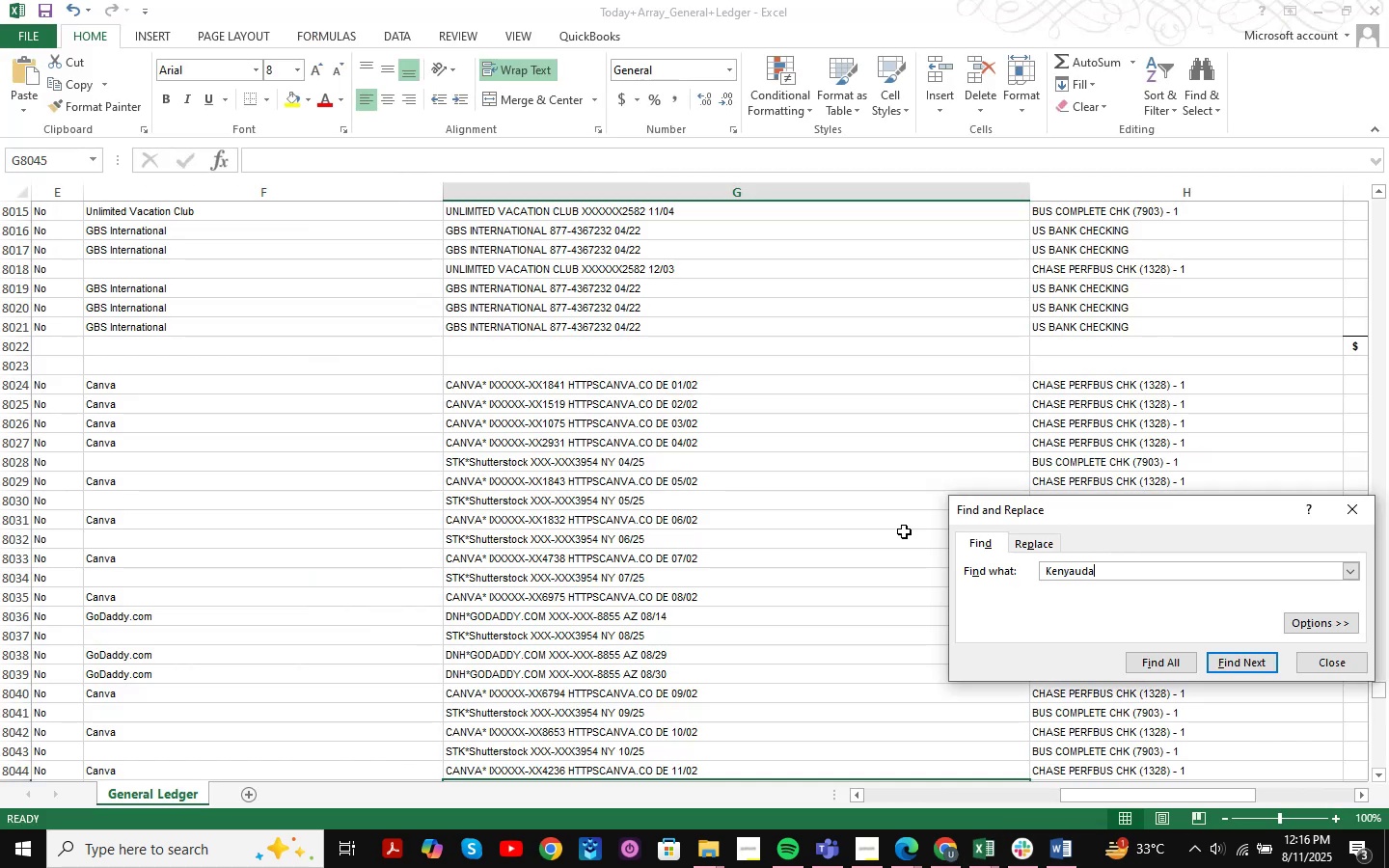 
key(NumpadEnter)
 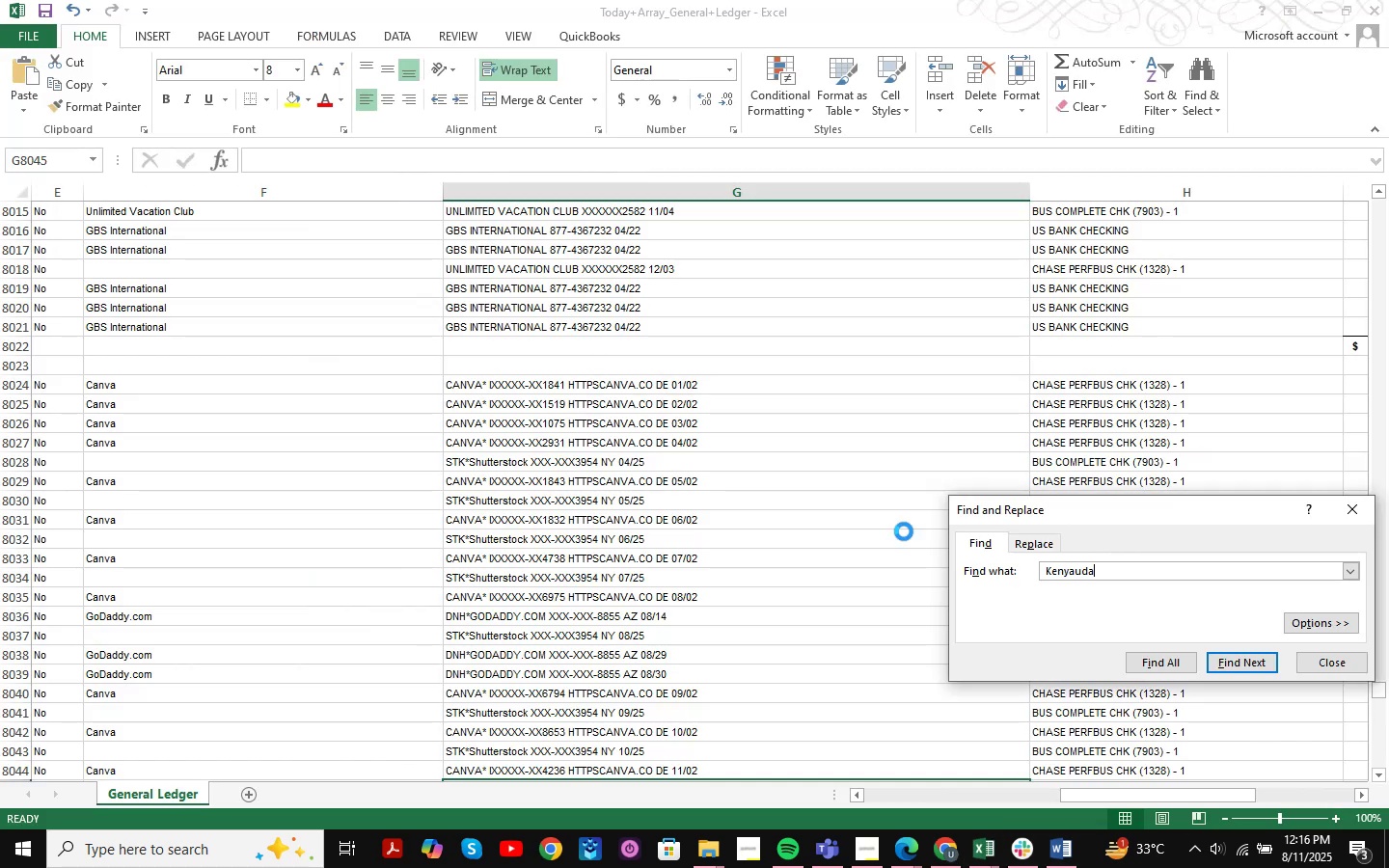 
key(NumpadEnter)
 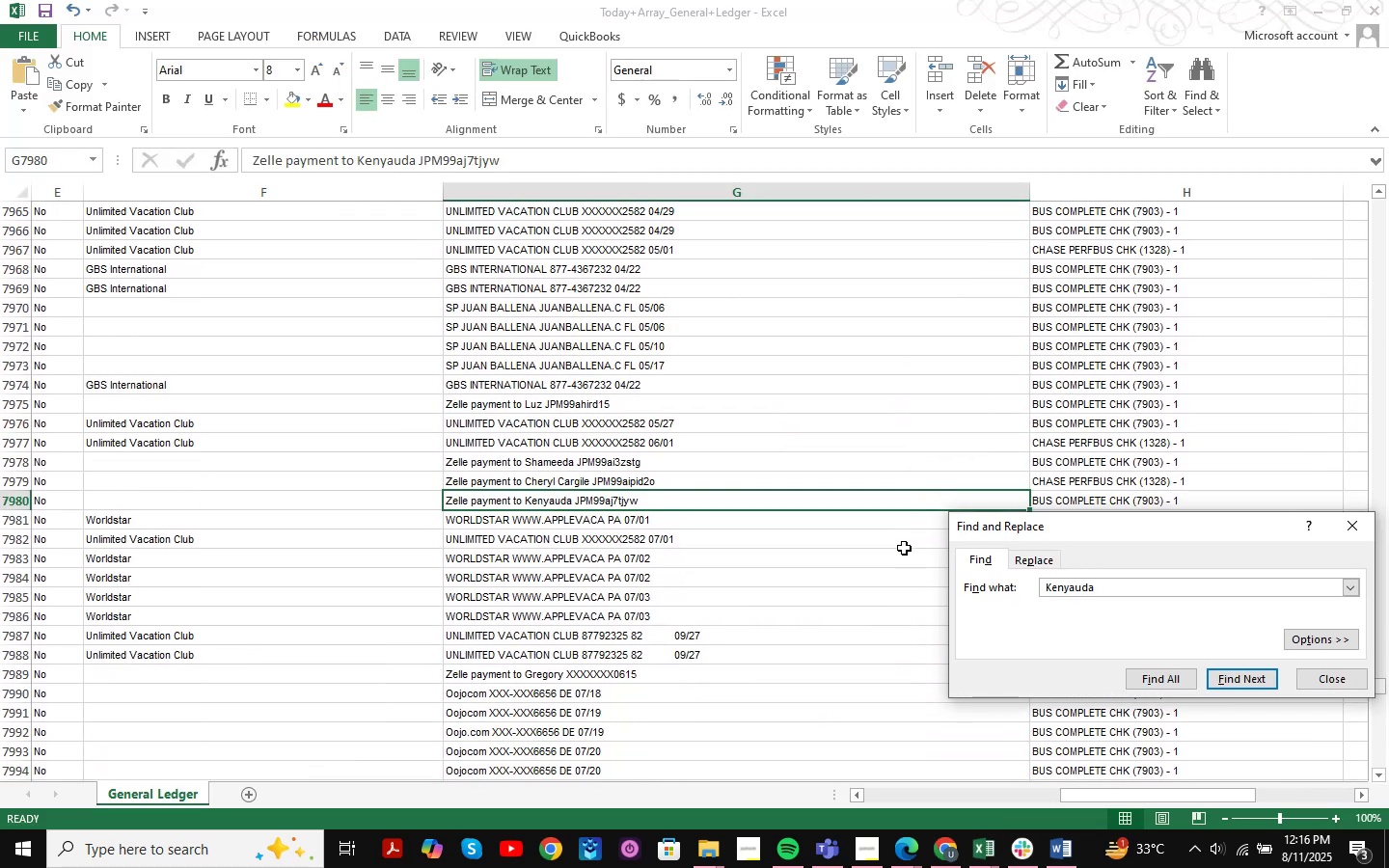 
key(NumpadEnter)
 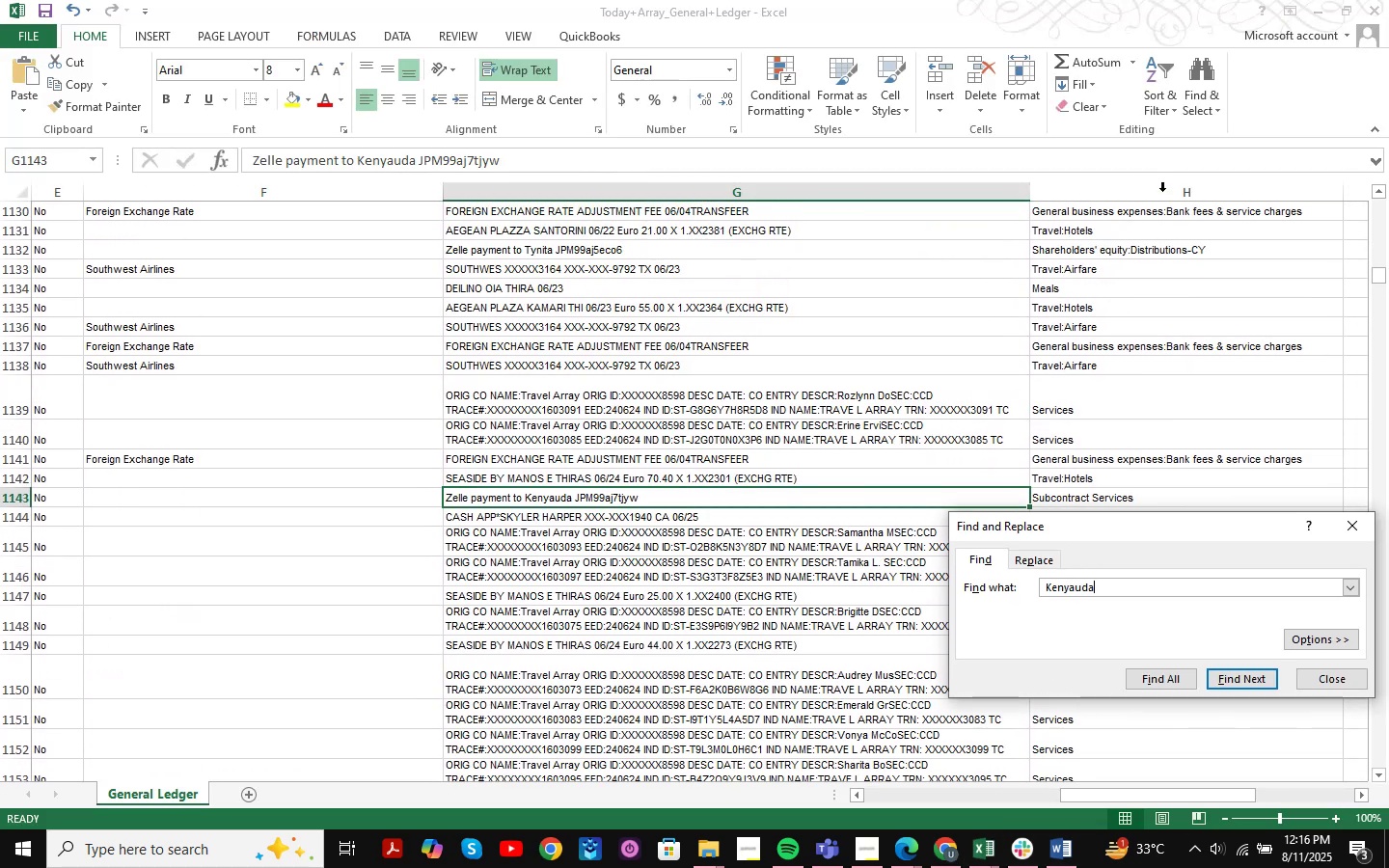 
left_click([937, 852])
 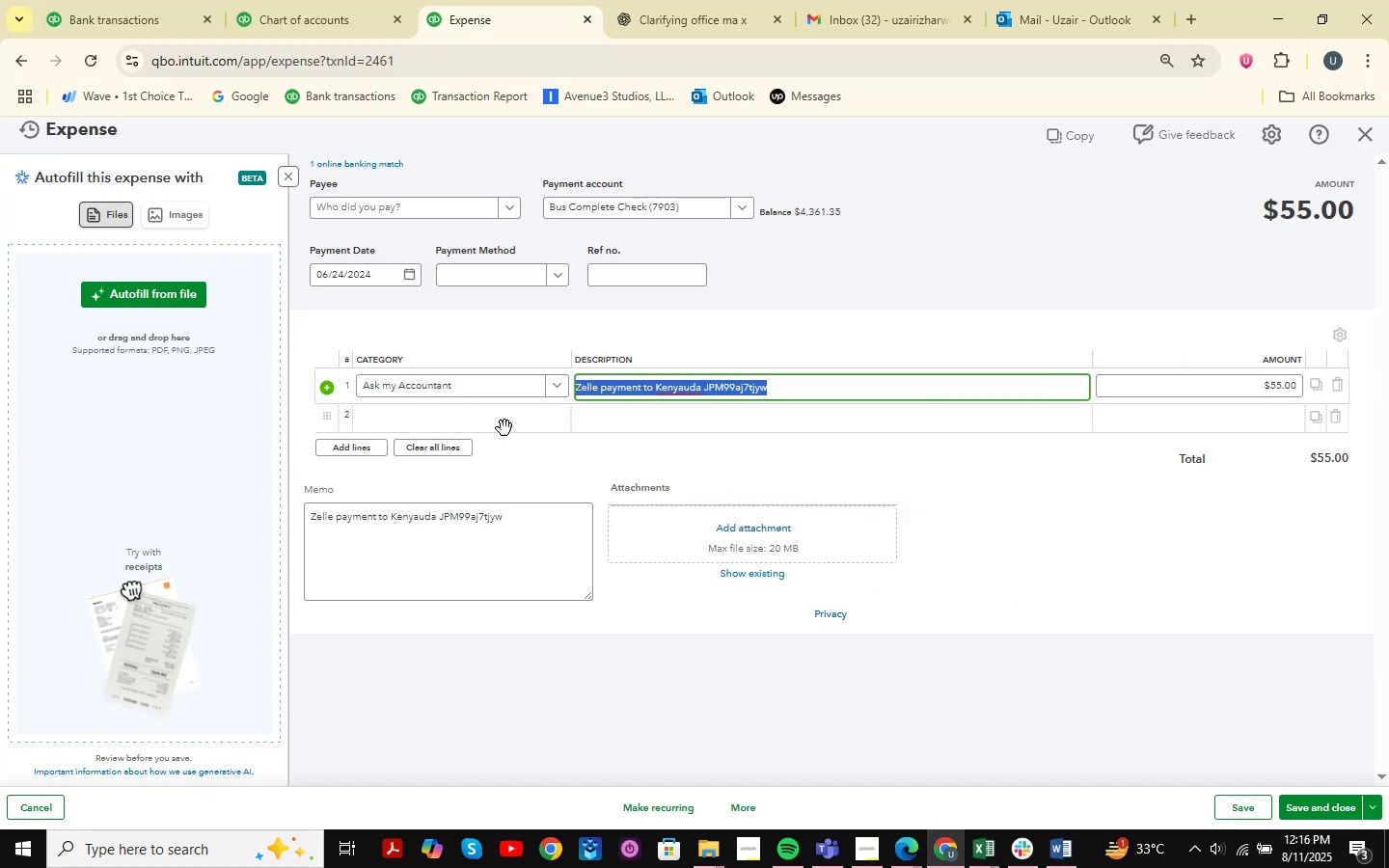 
left_click([453, 391])
 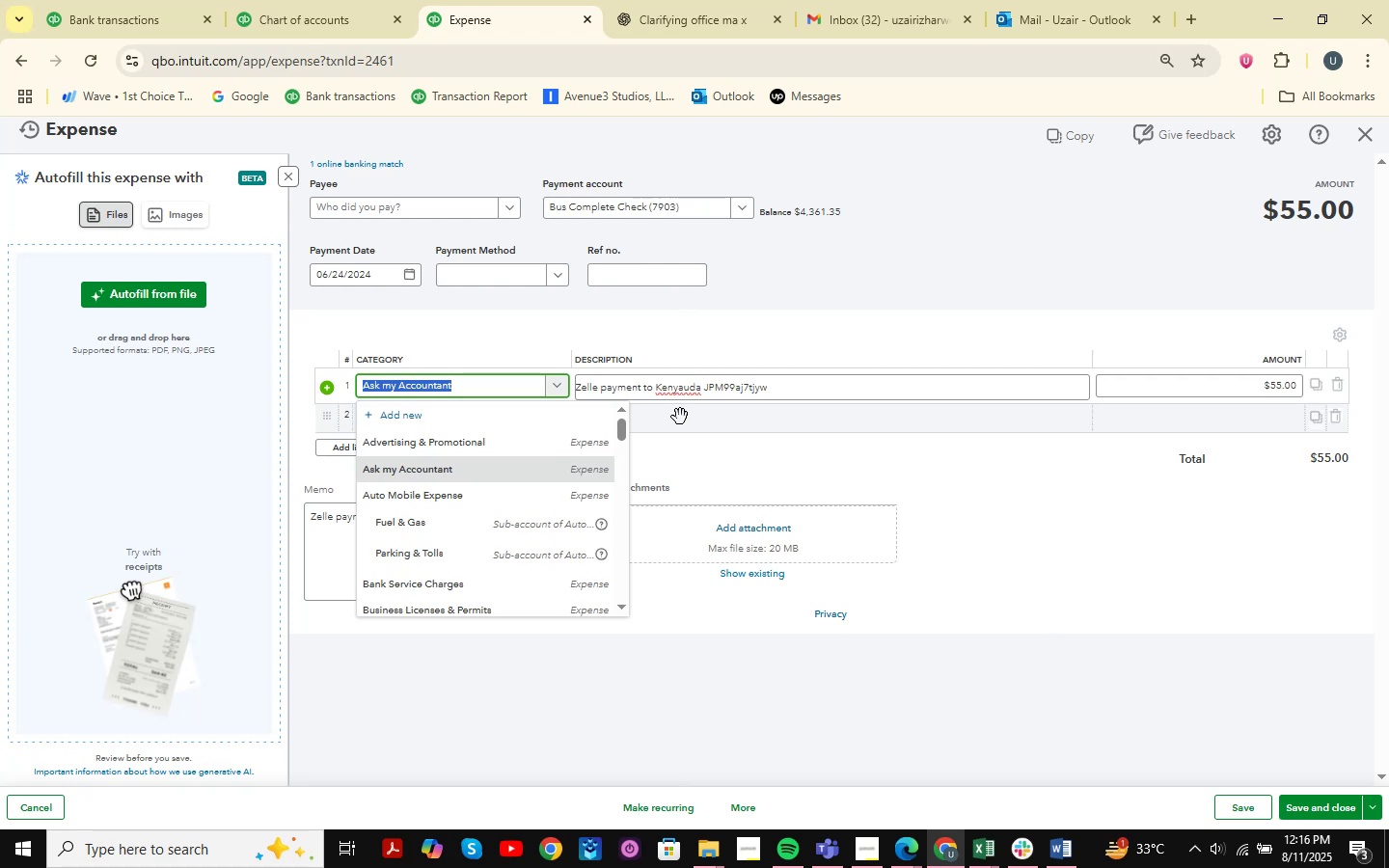 
type(subco)
 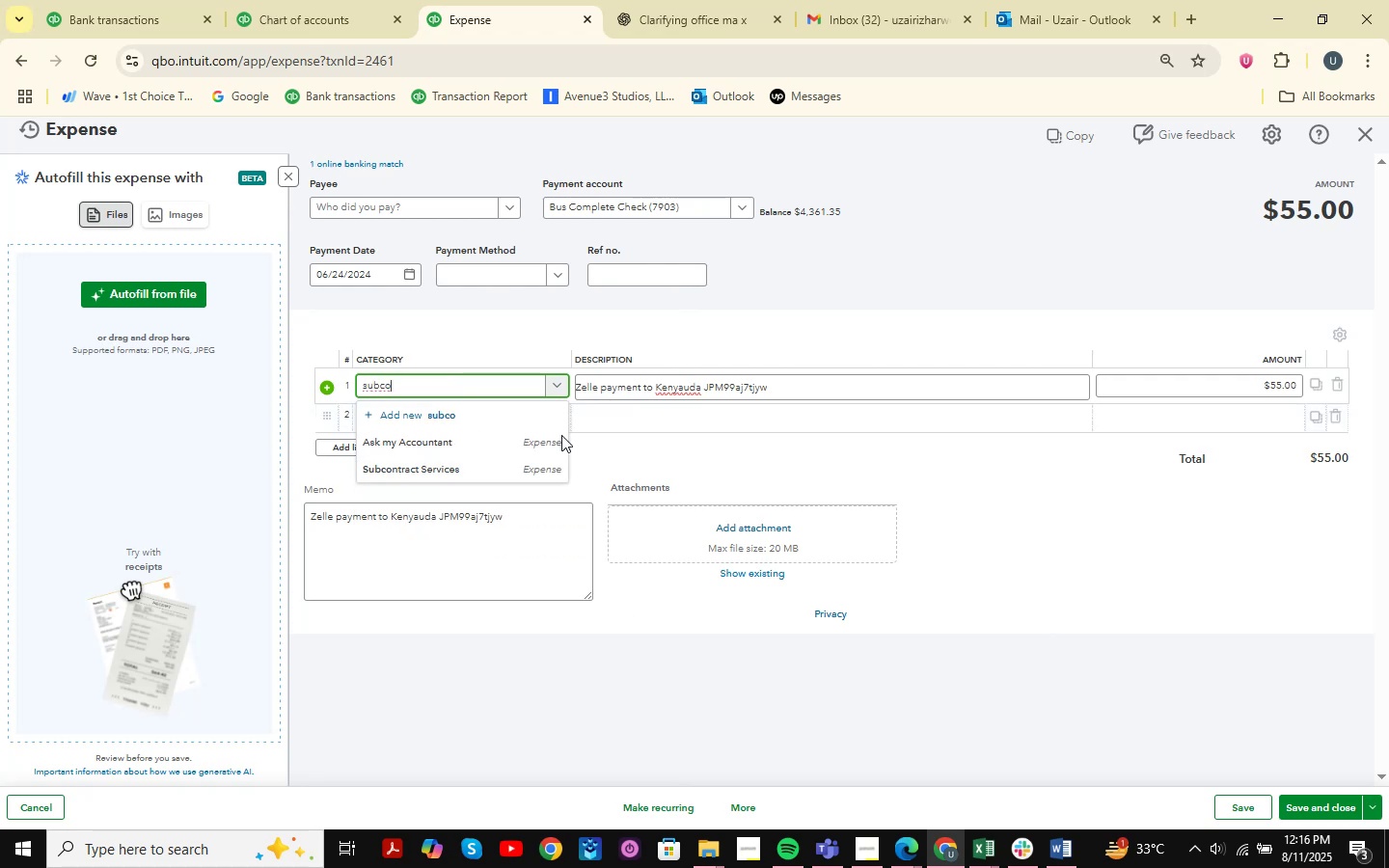 
left_click([433, 469])
 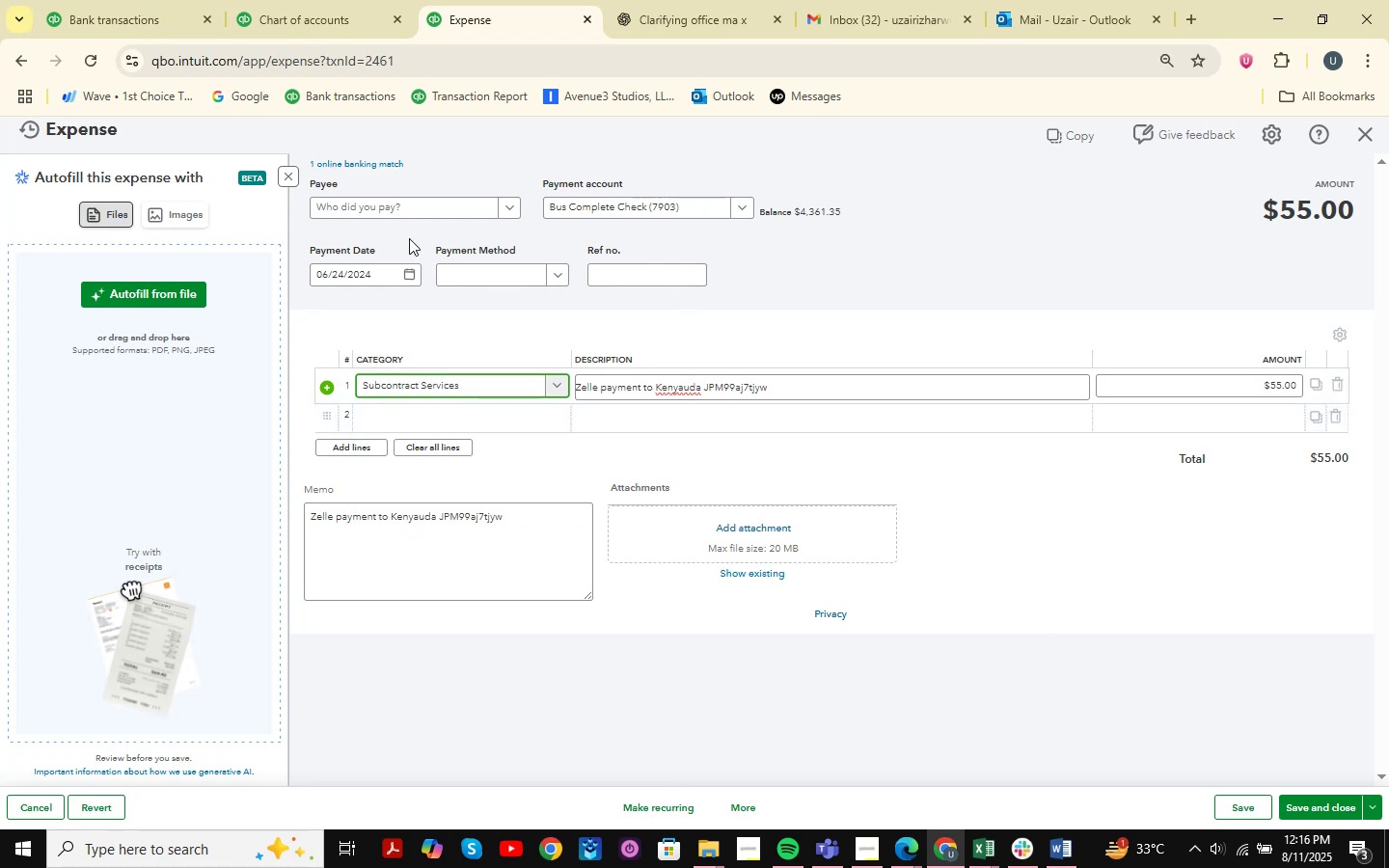 
left_click([402, 210])
 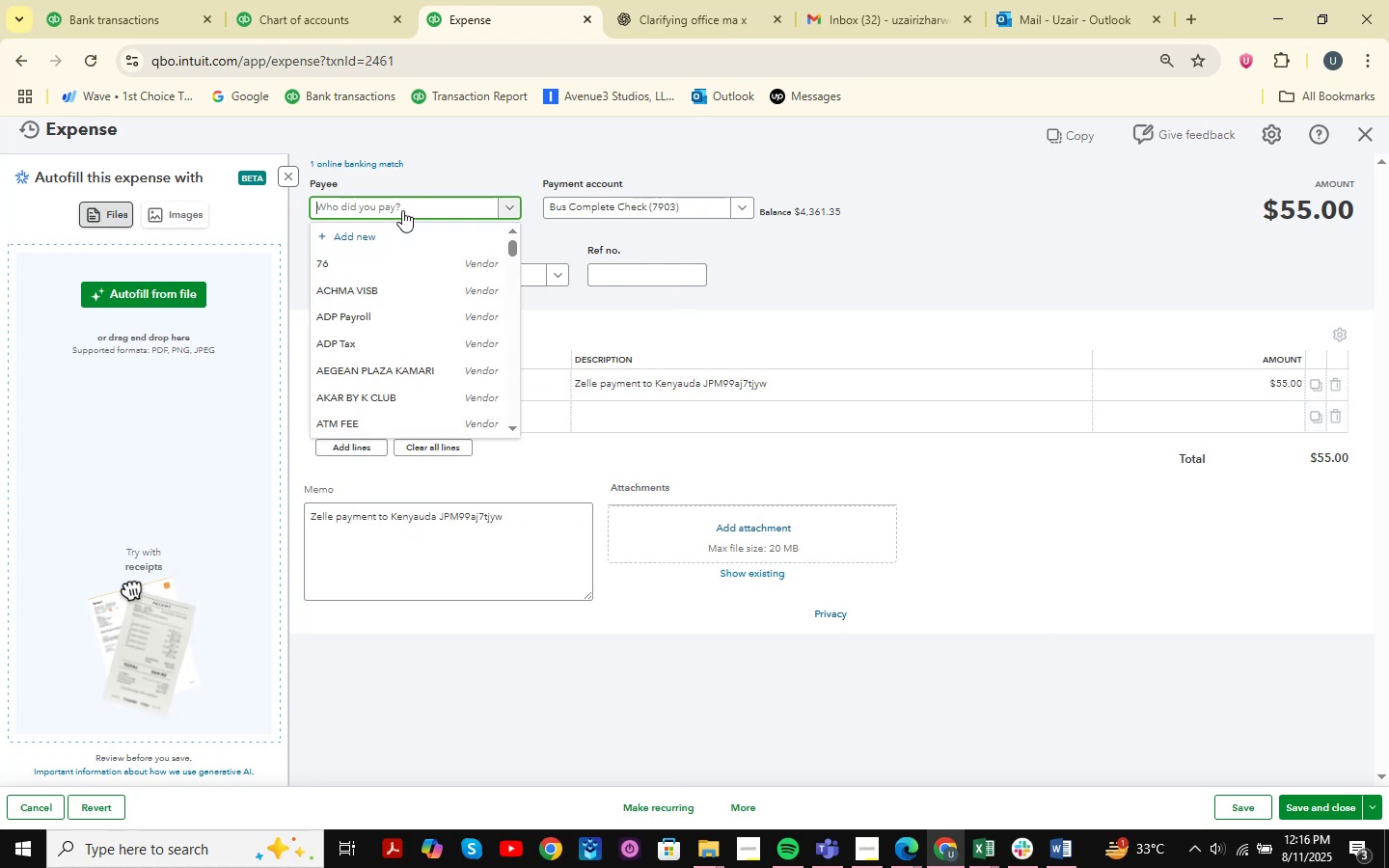 
left_click([402, 210])
 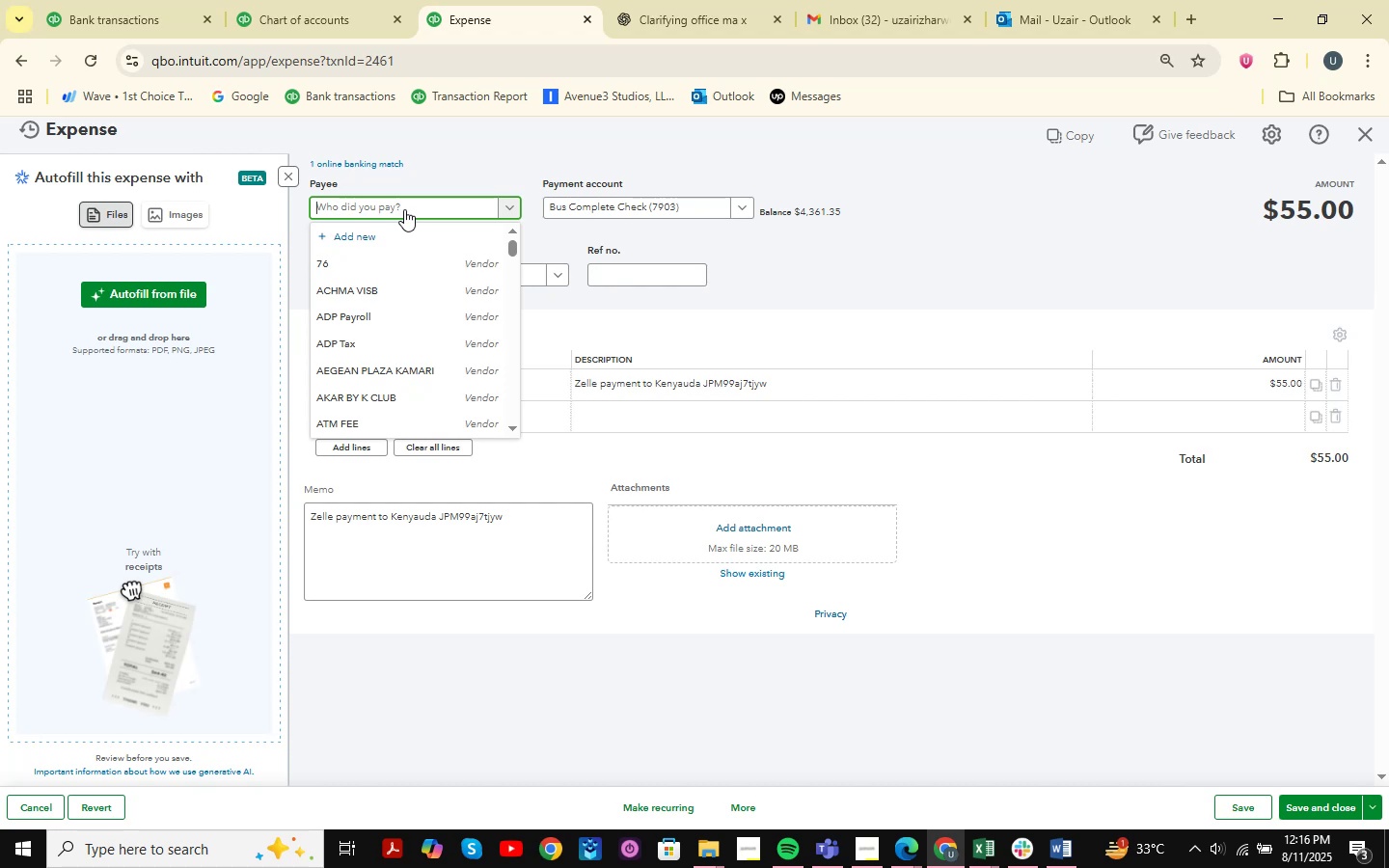 
type(Kenyauda )
 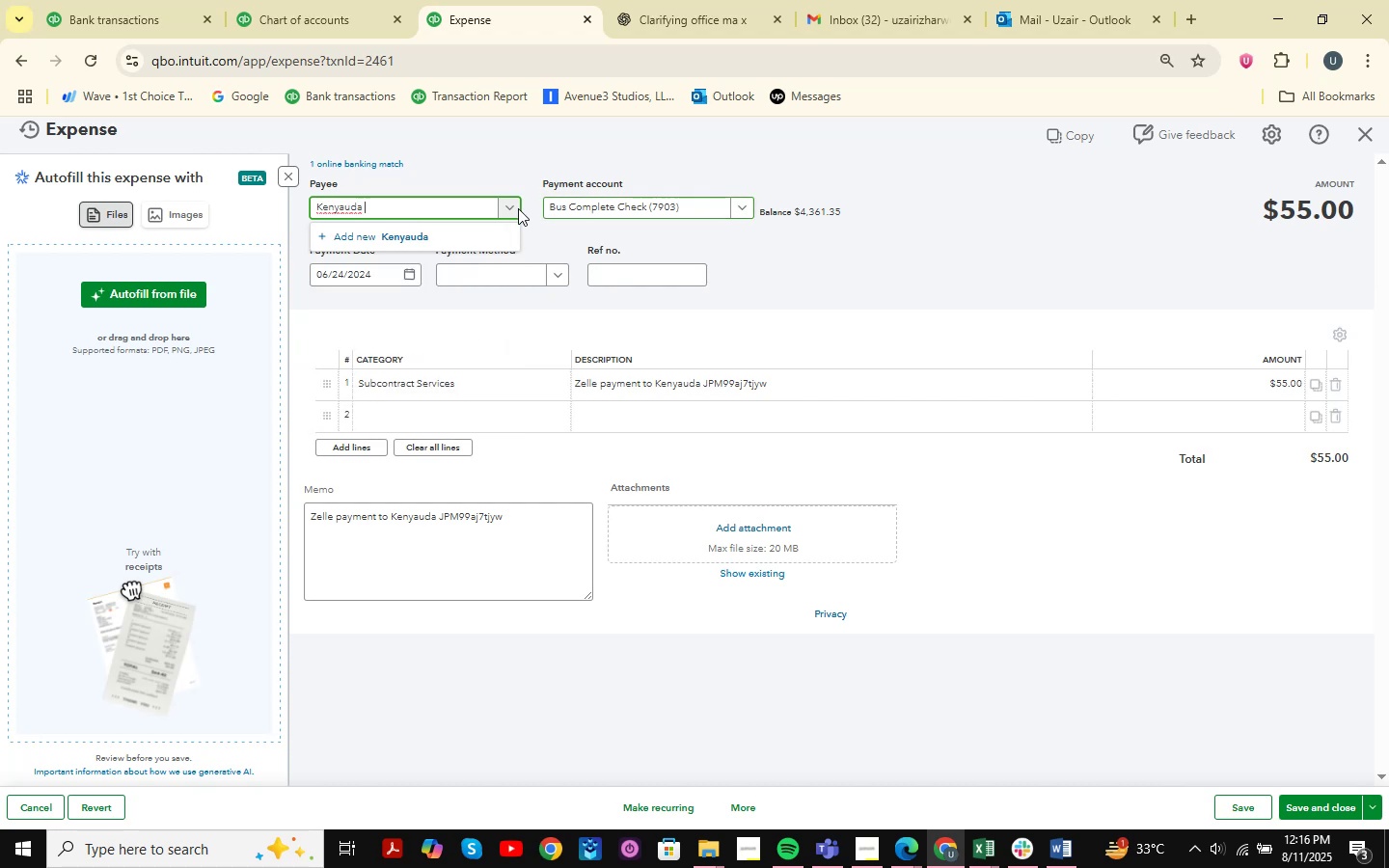 
left_click([456, 227])
 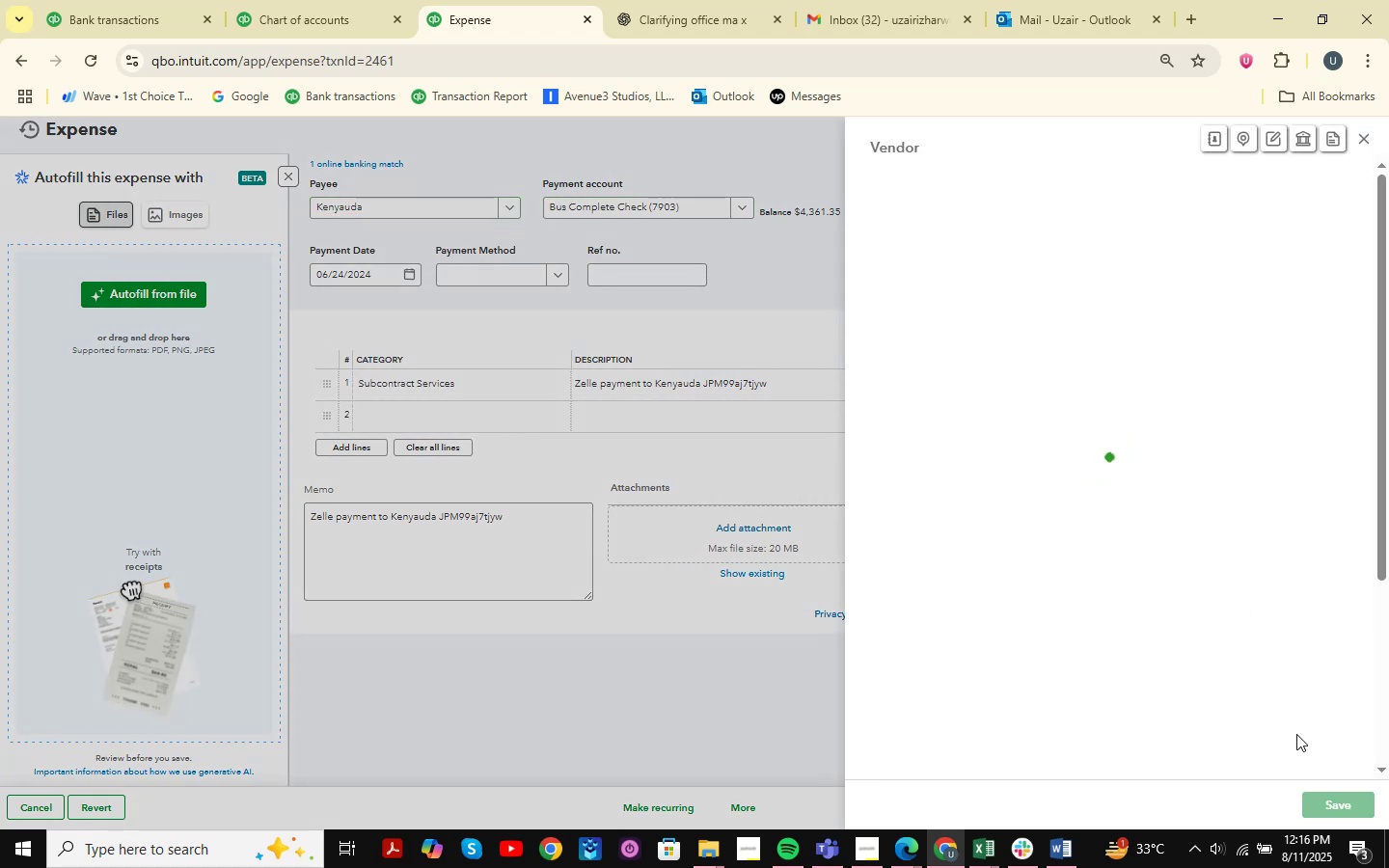 
left_click([1343, 803])
 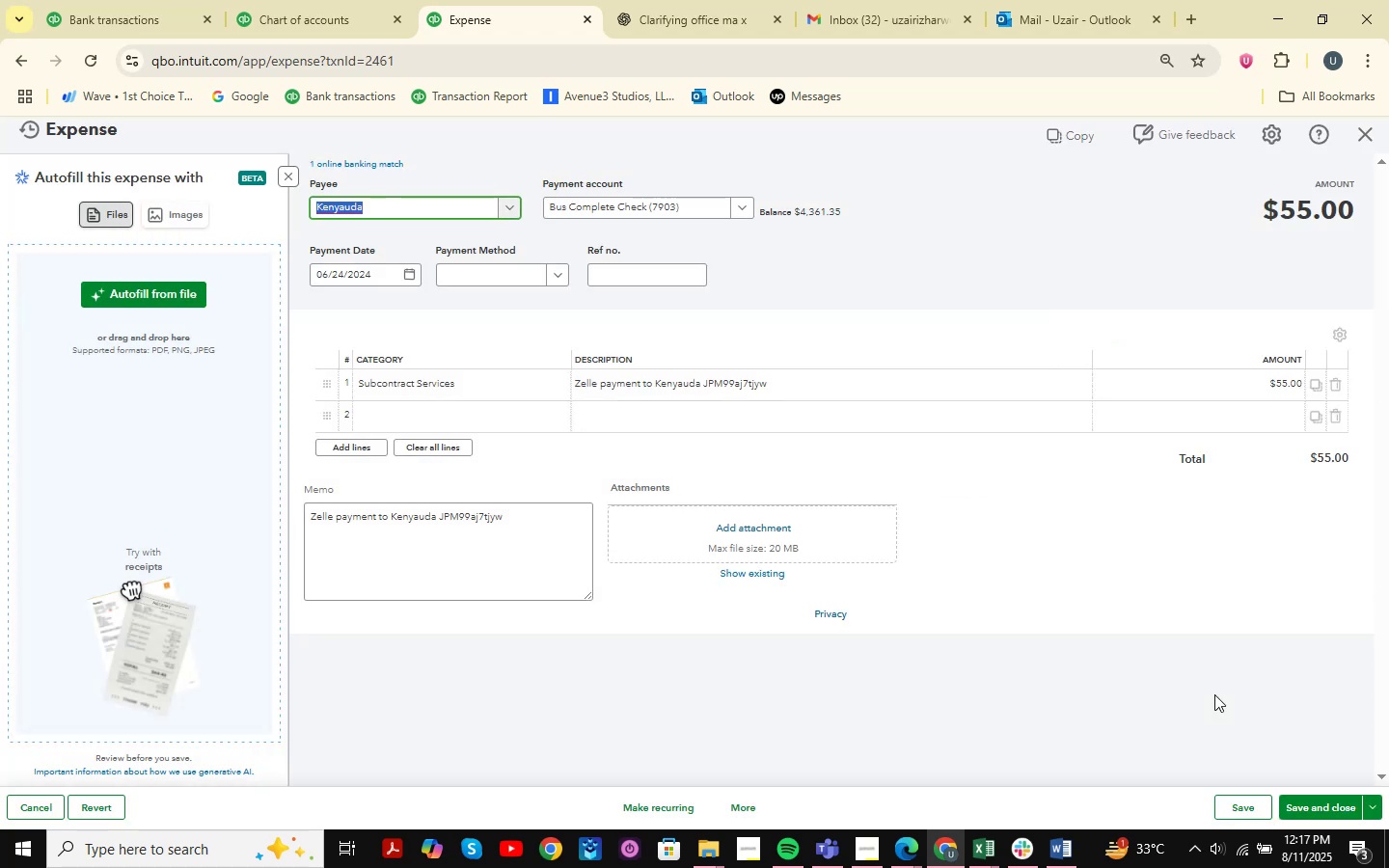 
wait(14.44)
 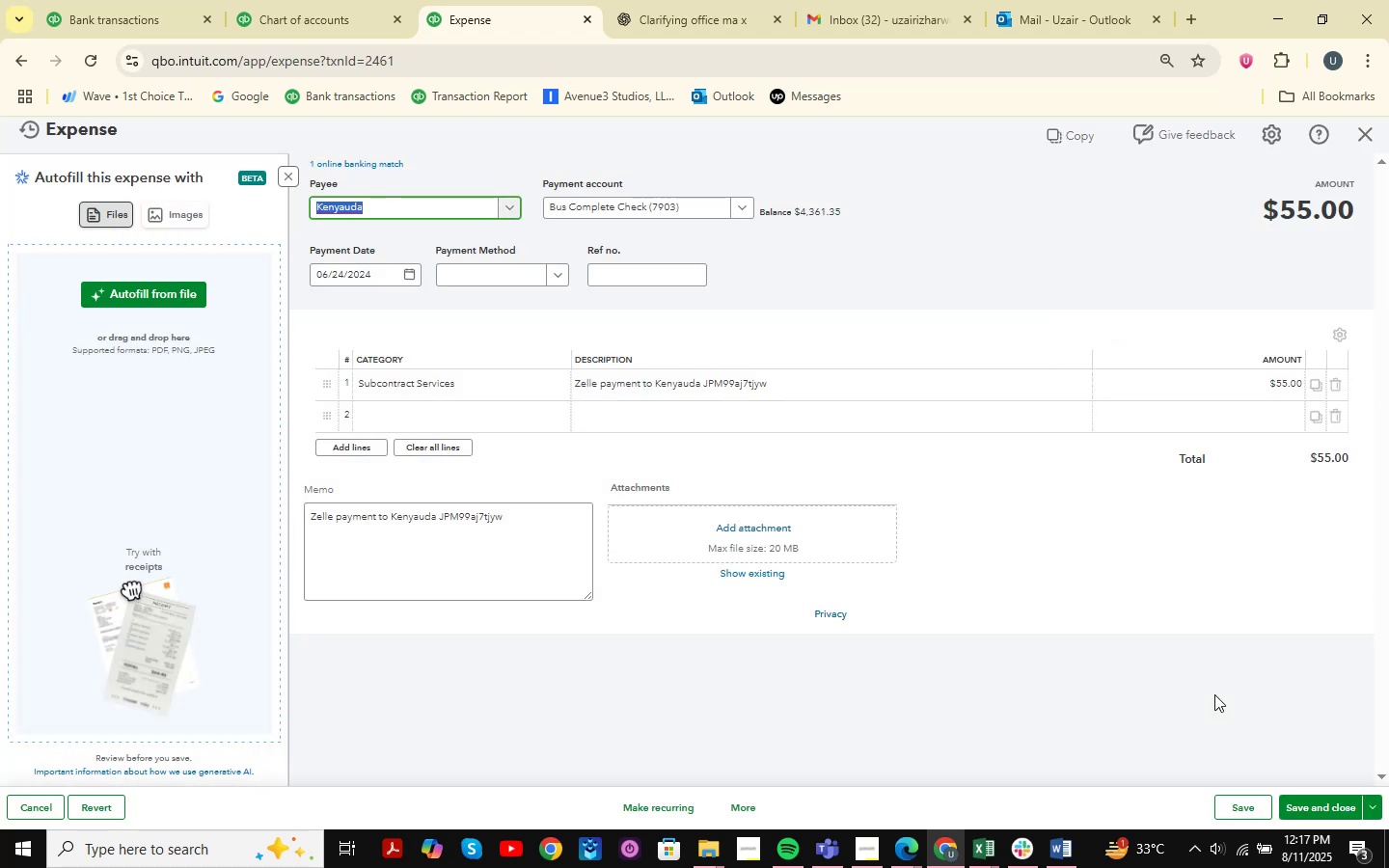 
left_click_drag(start_coordinate=[1325, 795], to_coordinate=[1324, 790])
 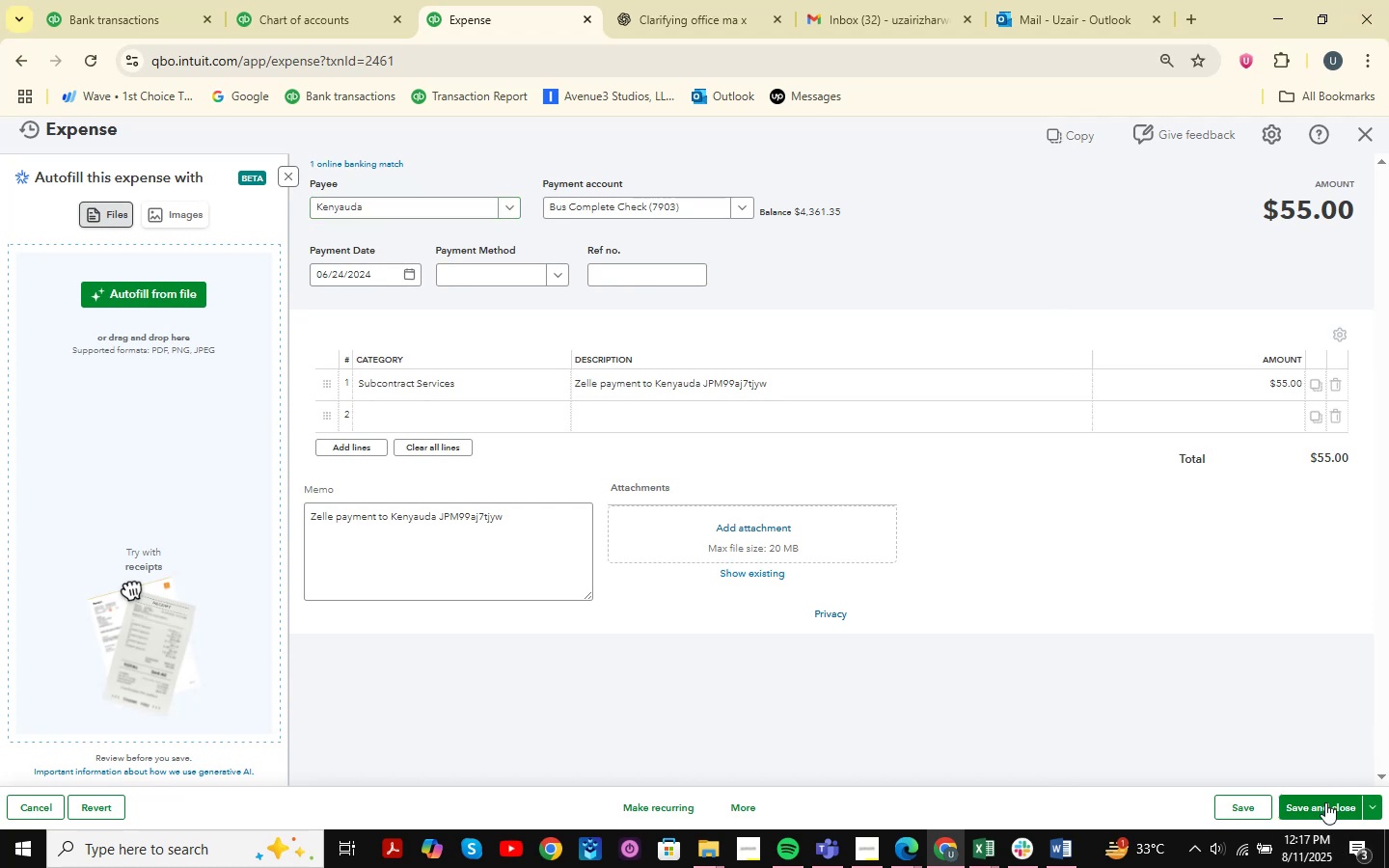 
left_click([1325, 802])
 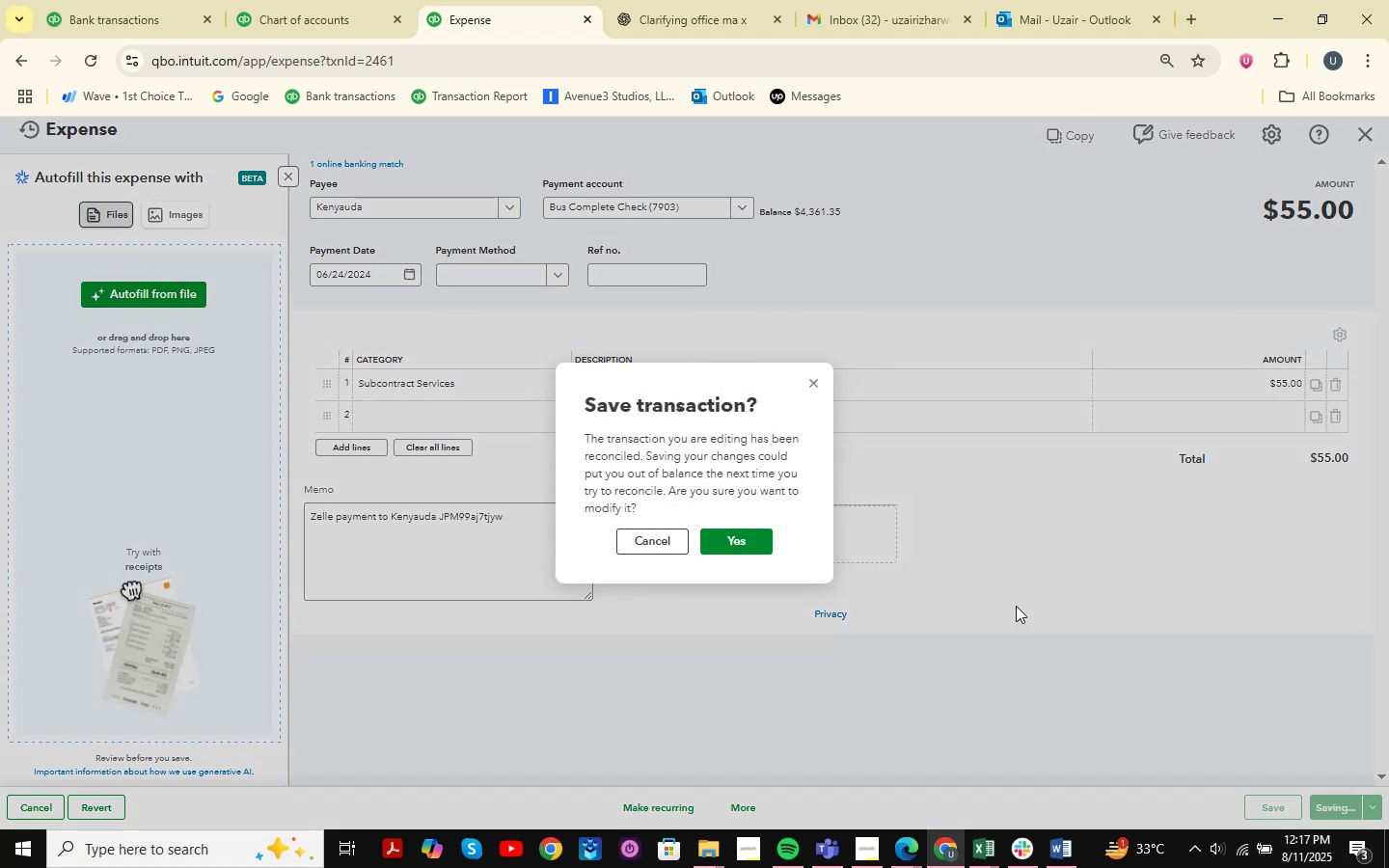 
left_click([717, 529])
 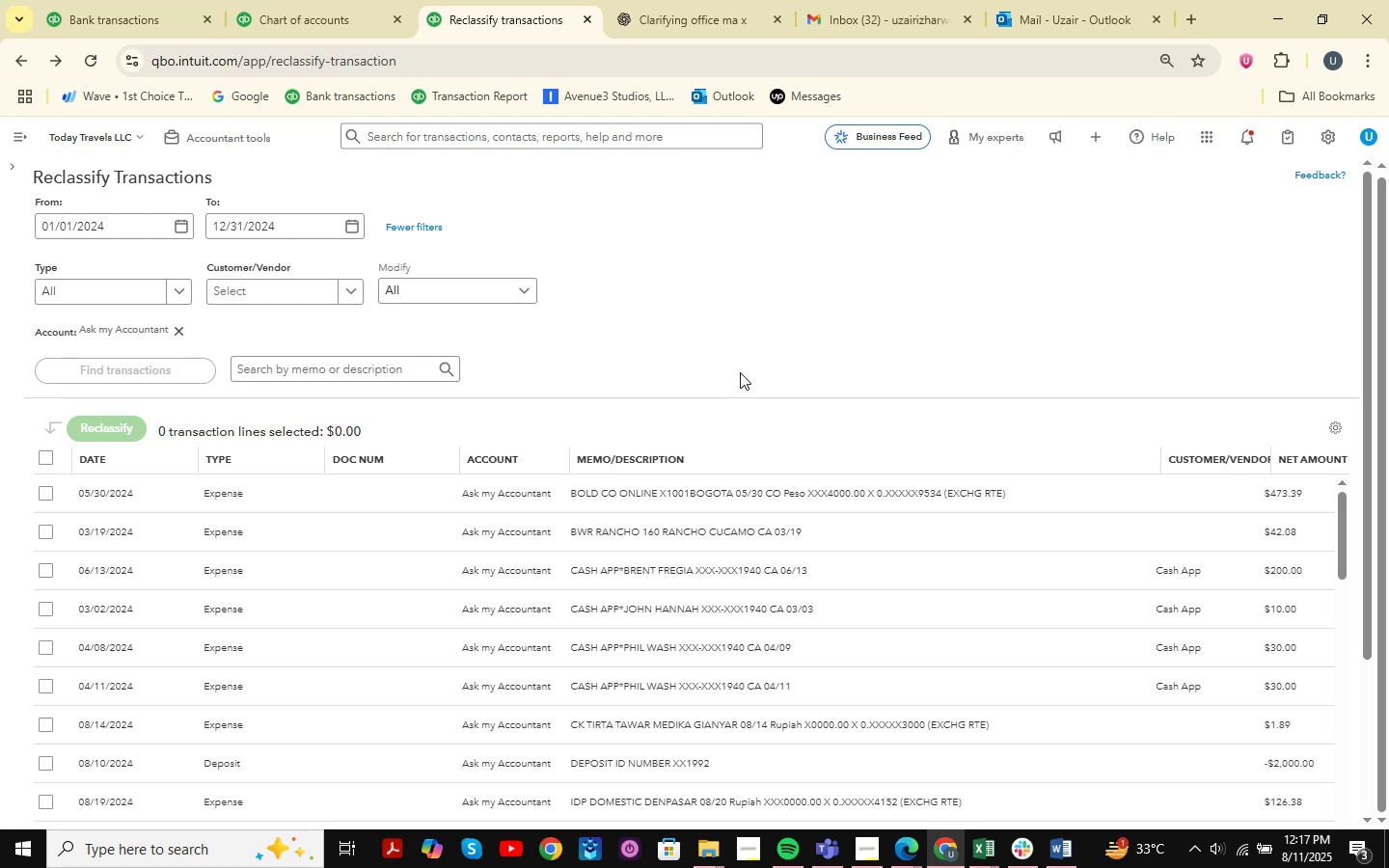 
wait(15.85)
 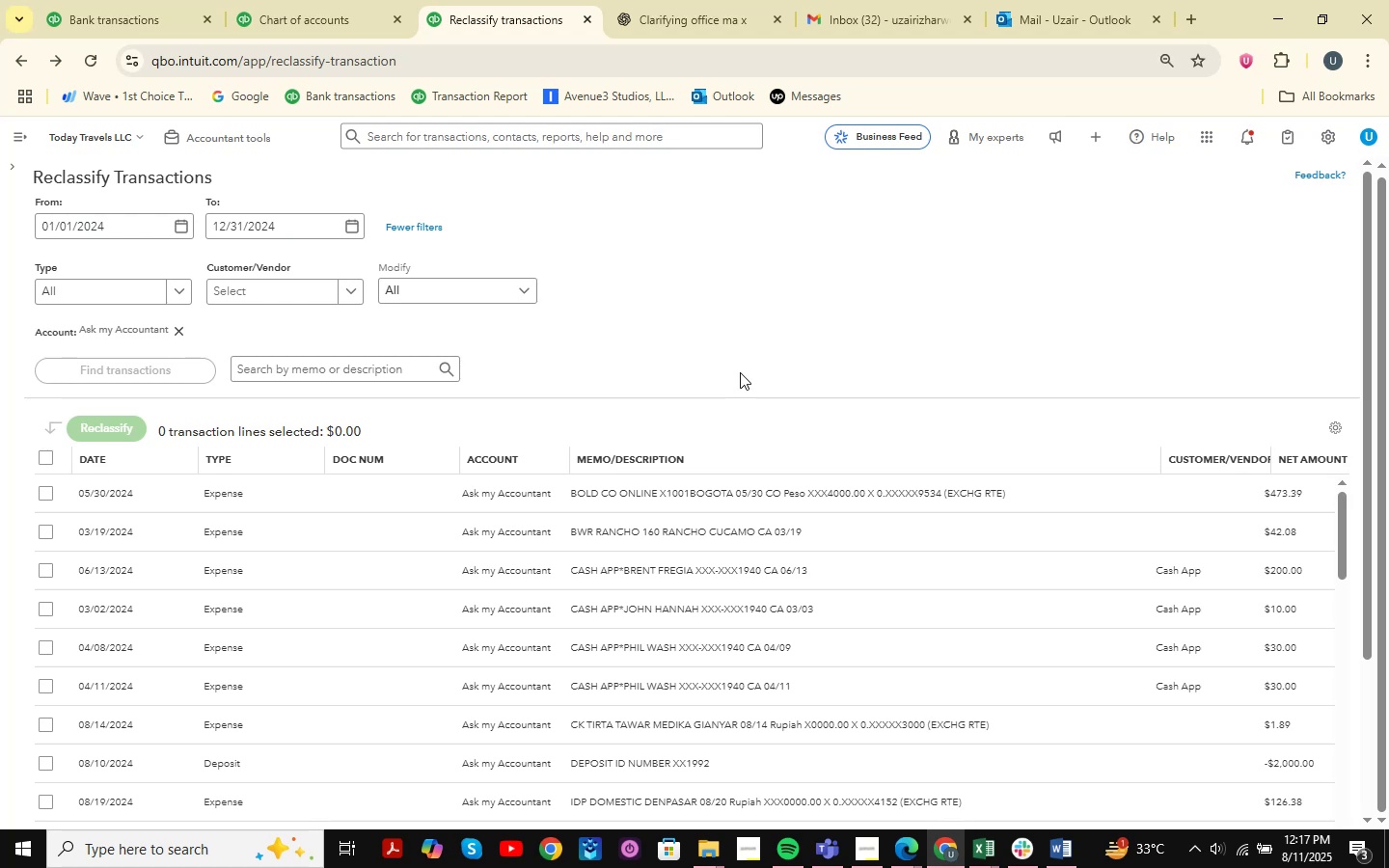 
scroll: coordinate [705, 317], scroll_direction: up, amount: 10.0
 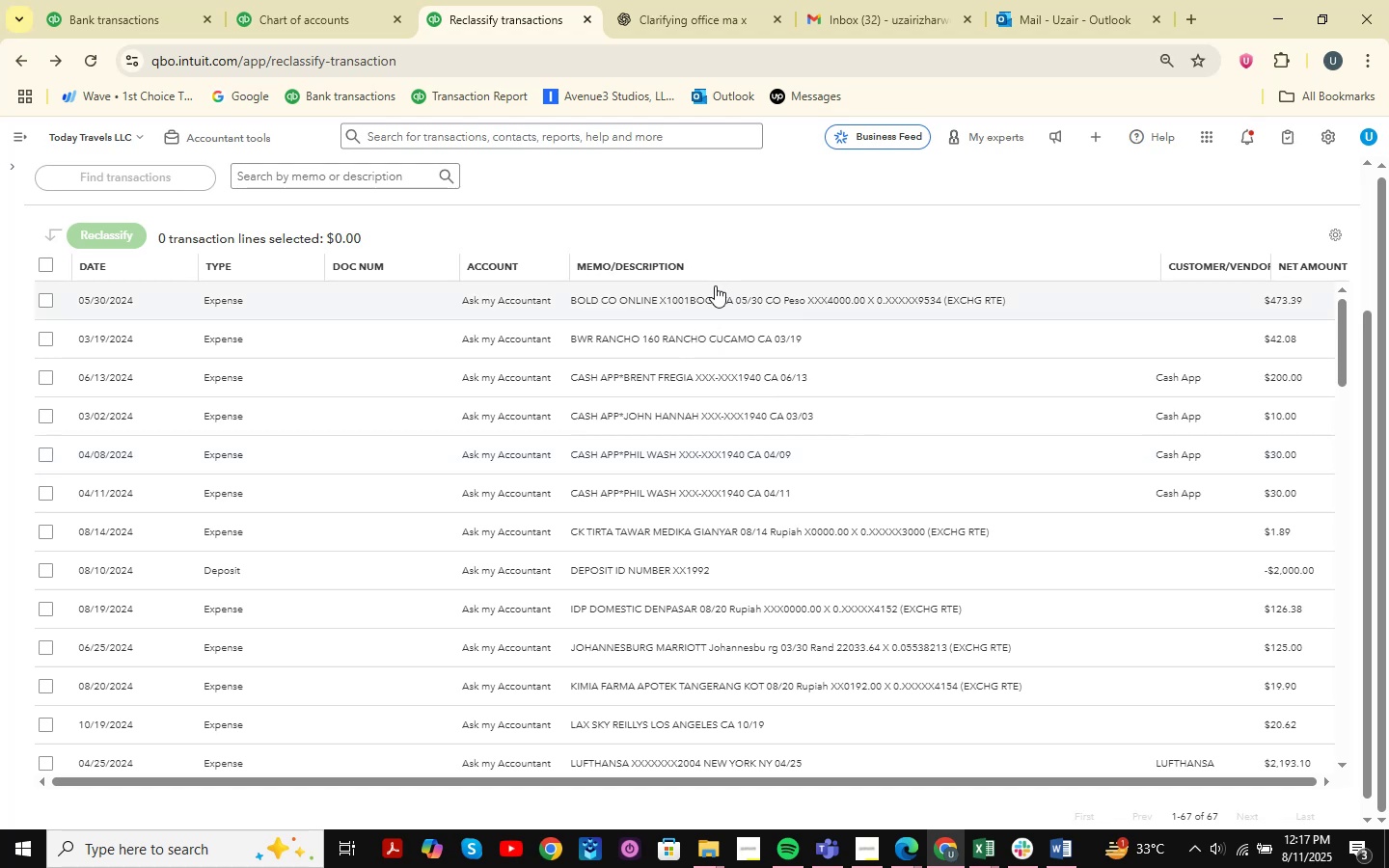 
wait(7.41)
 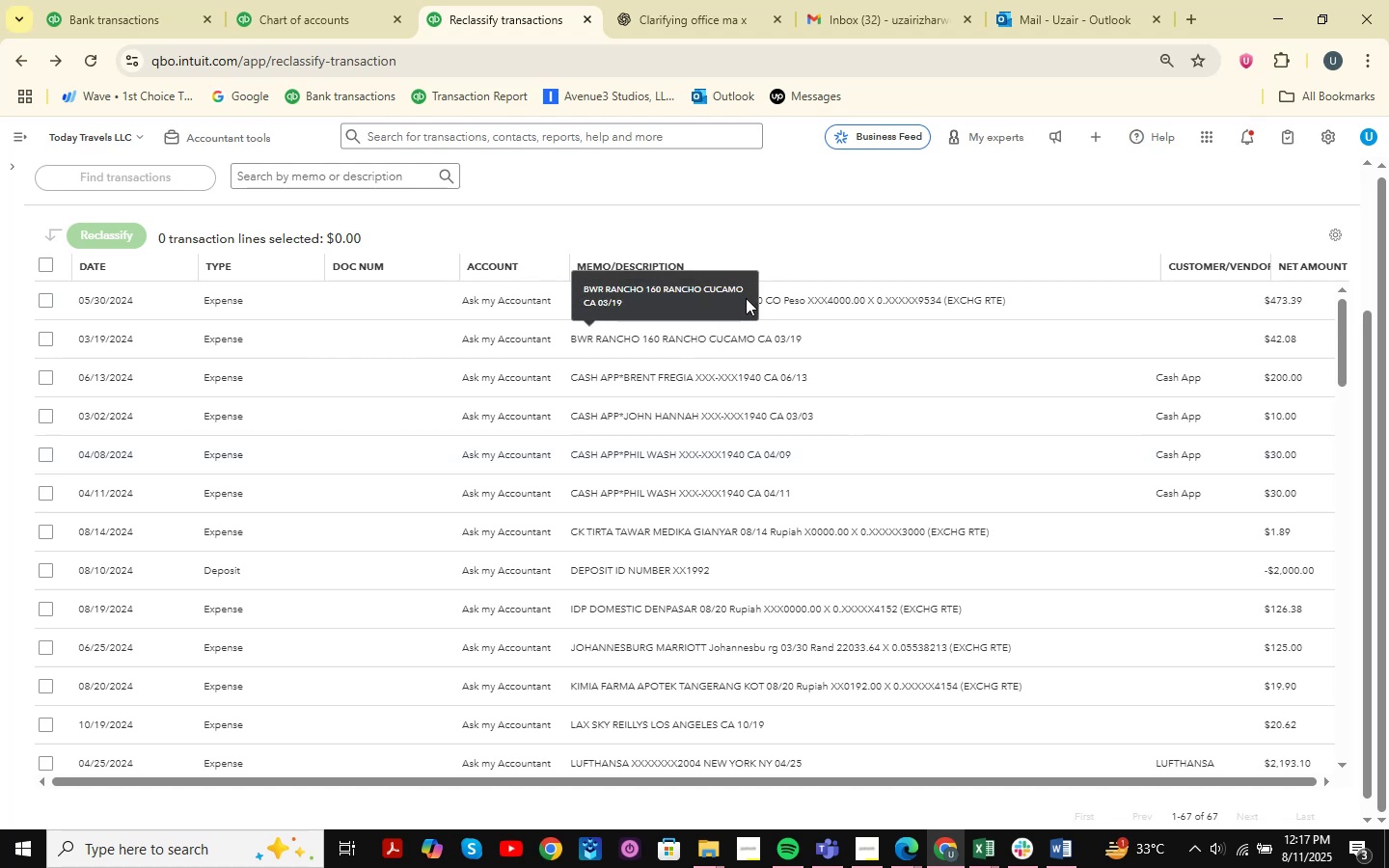 
mouse_move([799, 340])
 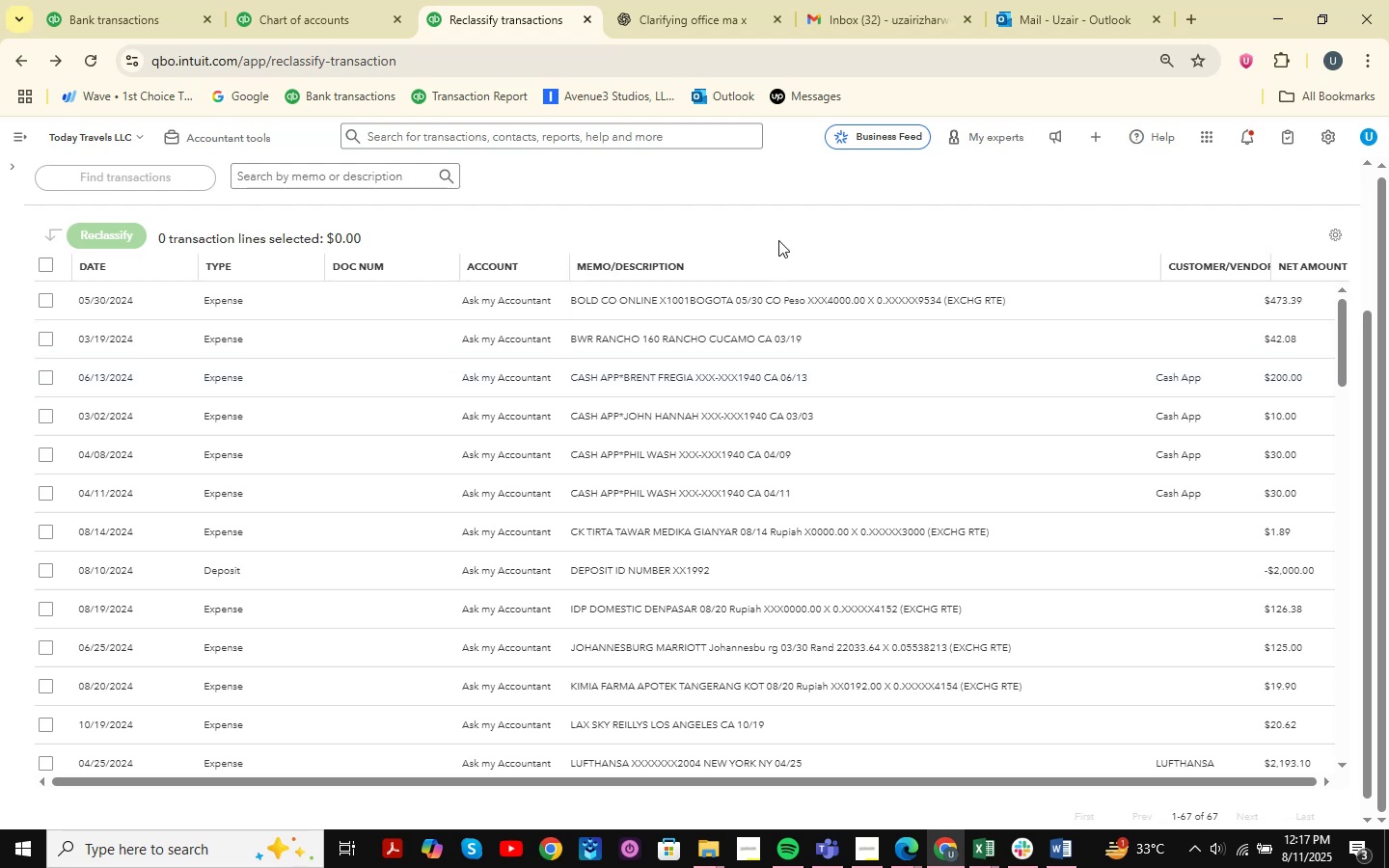 
scroll: coordinate [842, 417], scroll_direction: up, amount: 12.0
 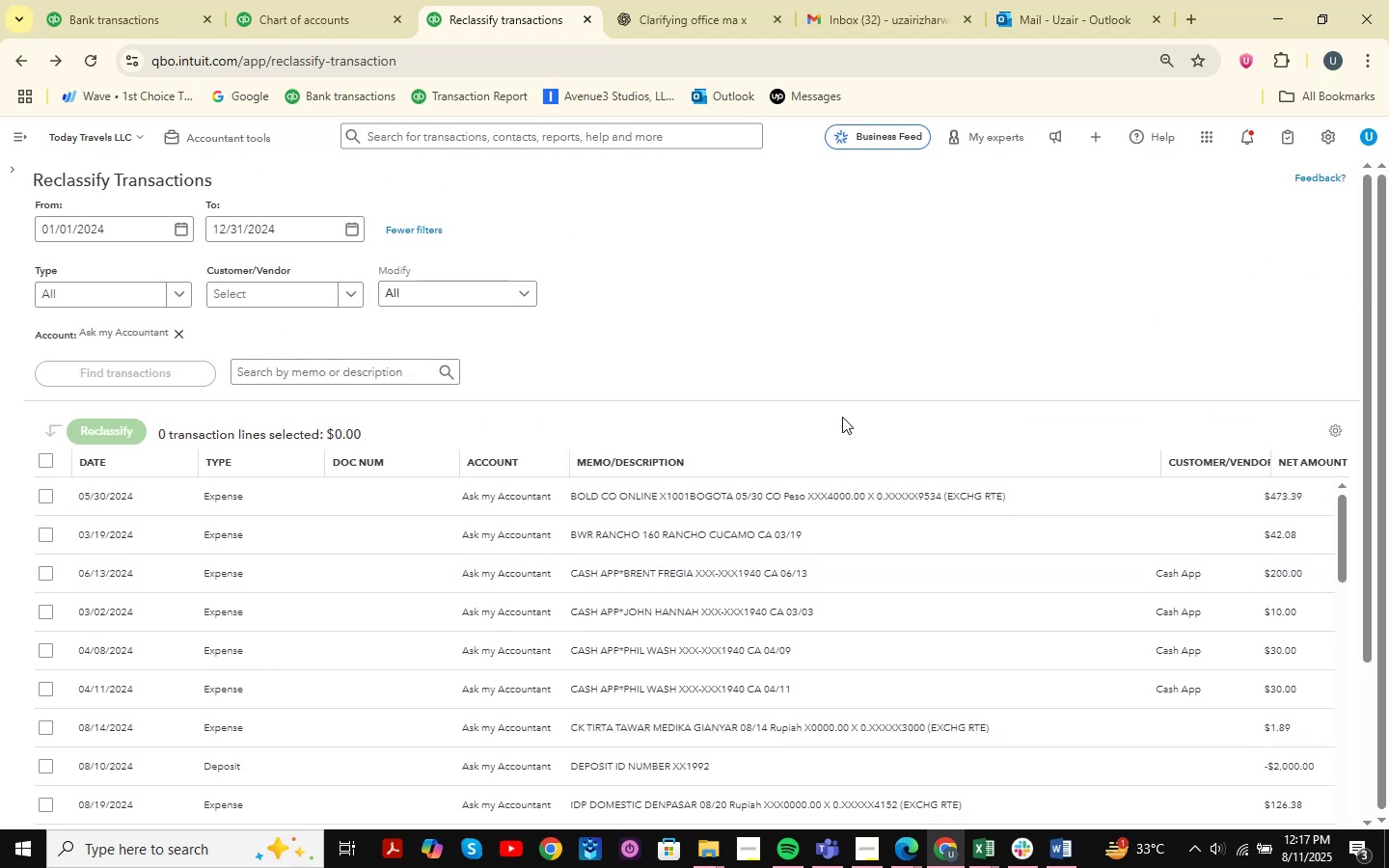 
scroll: coordinate [827, 429], scroll_direction: down, amount: 33.0
 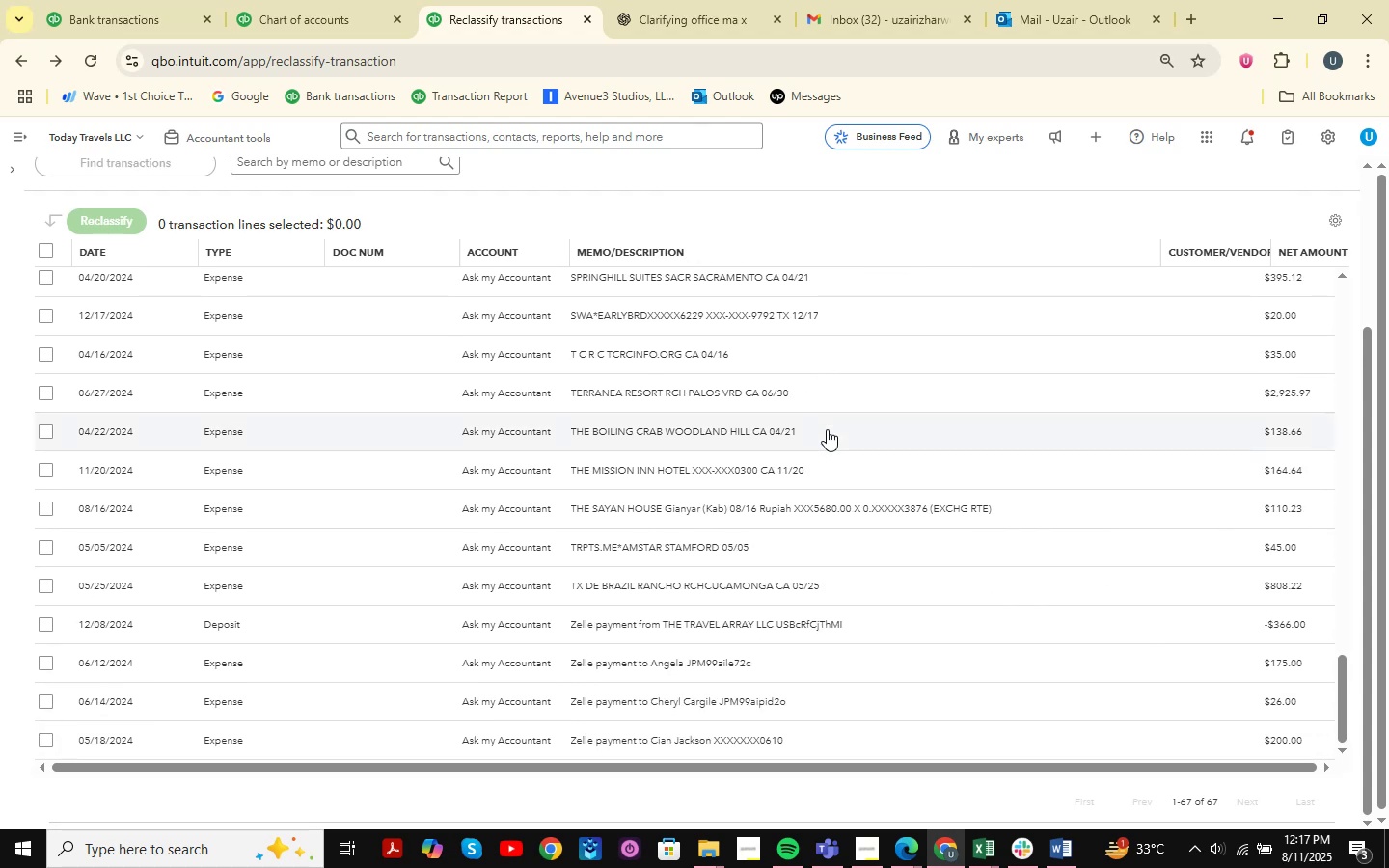 
scroll: coordinate [827, 429], scroll_direction: up, amount: 5.0
 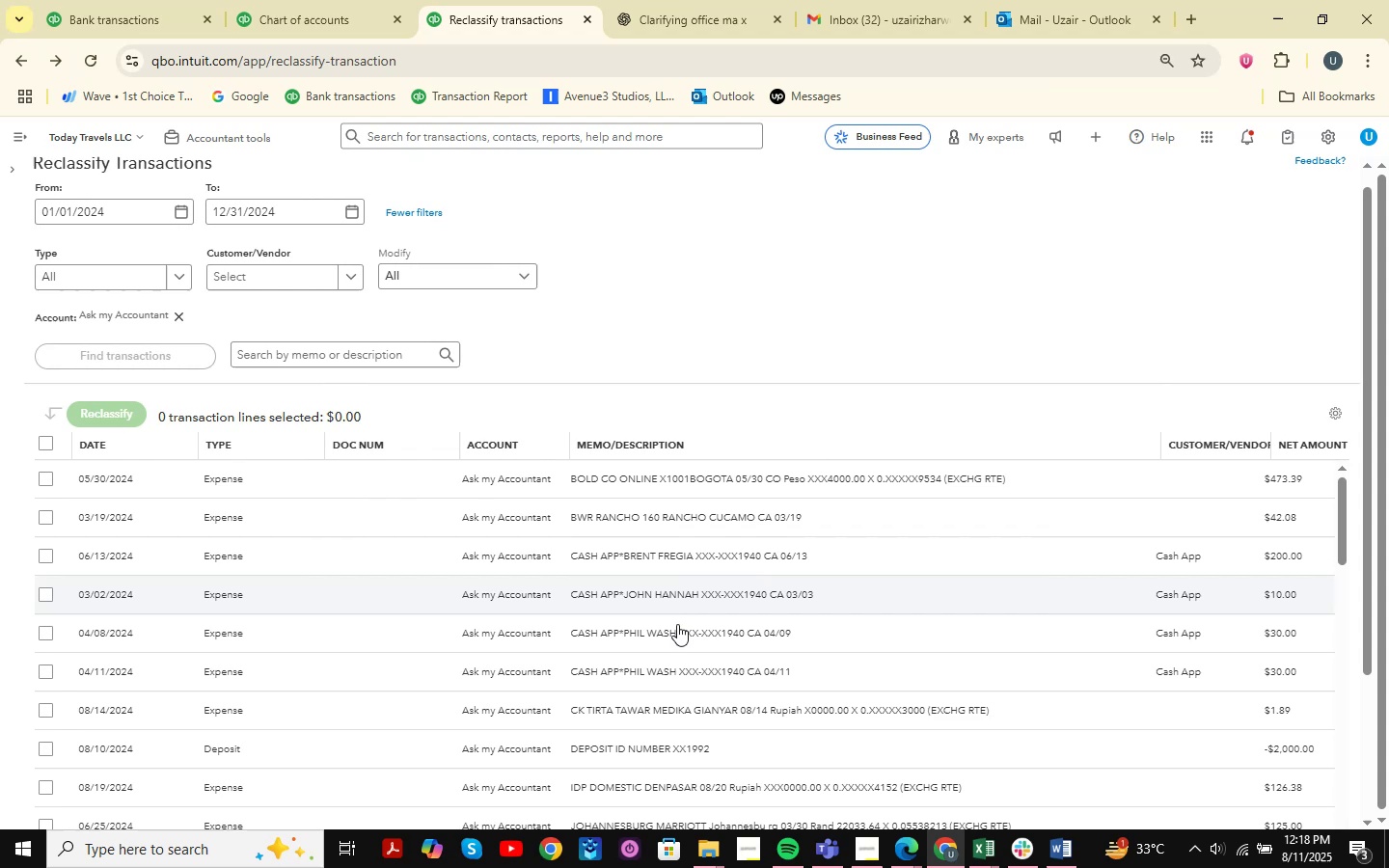 
left_click([673, 627])
 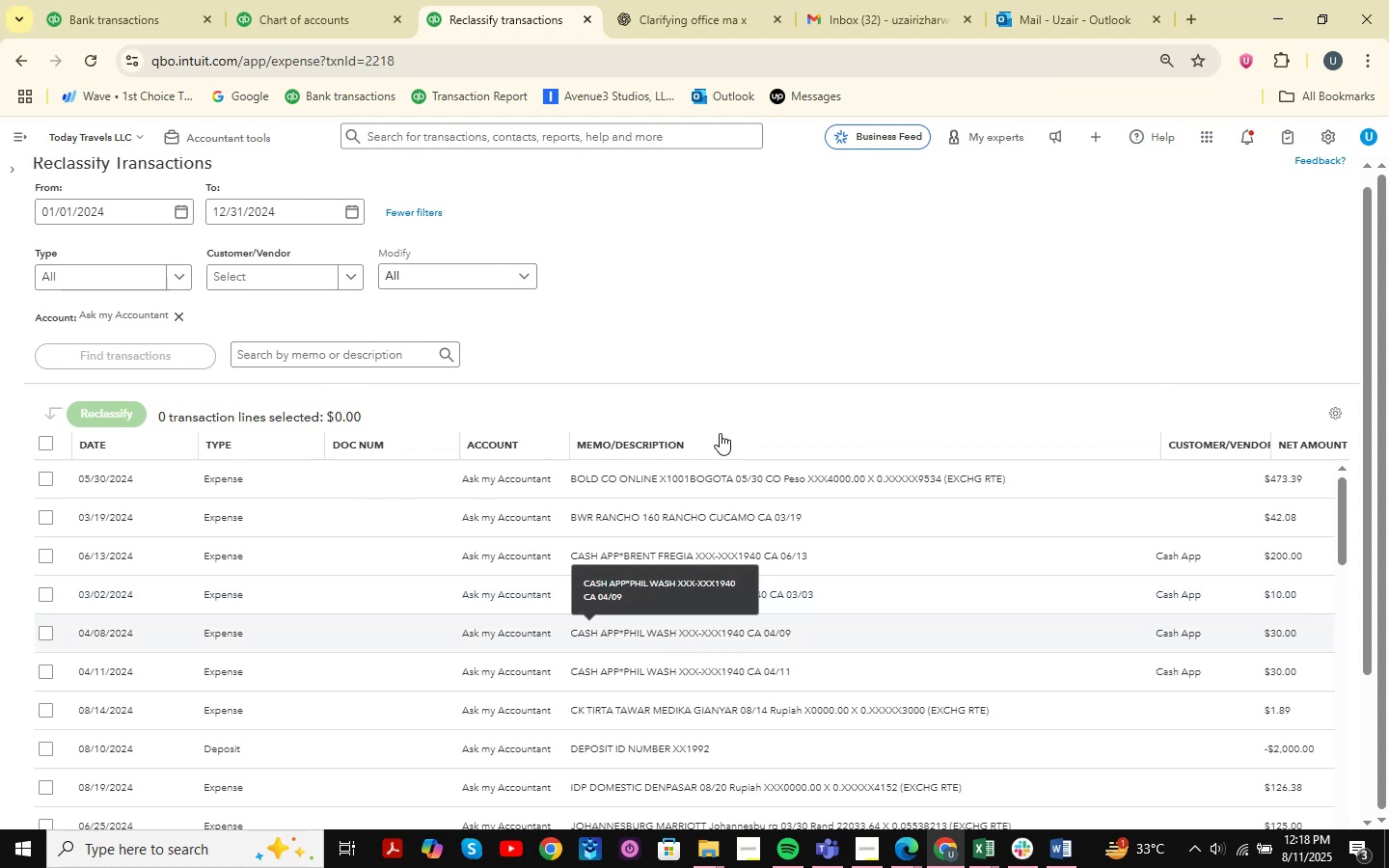 
mouse_move([688, 405])
 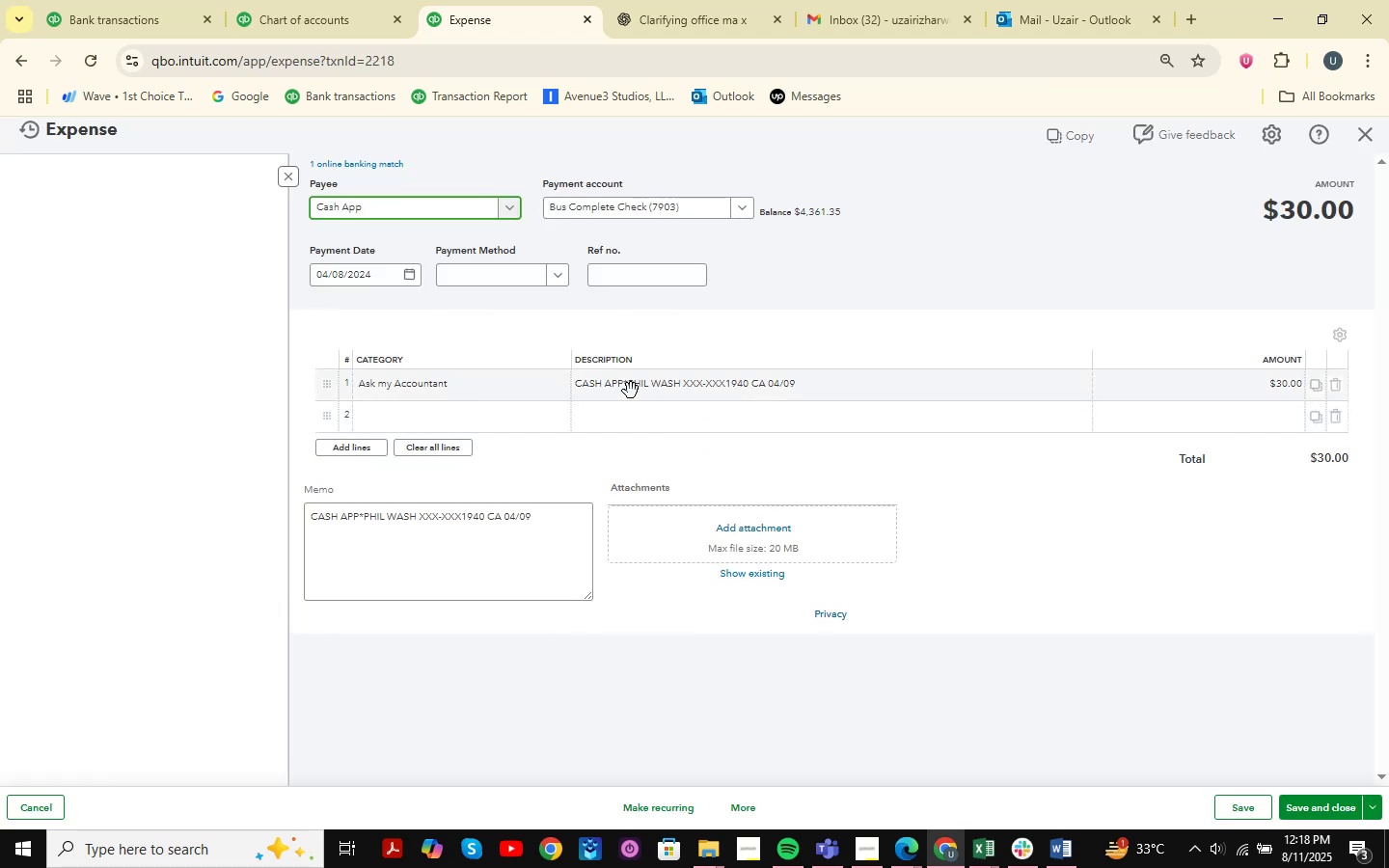 
left_click([631, 391])
 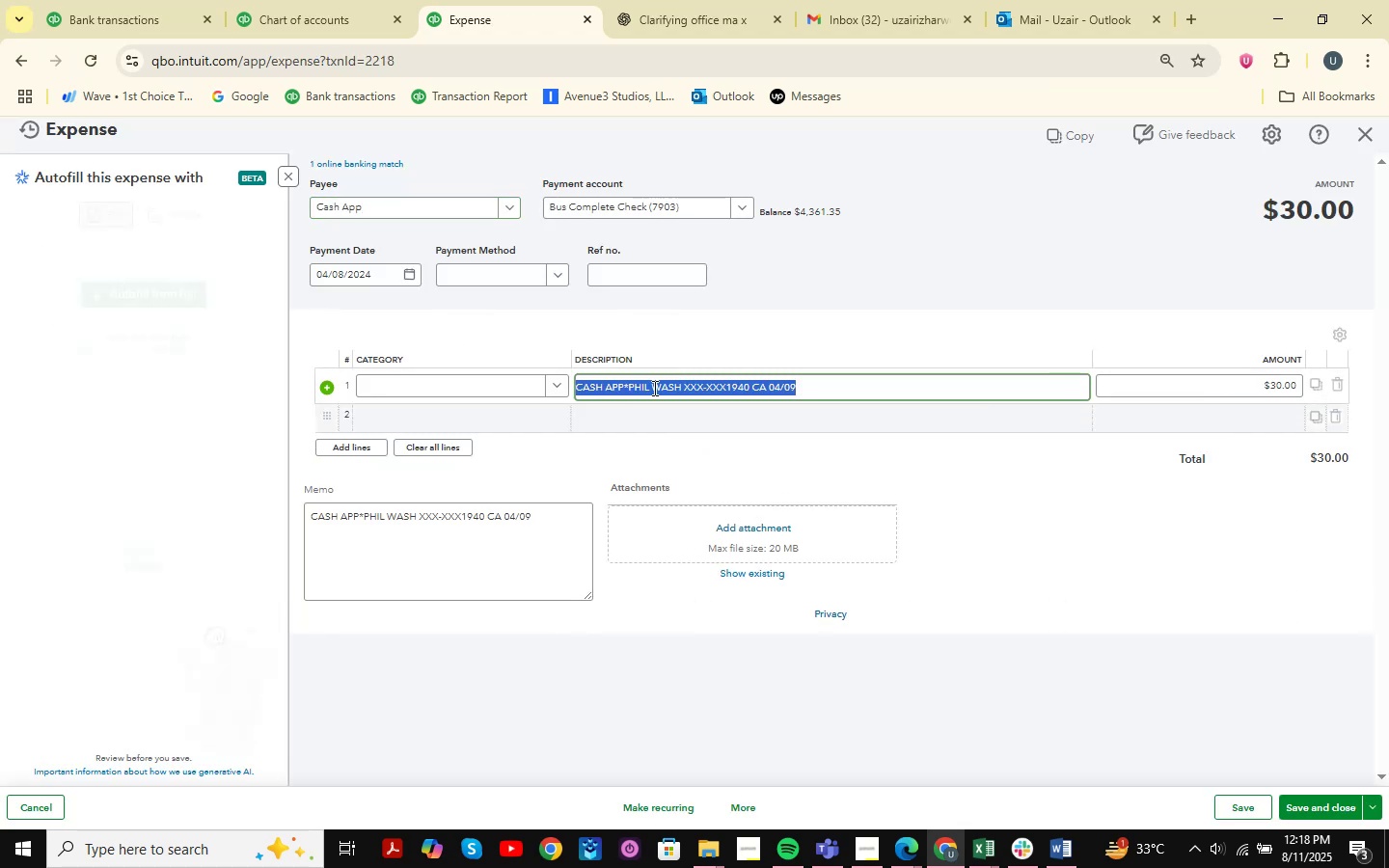 
left_click([653, 384])
 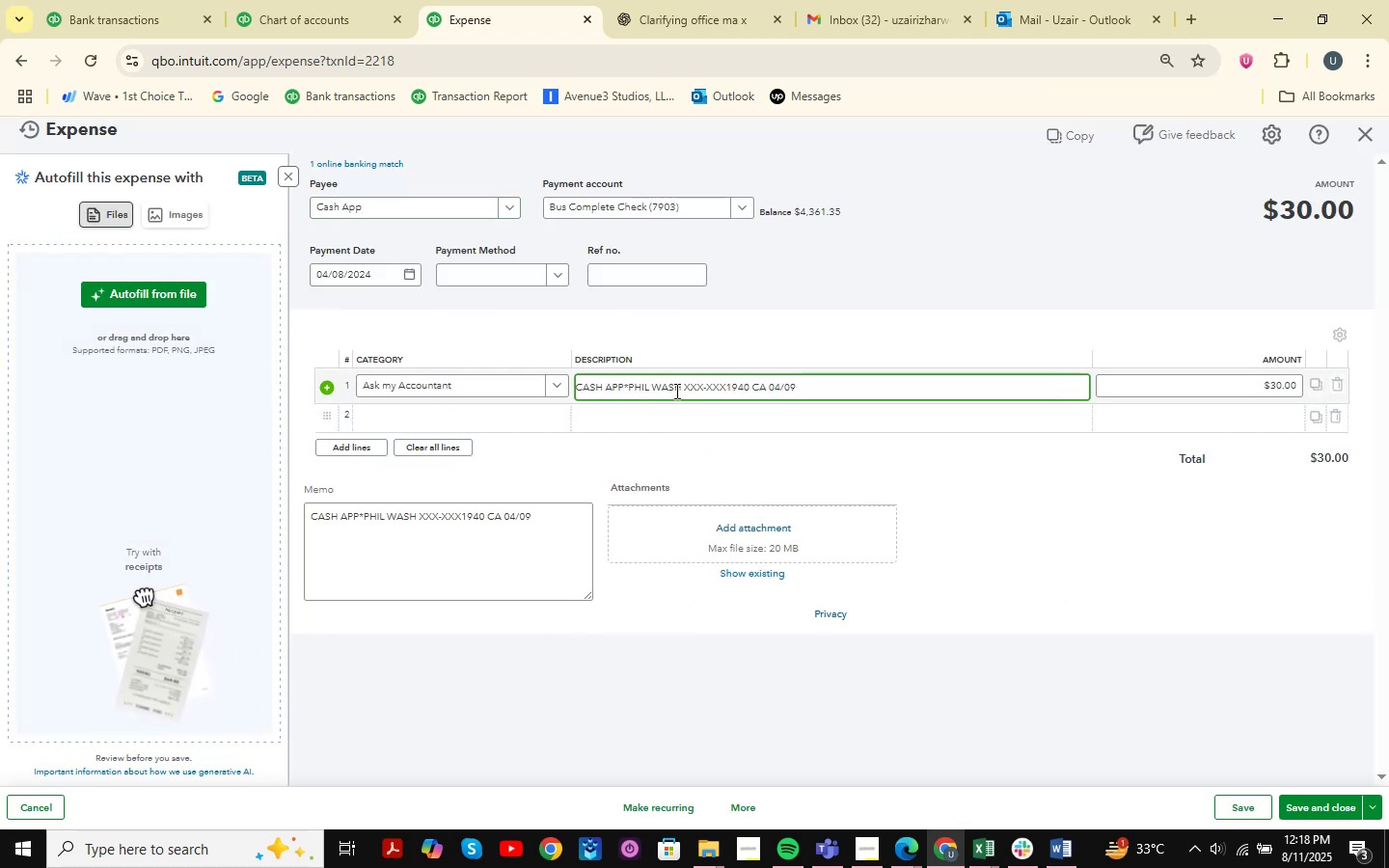 
left_click_drag(start_coordinate=[681, 389], to_coordinate=[627, 395])
 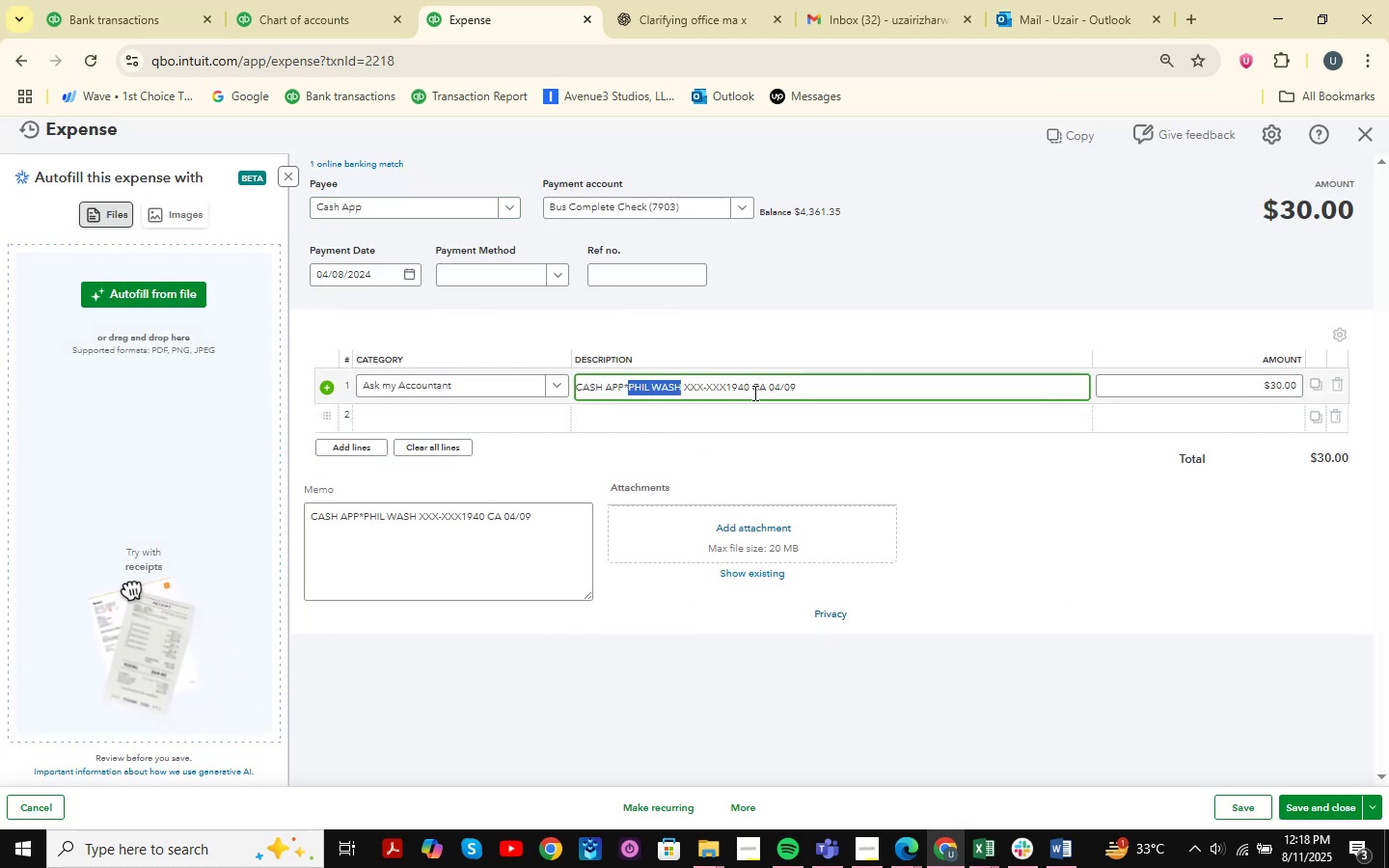 
key(Control+C)
 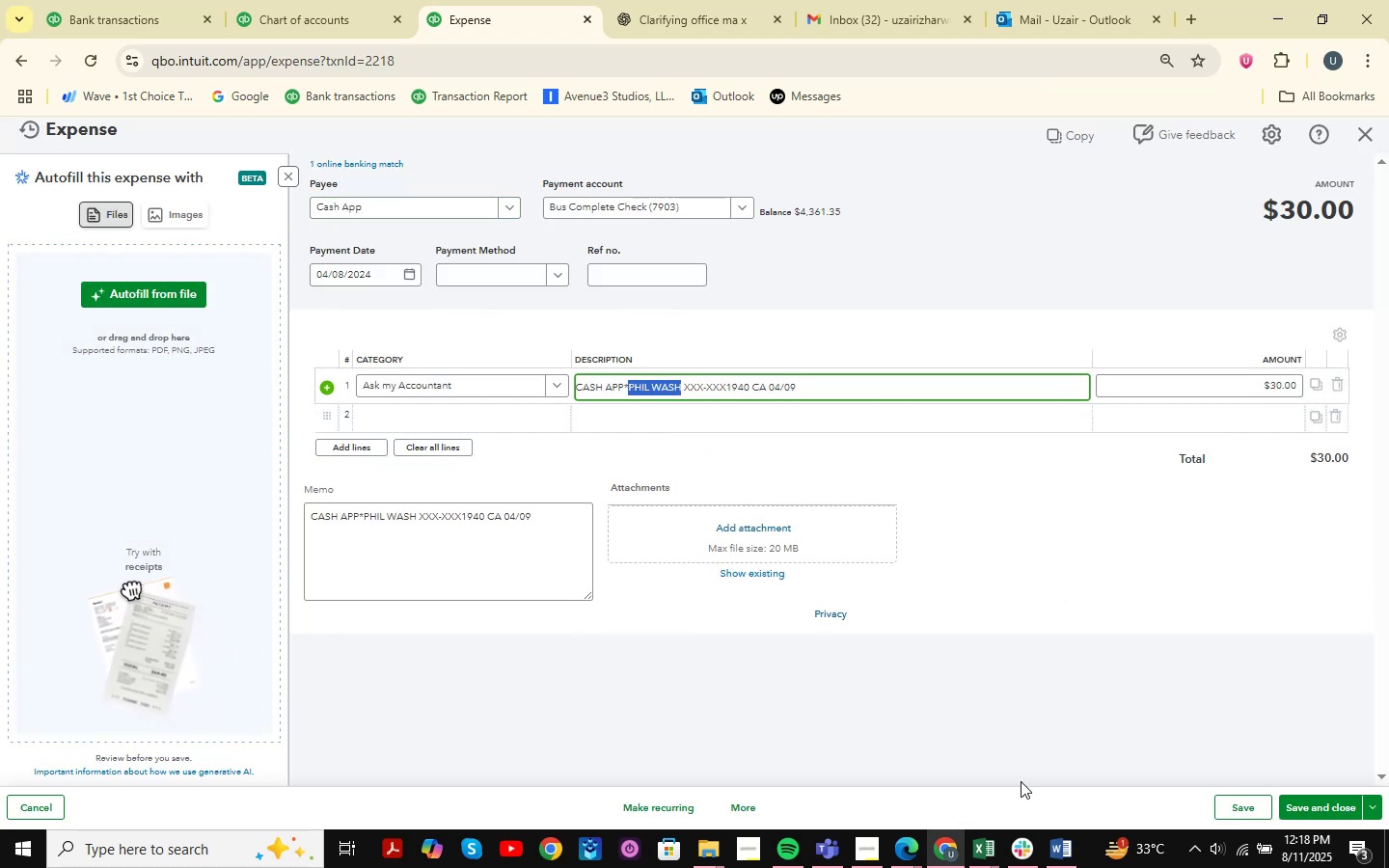 
left_click([997, 836])
 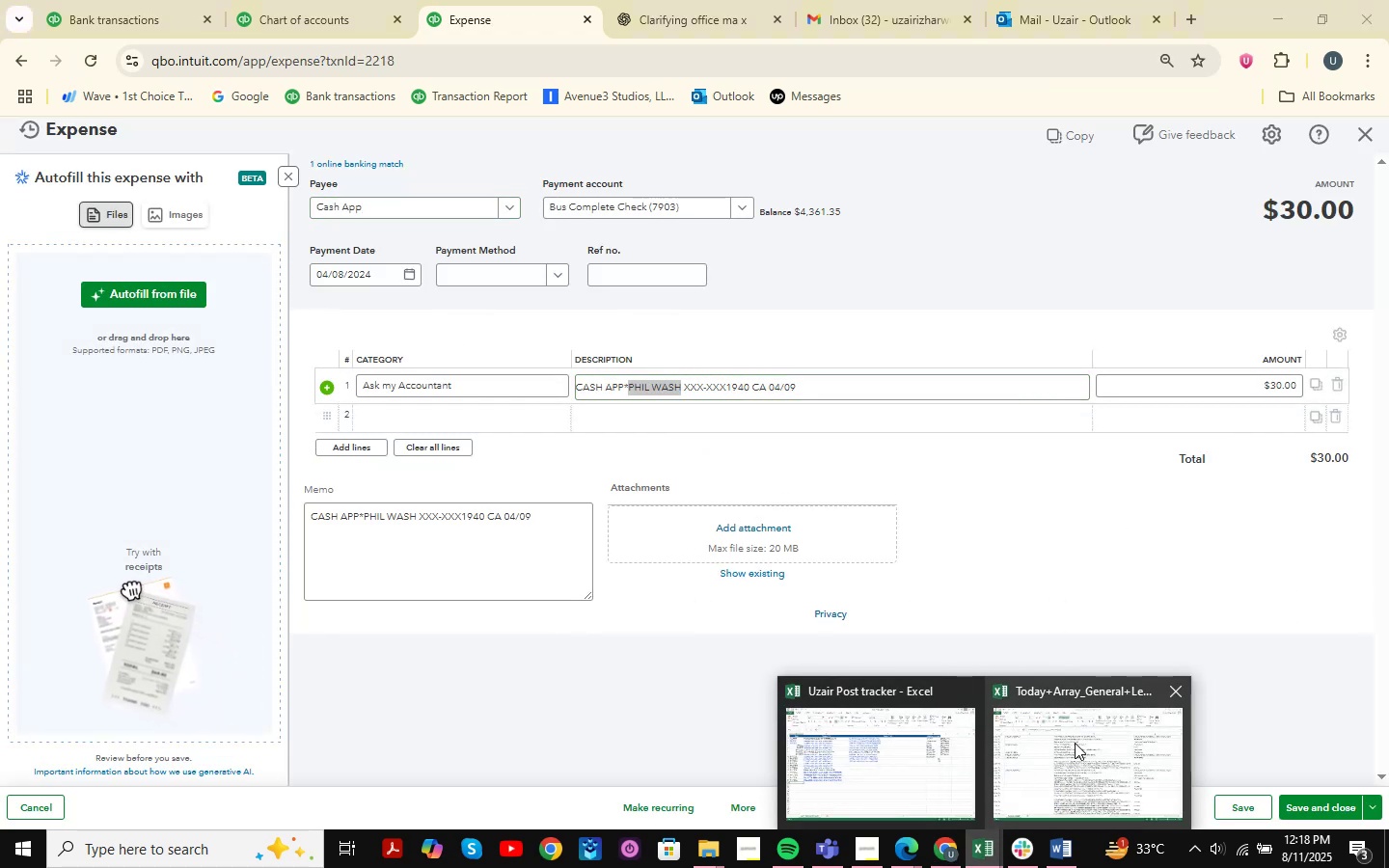 
left_click([1075, 743])
 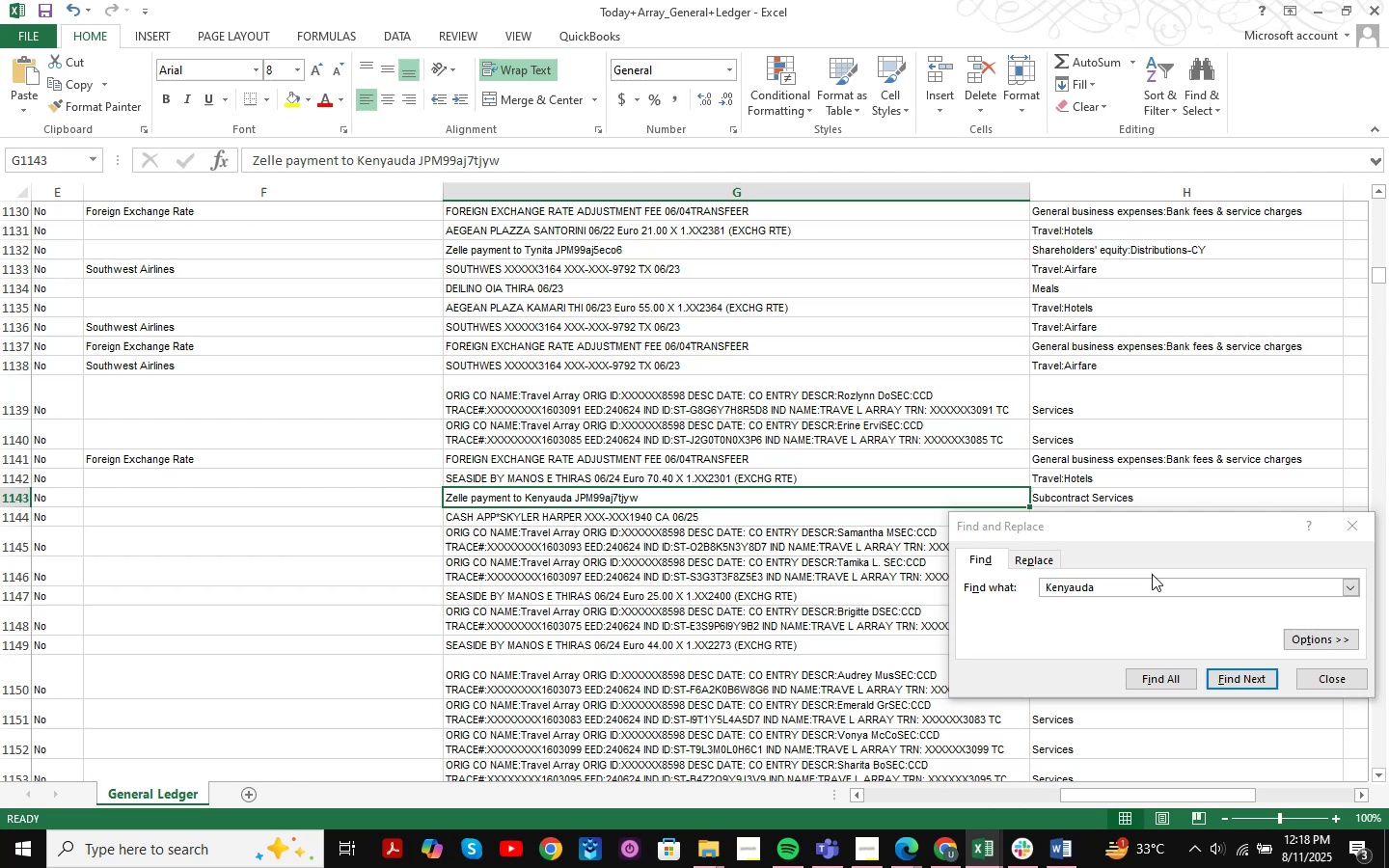 
left_click_drag(start_coordinate=[1122, 587], to_coordinate=[996, 586])
 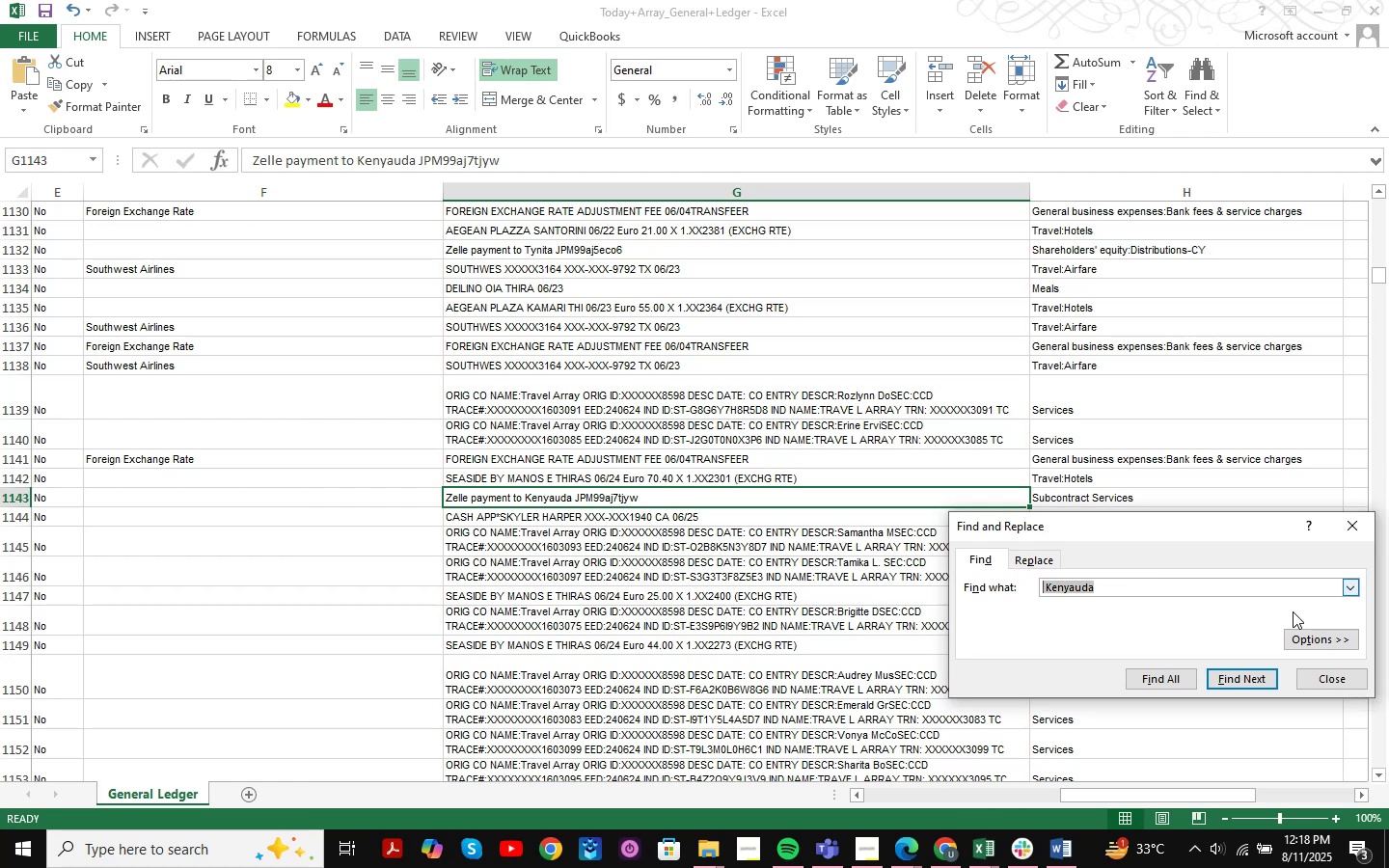 
key(Control+V)
 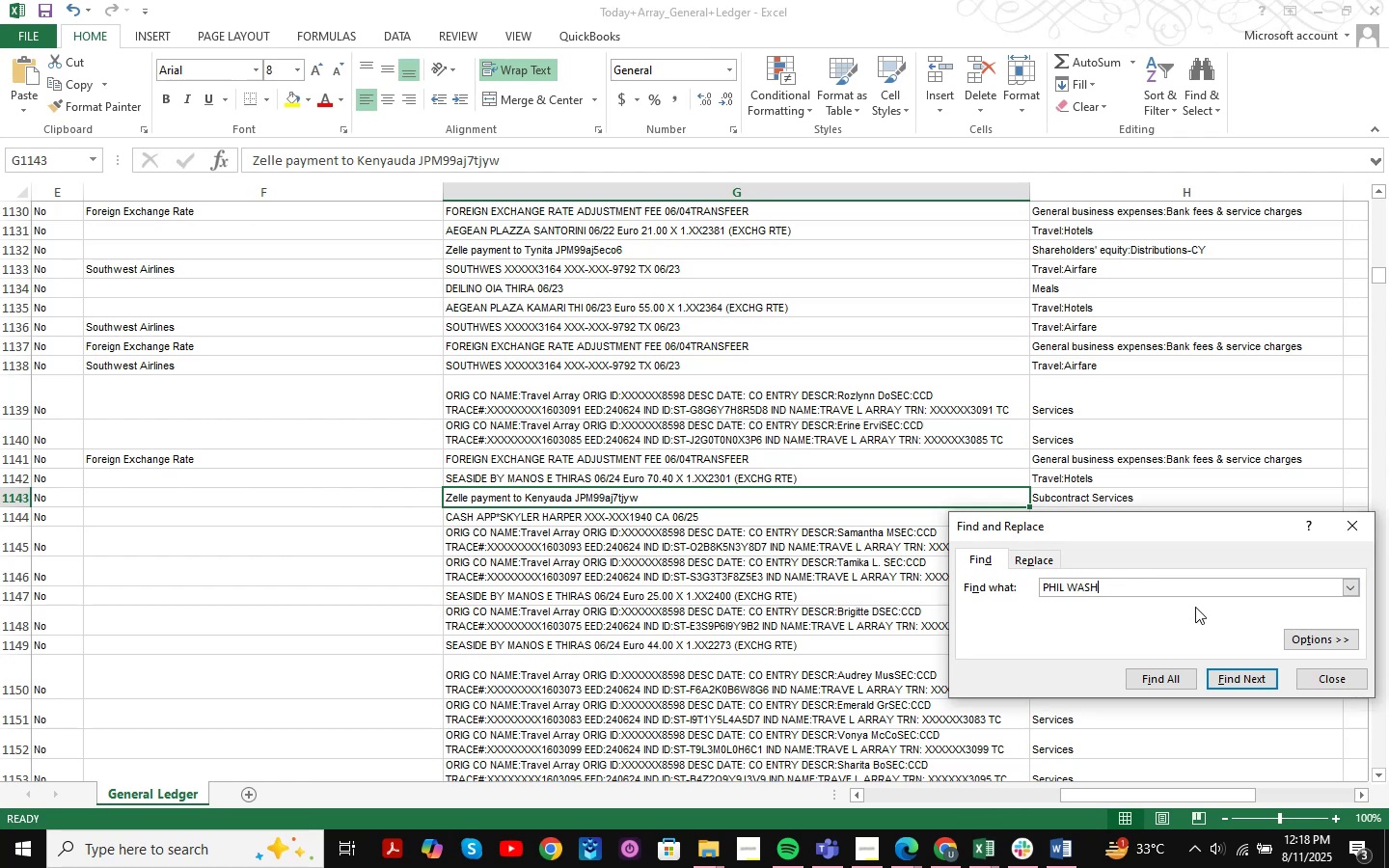 
key(NumpadEnter)
 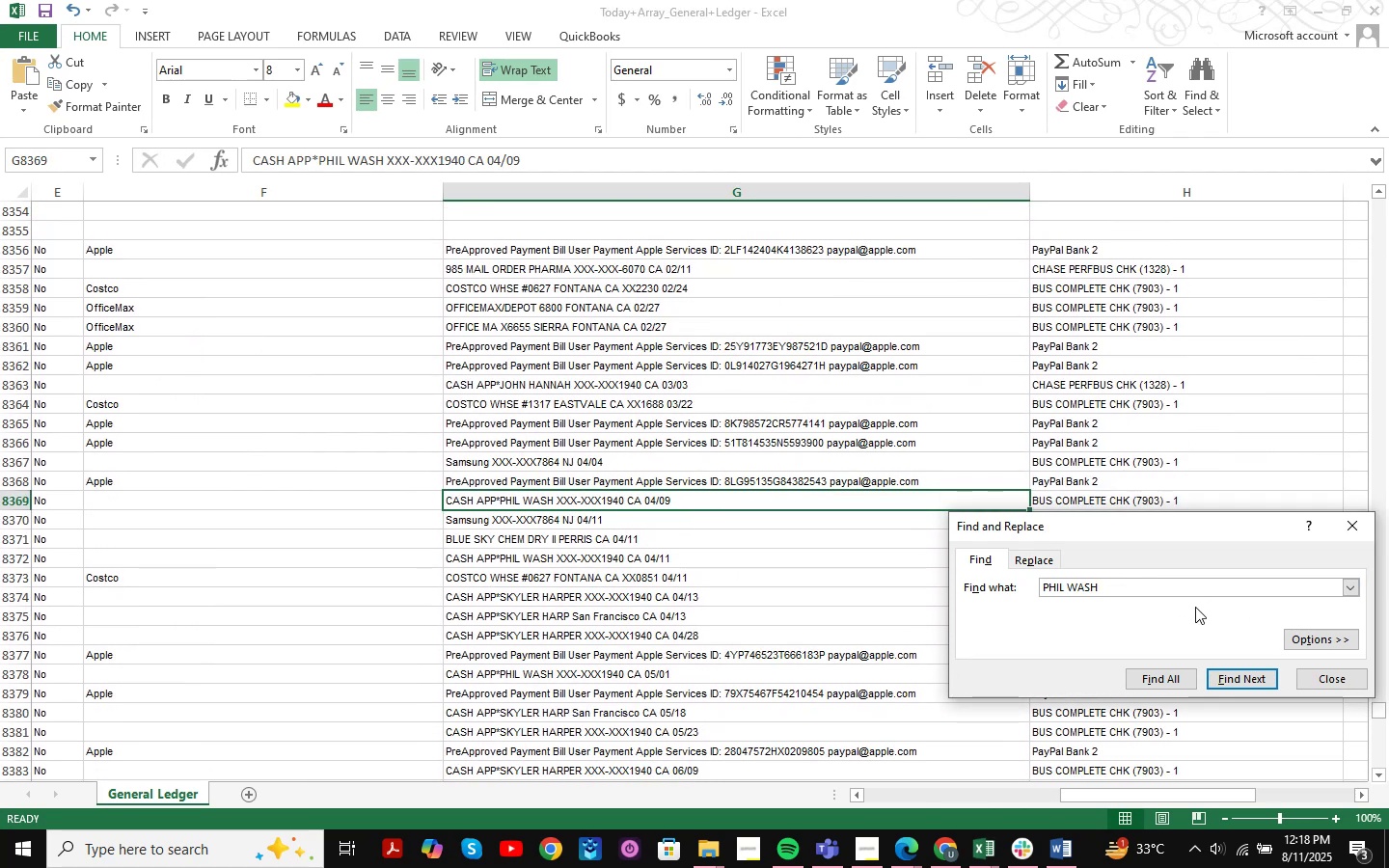 
key(NumpadEnter)
 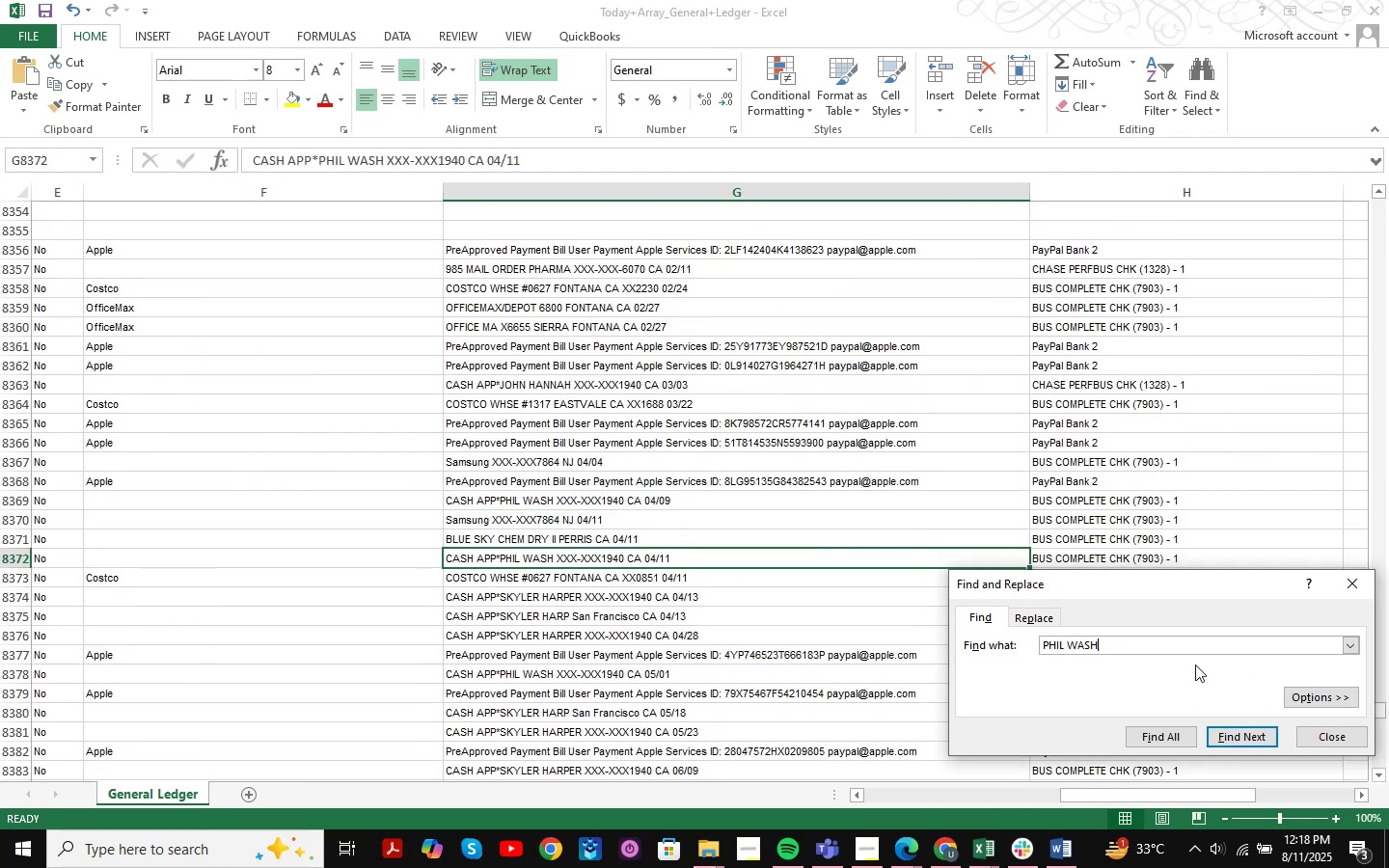 
key(NumpadEnter)
 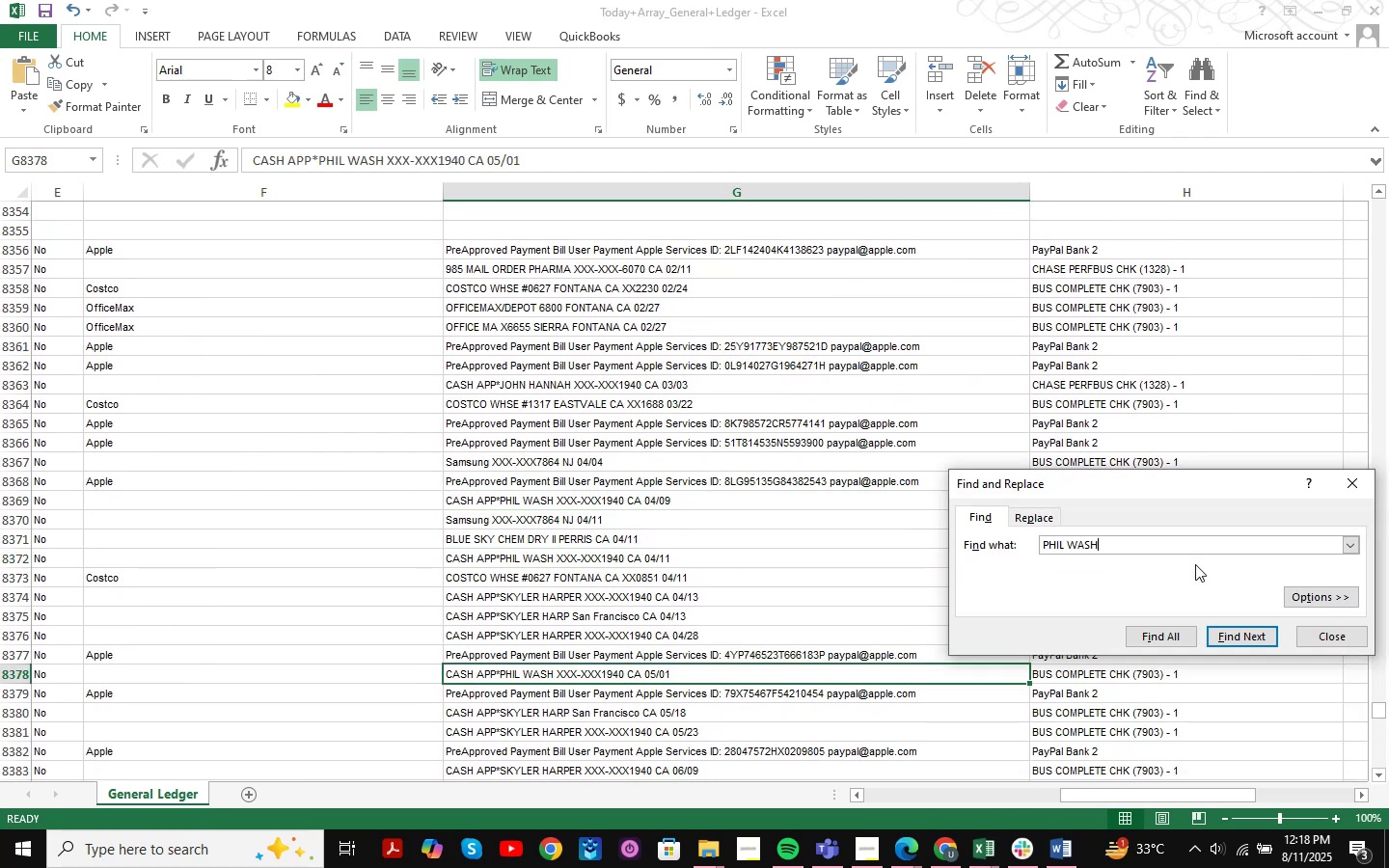 
key(NumpadEnter)
 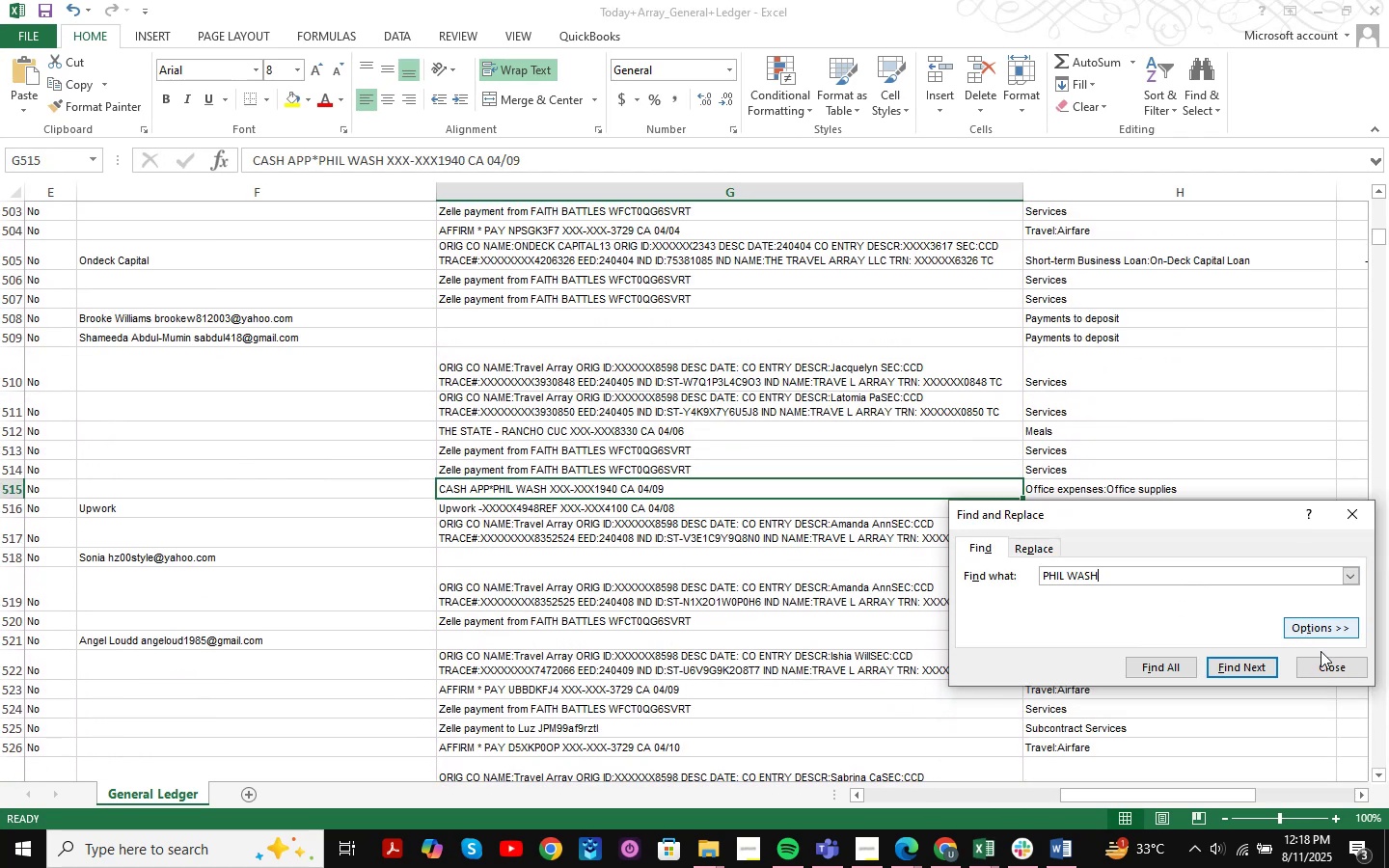 
left_click([1328, 665])
 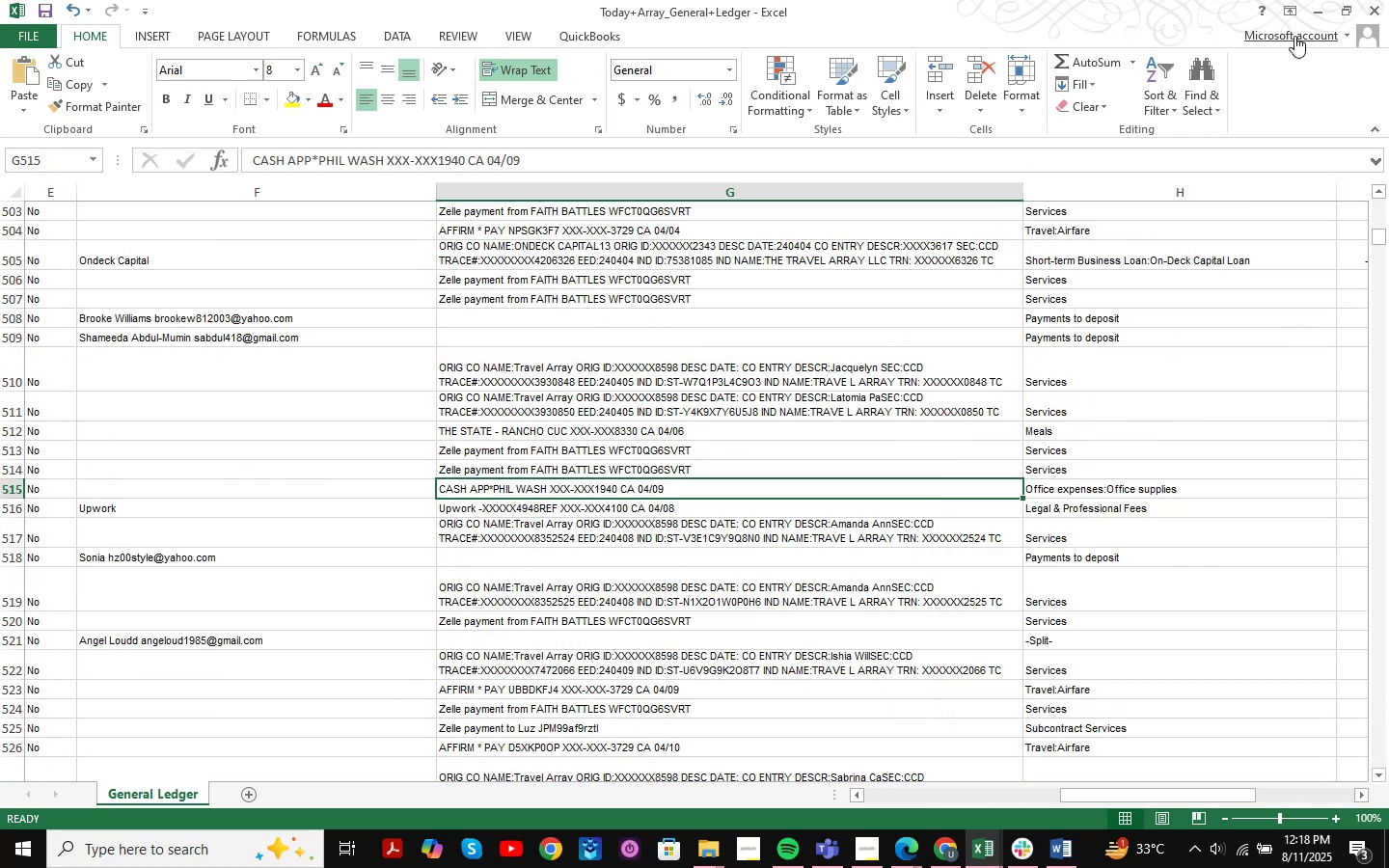 
left_click([1310, 14])
 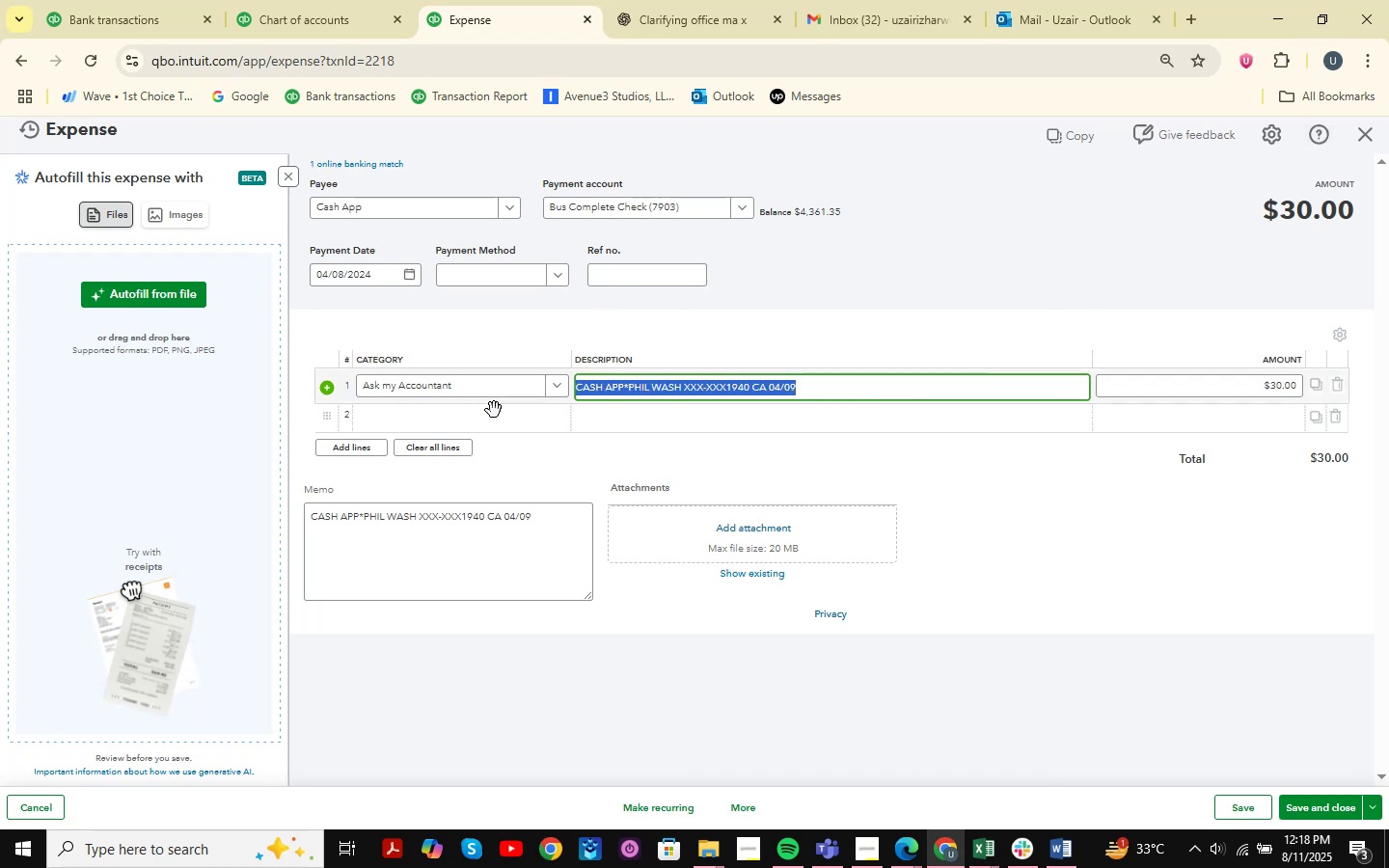 
left_click([491, 393])
 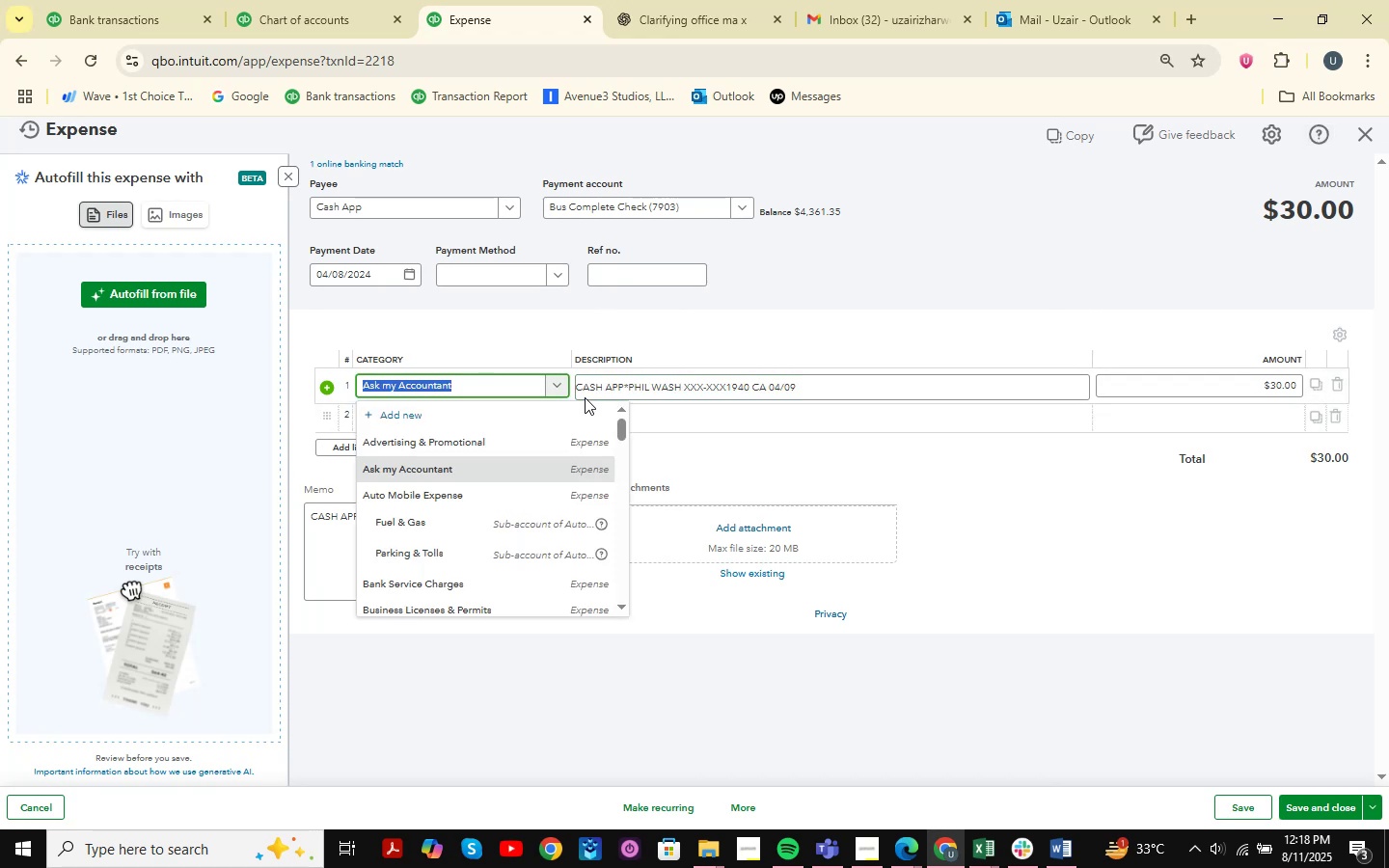 
type(office )
 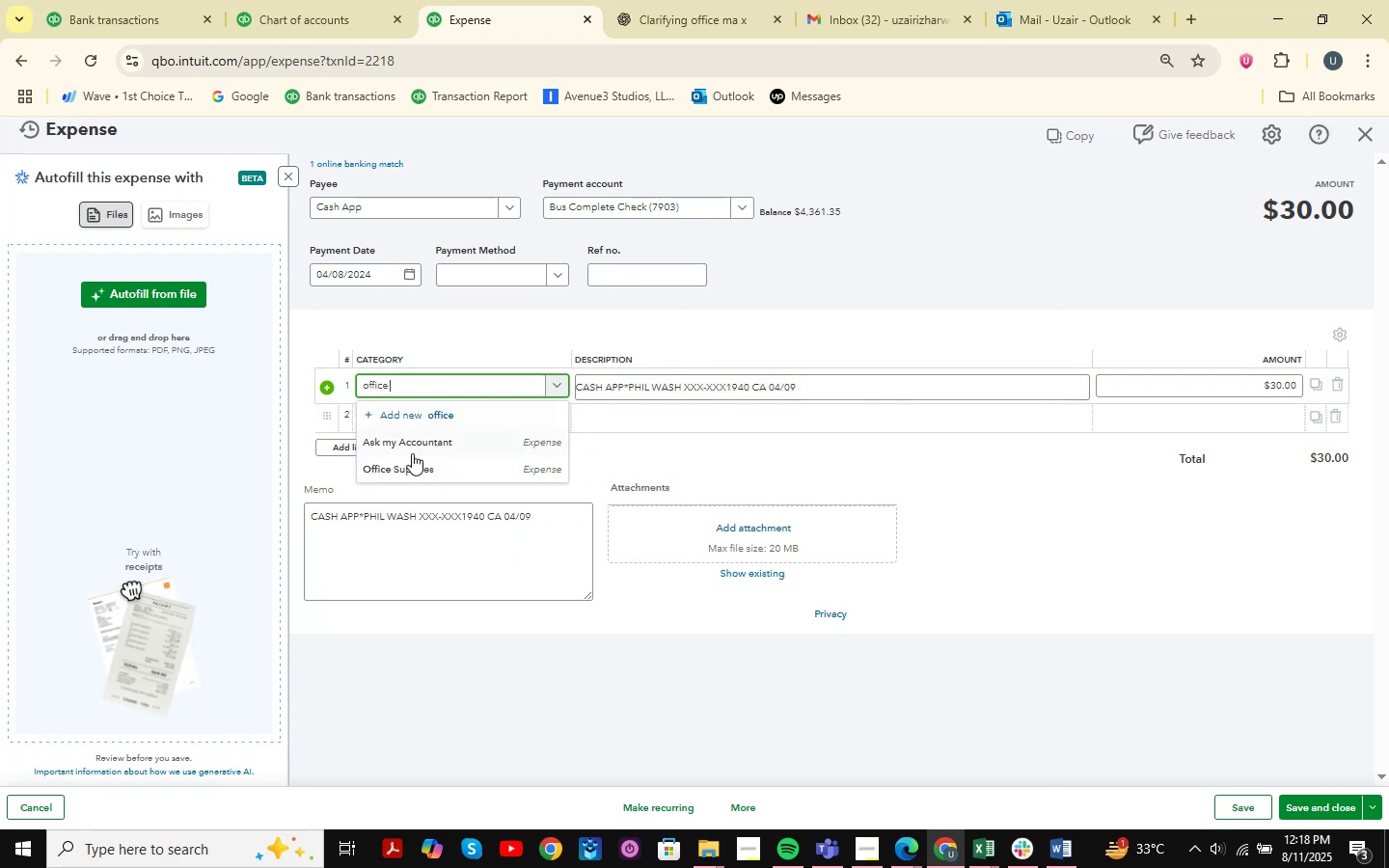 
left_click([402, 463])
 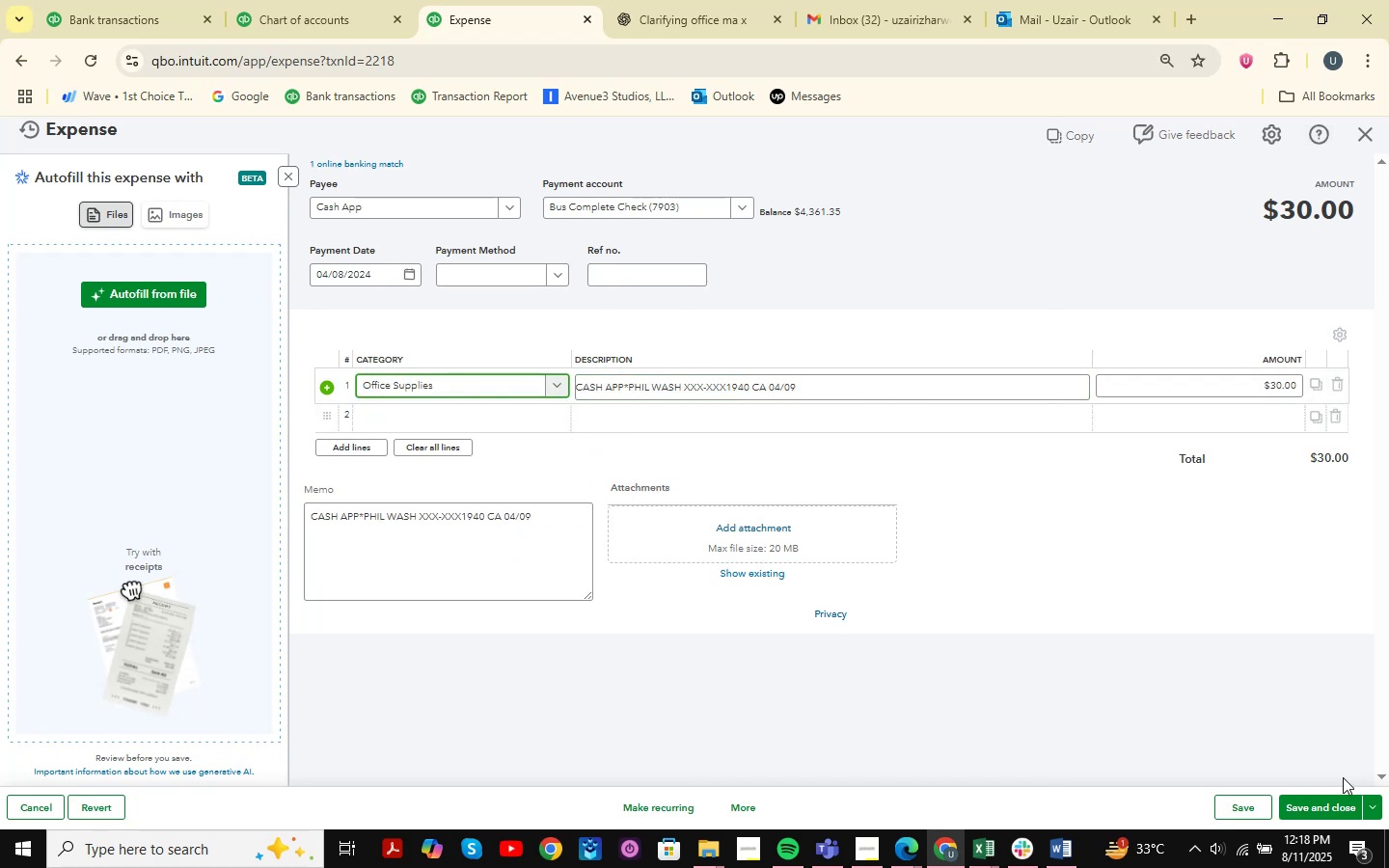 
left_click([1346, 806])
 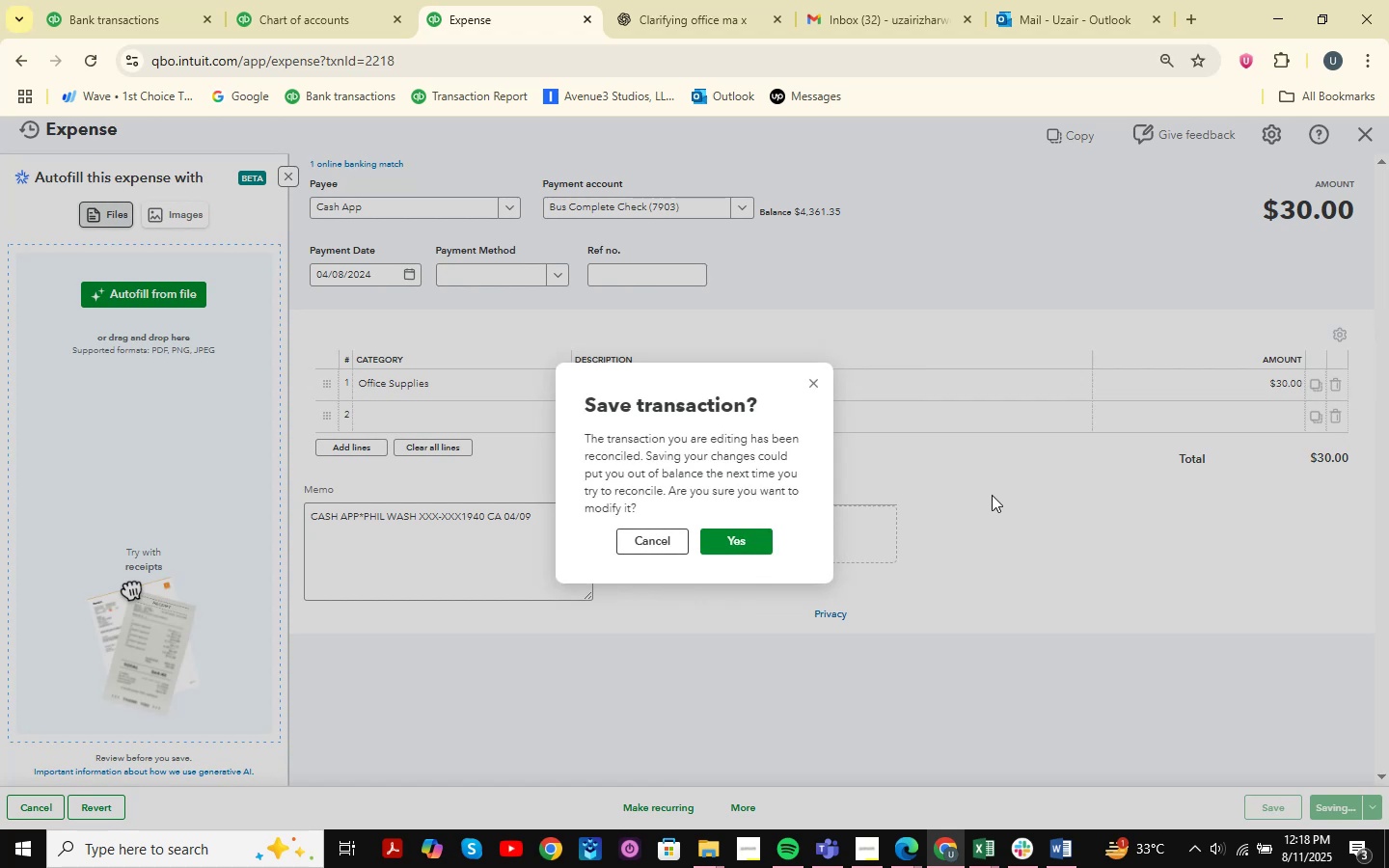 
double_click([739, 544])
 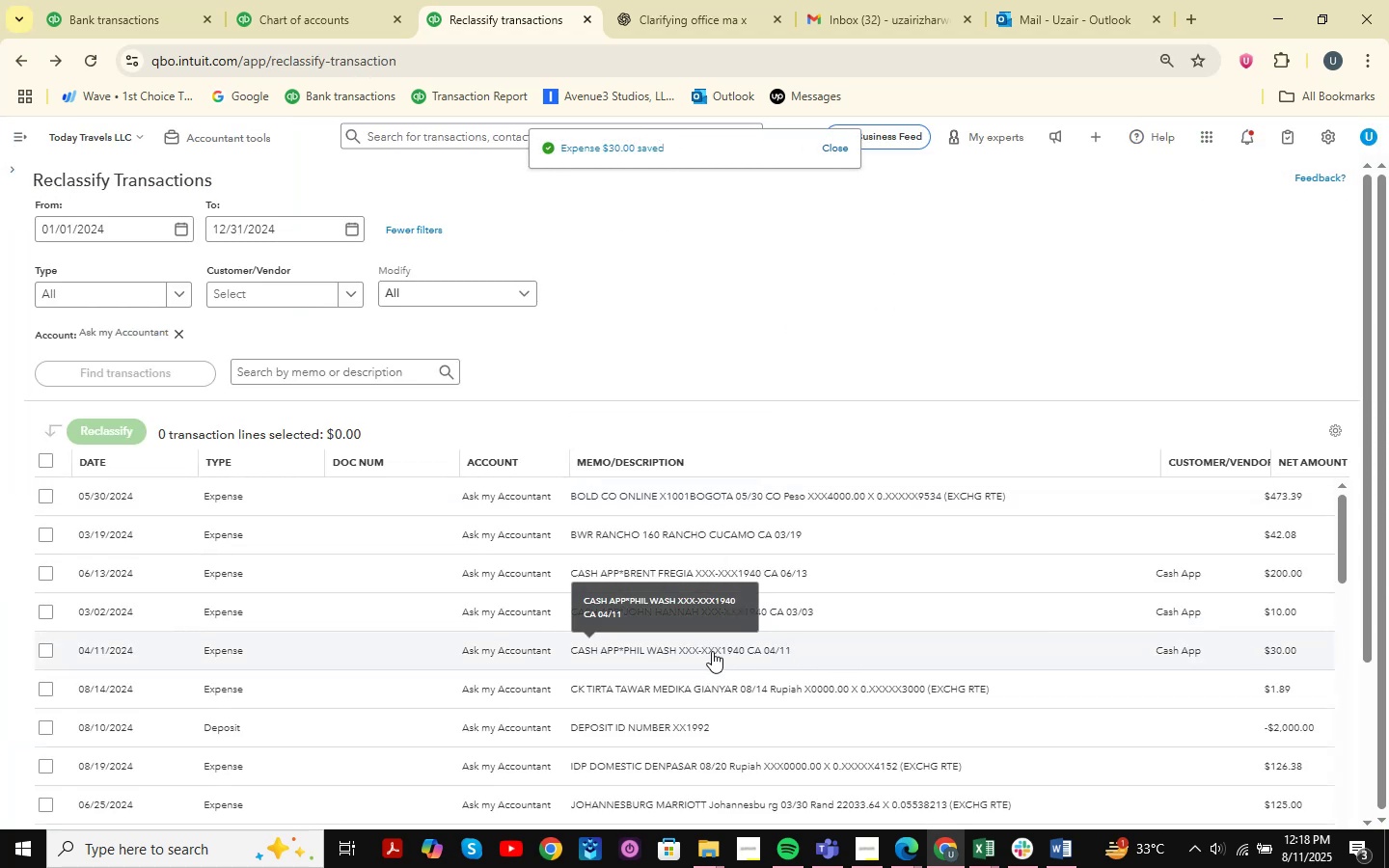 
wait(6.2)
 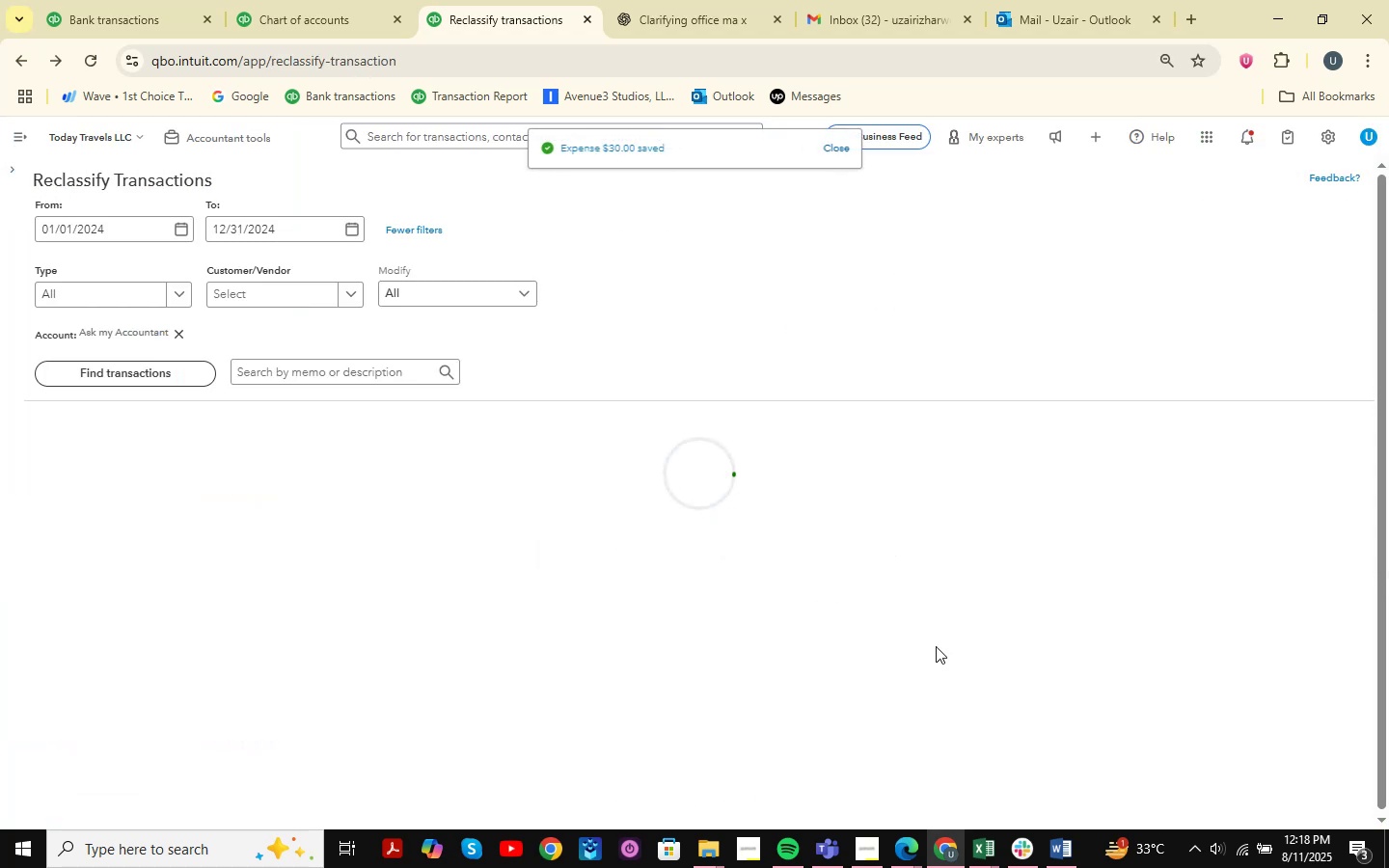 
left_click([747, 651])
 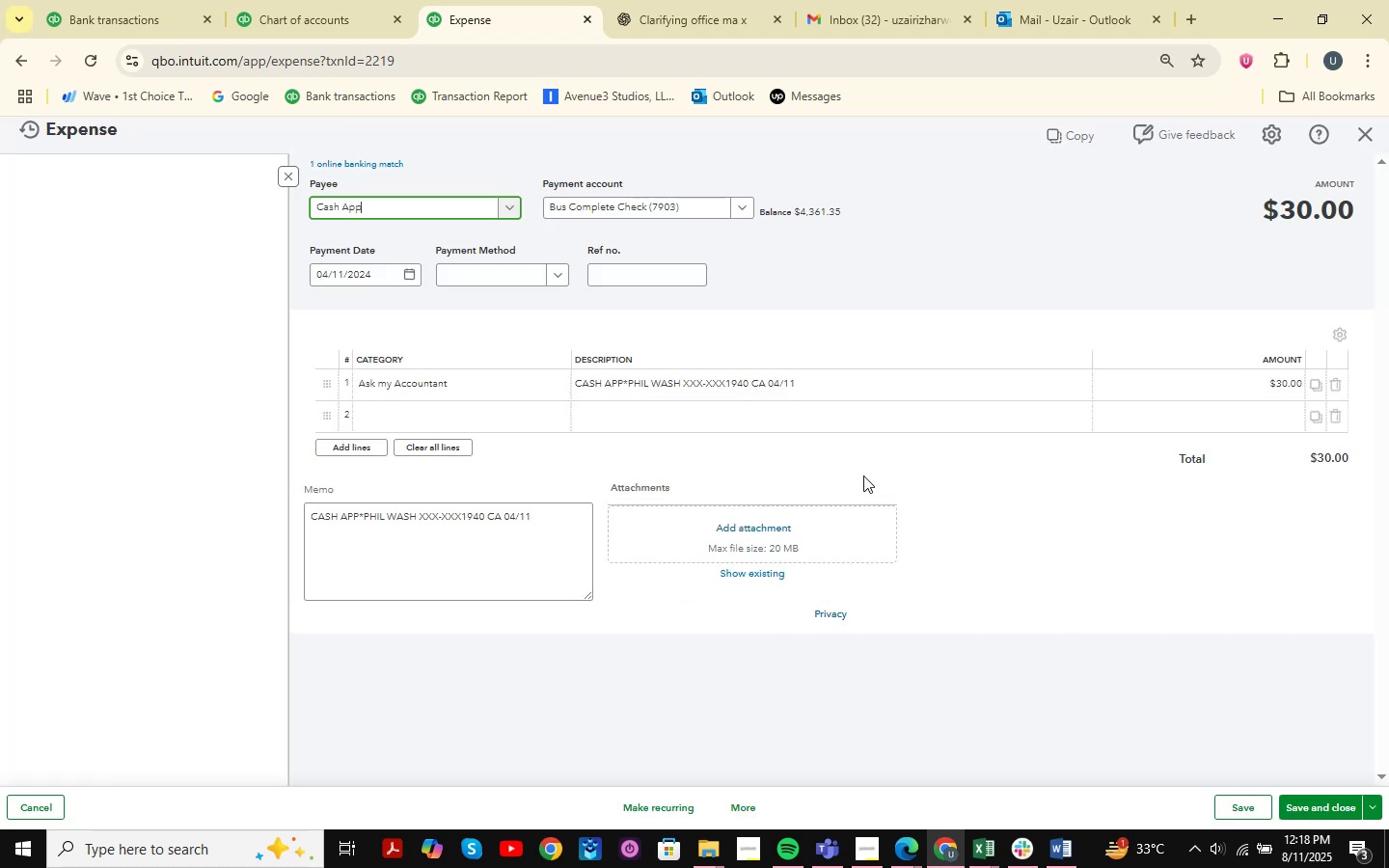 
left_click([484, 386])
 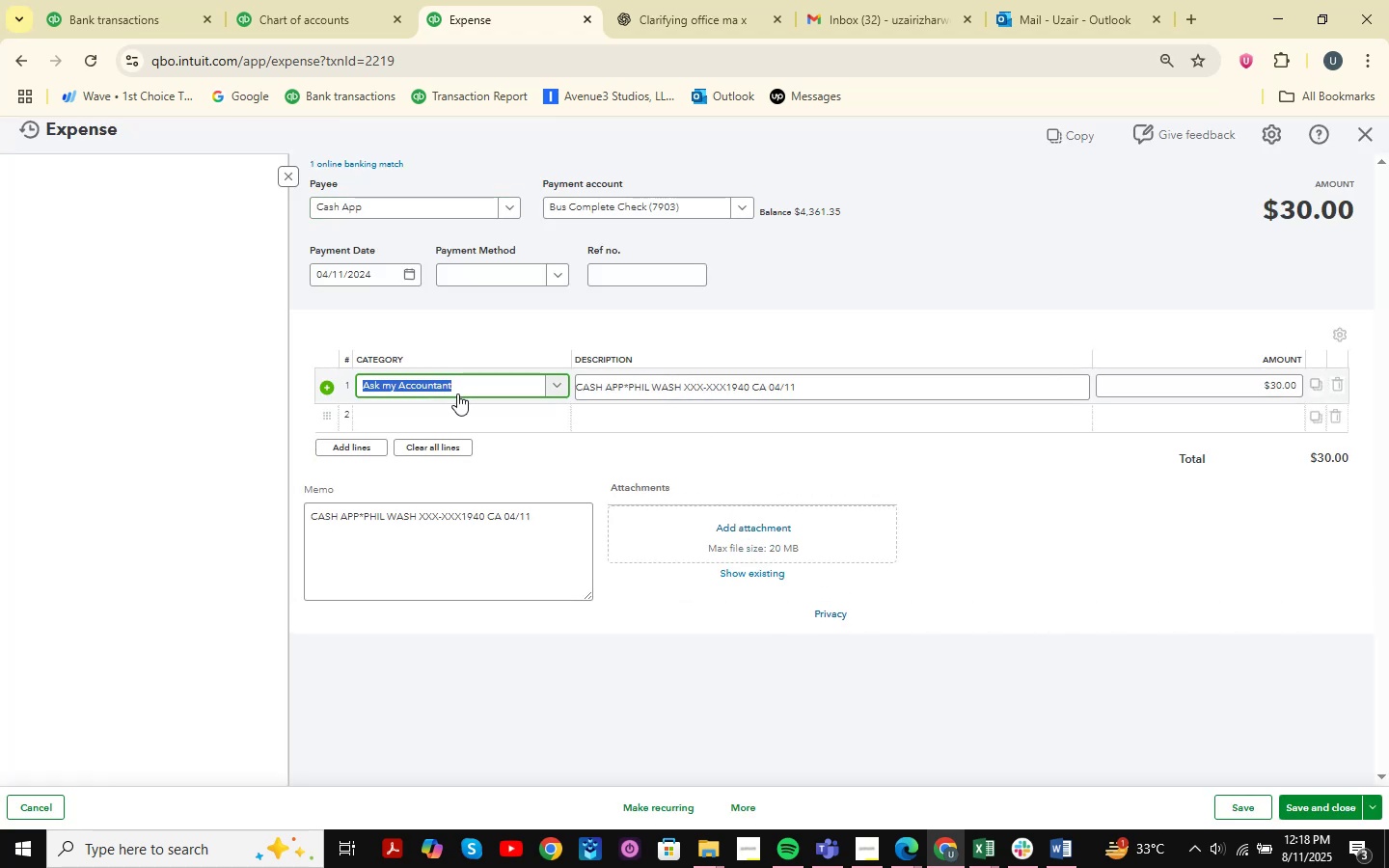 
type(office )
 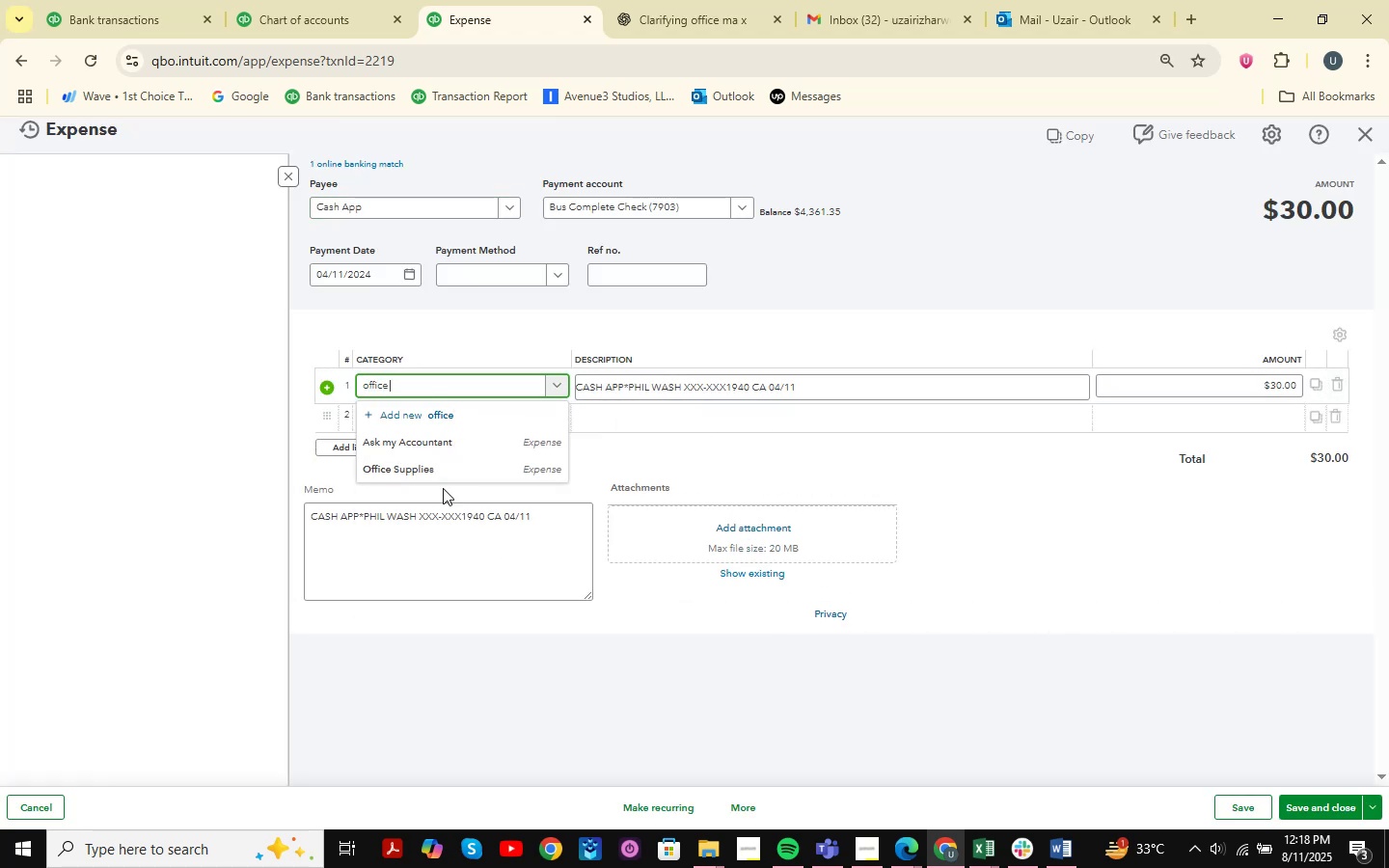 
left_click([451, 459])
 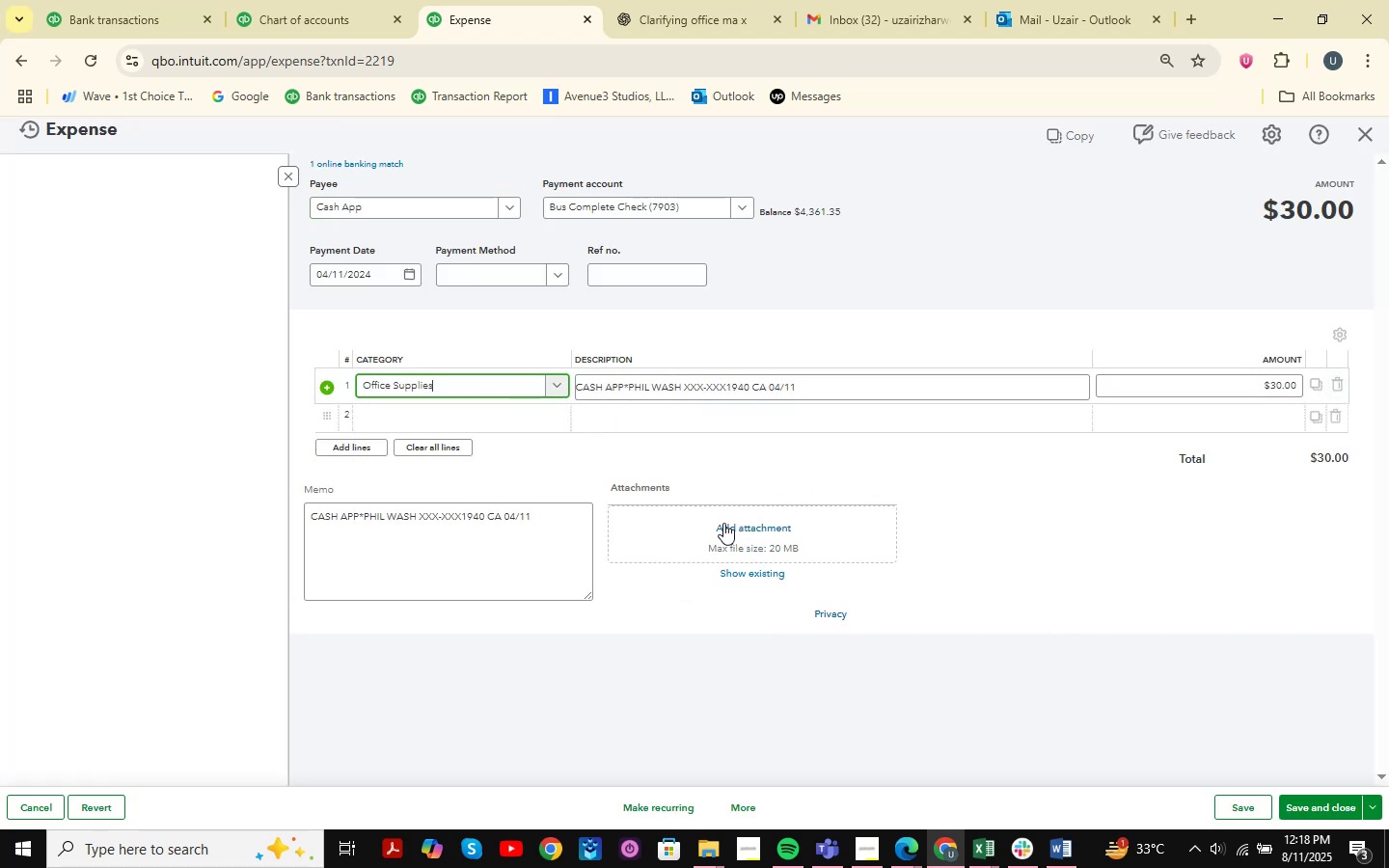 
left_click([1328, 811])
 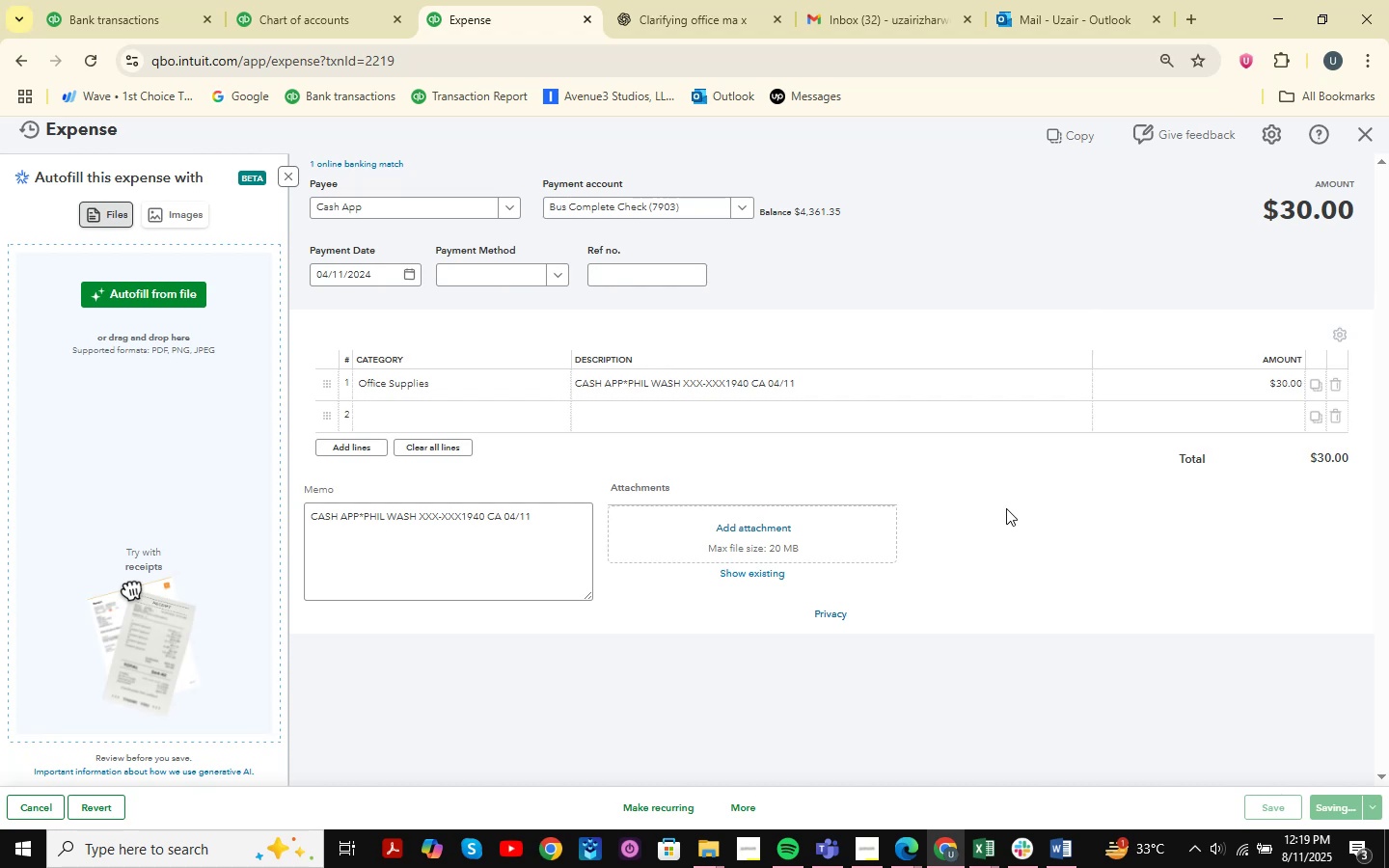 
wait(31.75)
 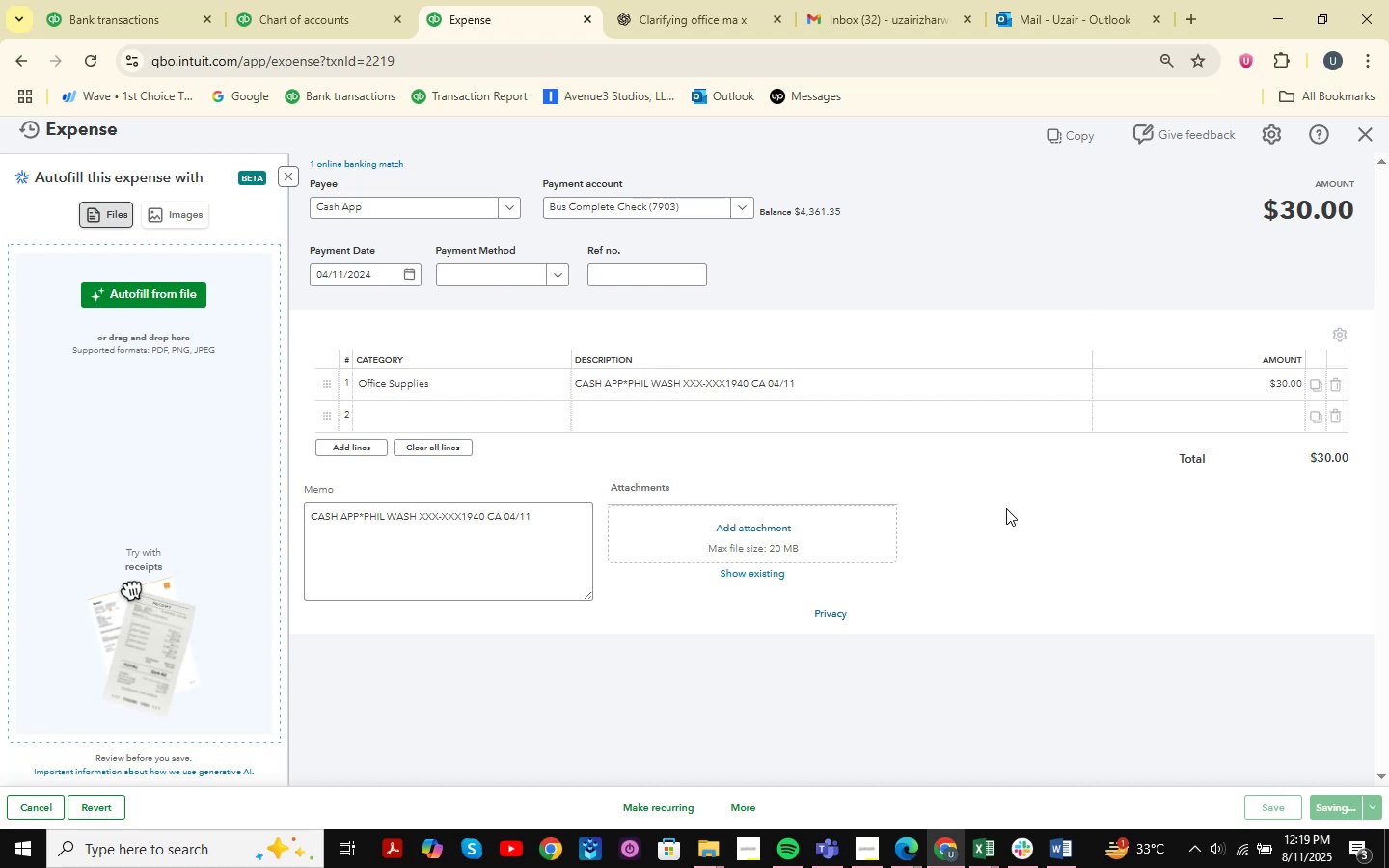 
left_click([290, 175])
 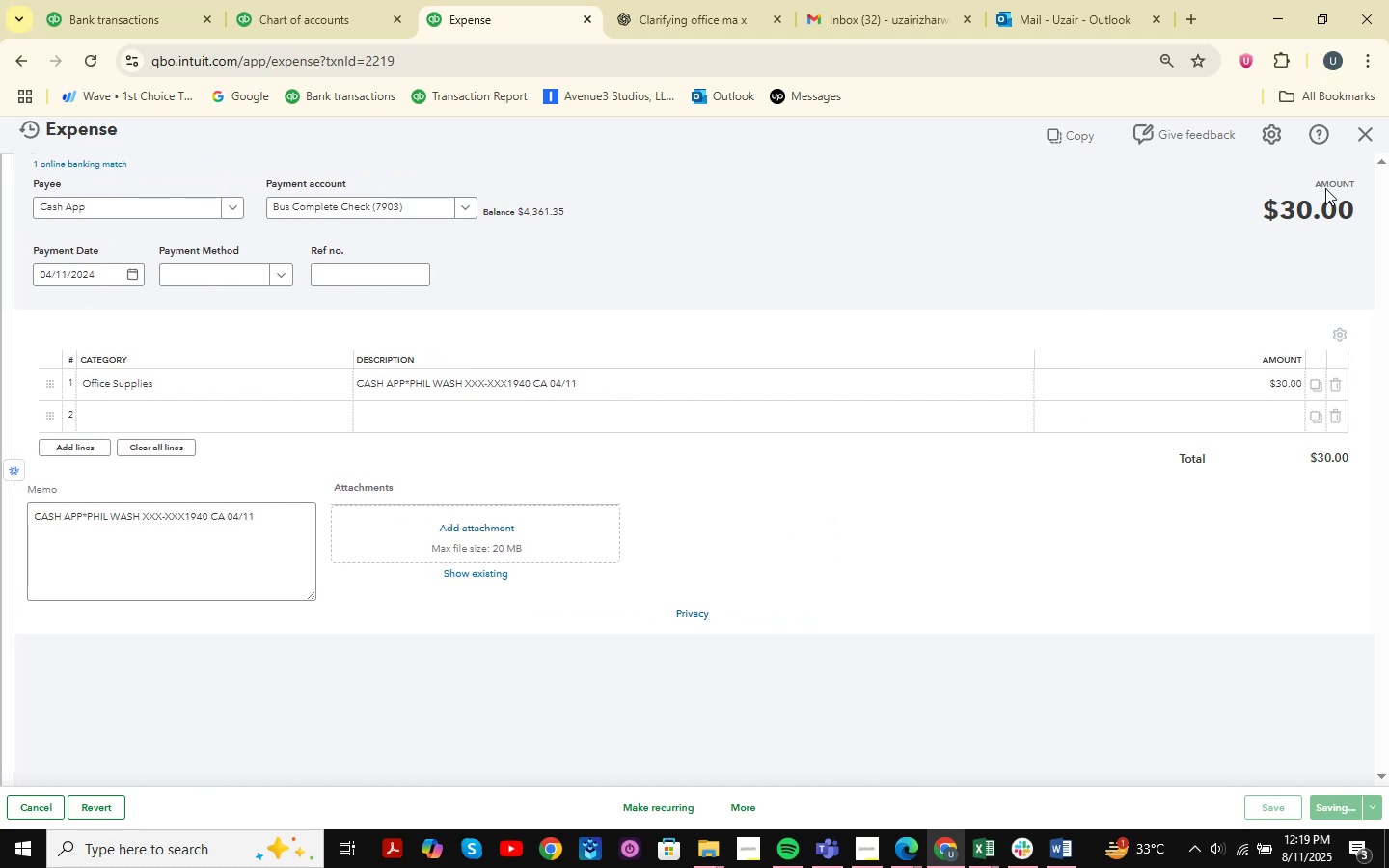 
left_click([1365, 132])
 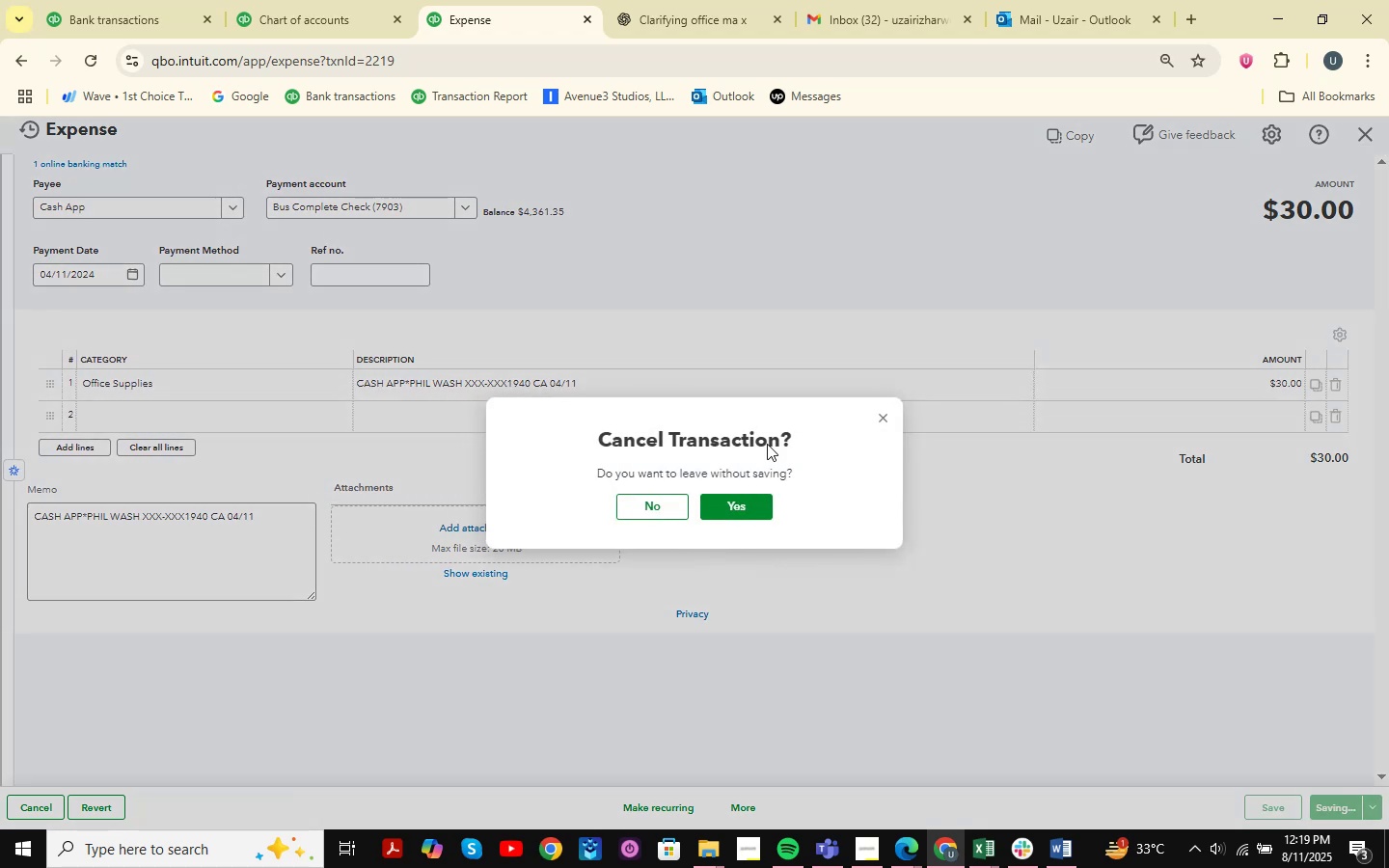 
left_click([659, 510])
 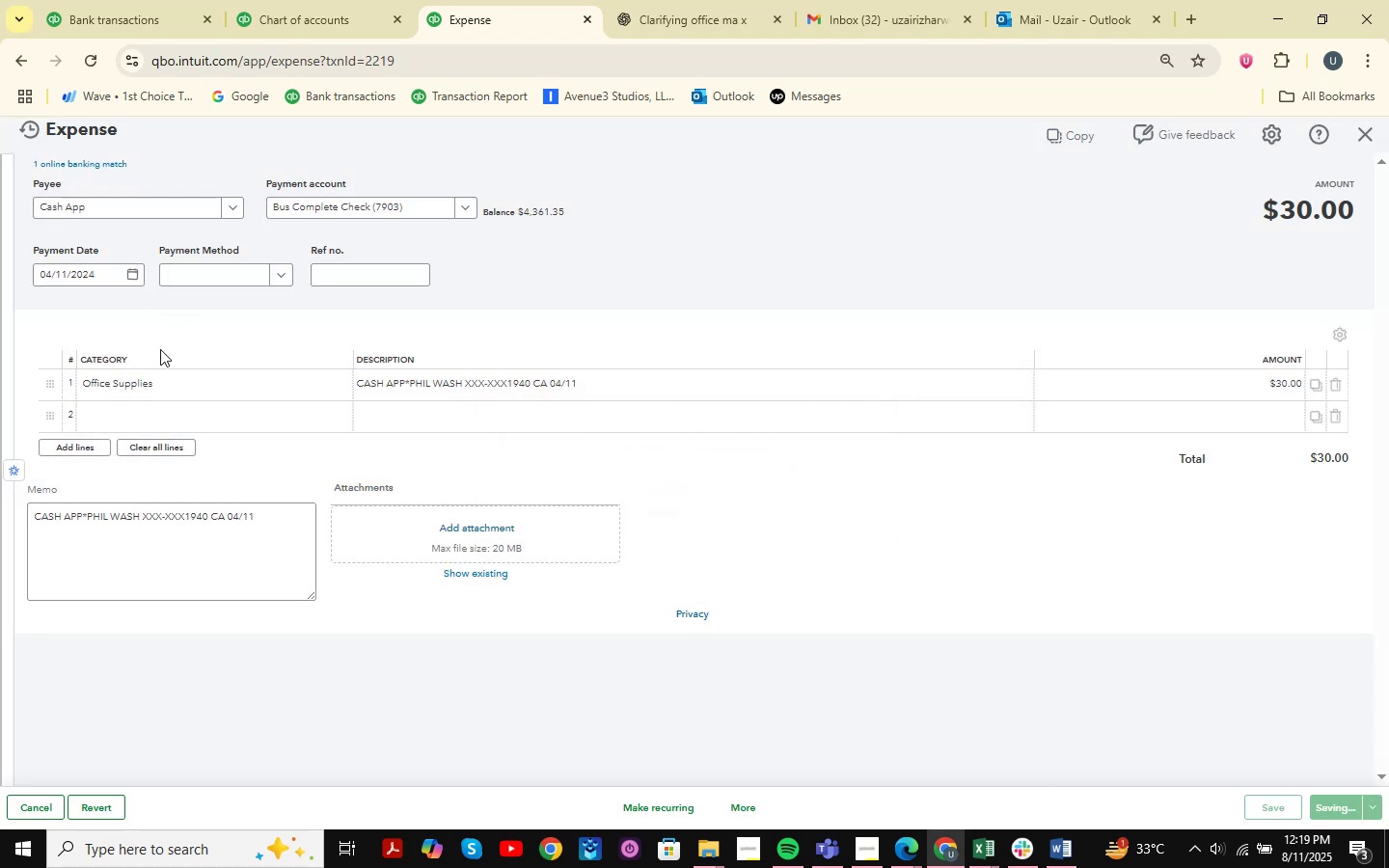 
left_click([183, 375])
 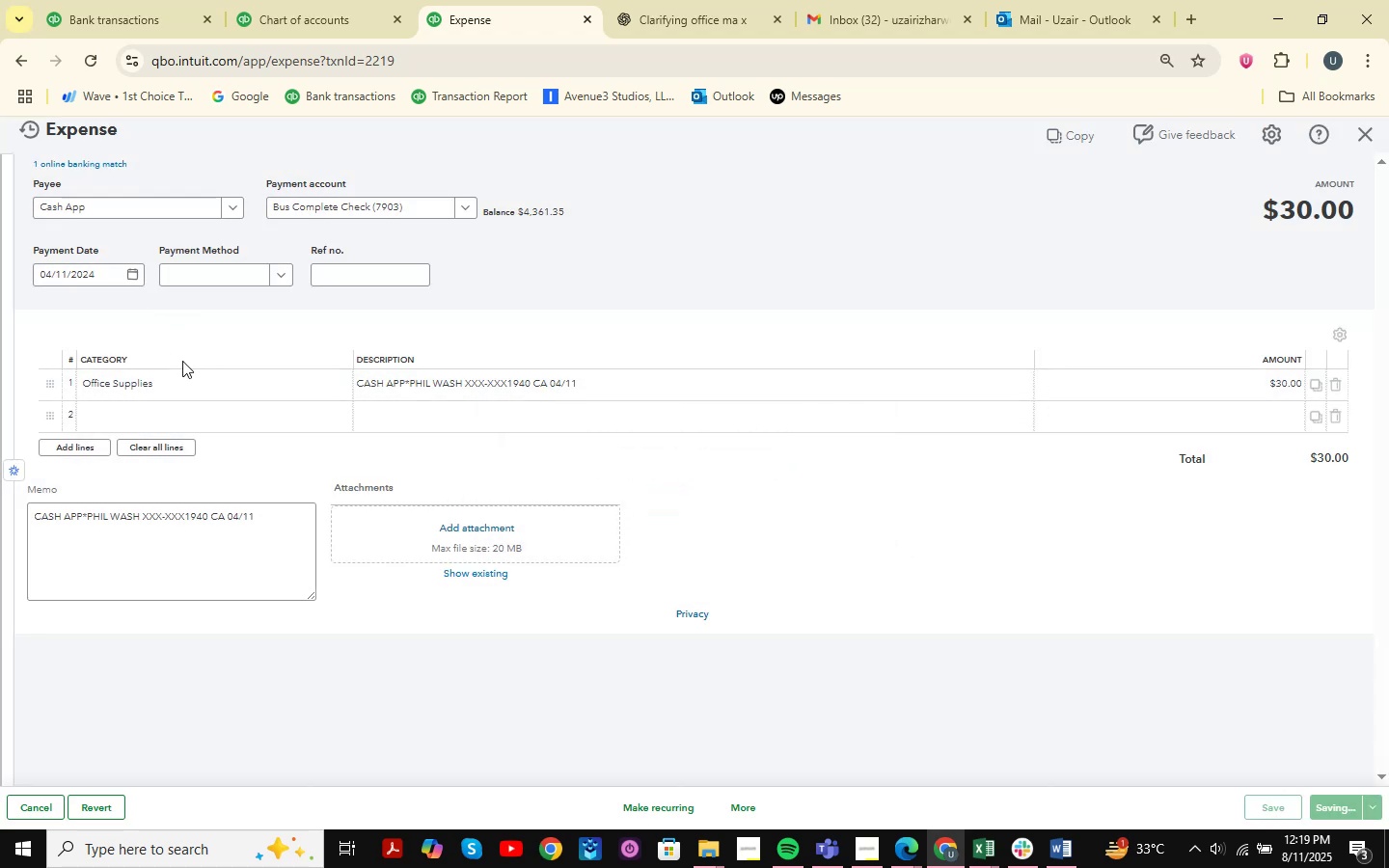 
double_click([164, 373])
 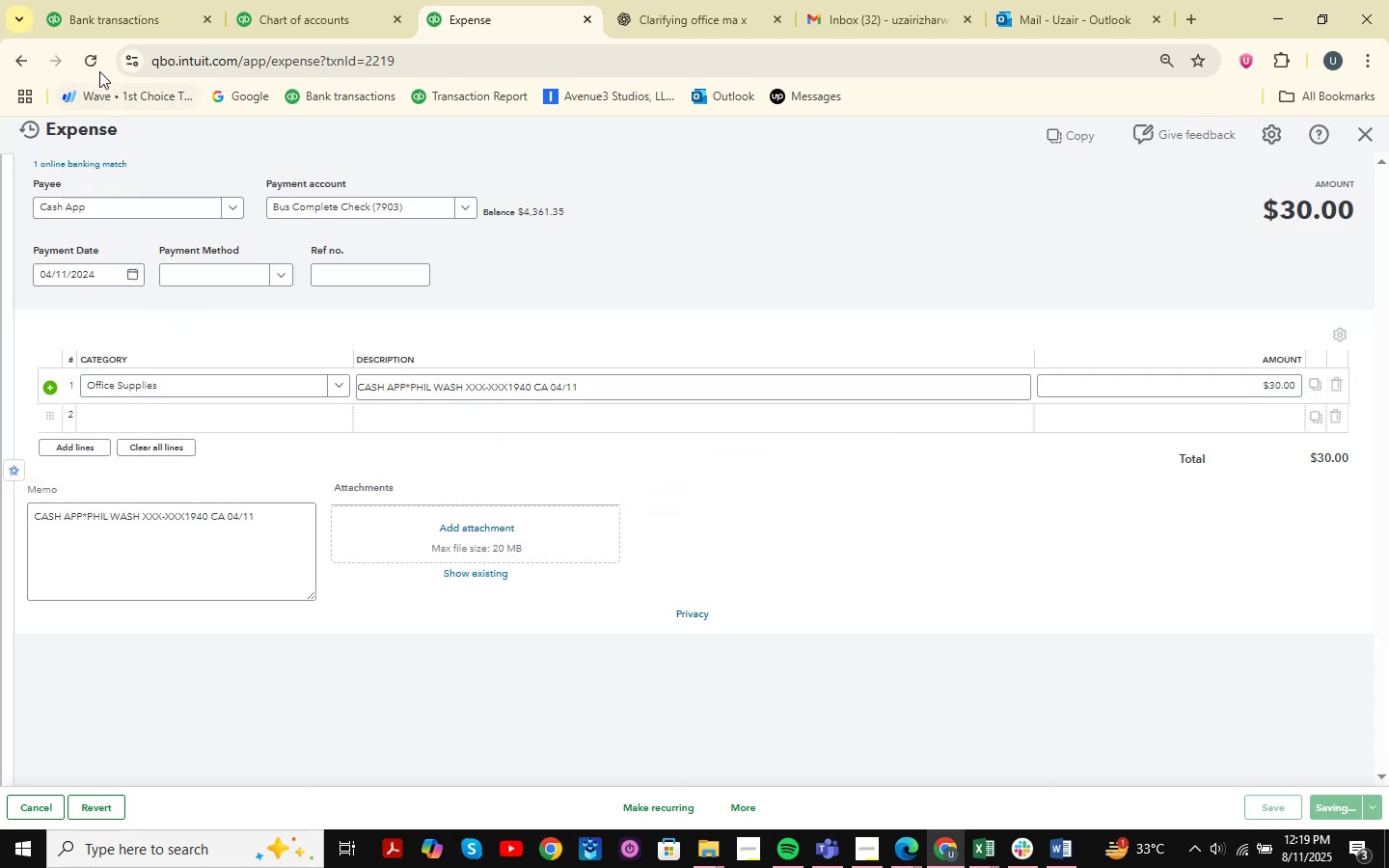 
left_click([94, 59])
 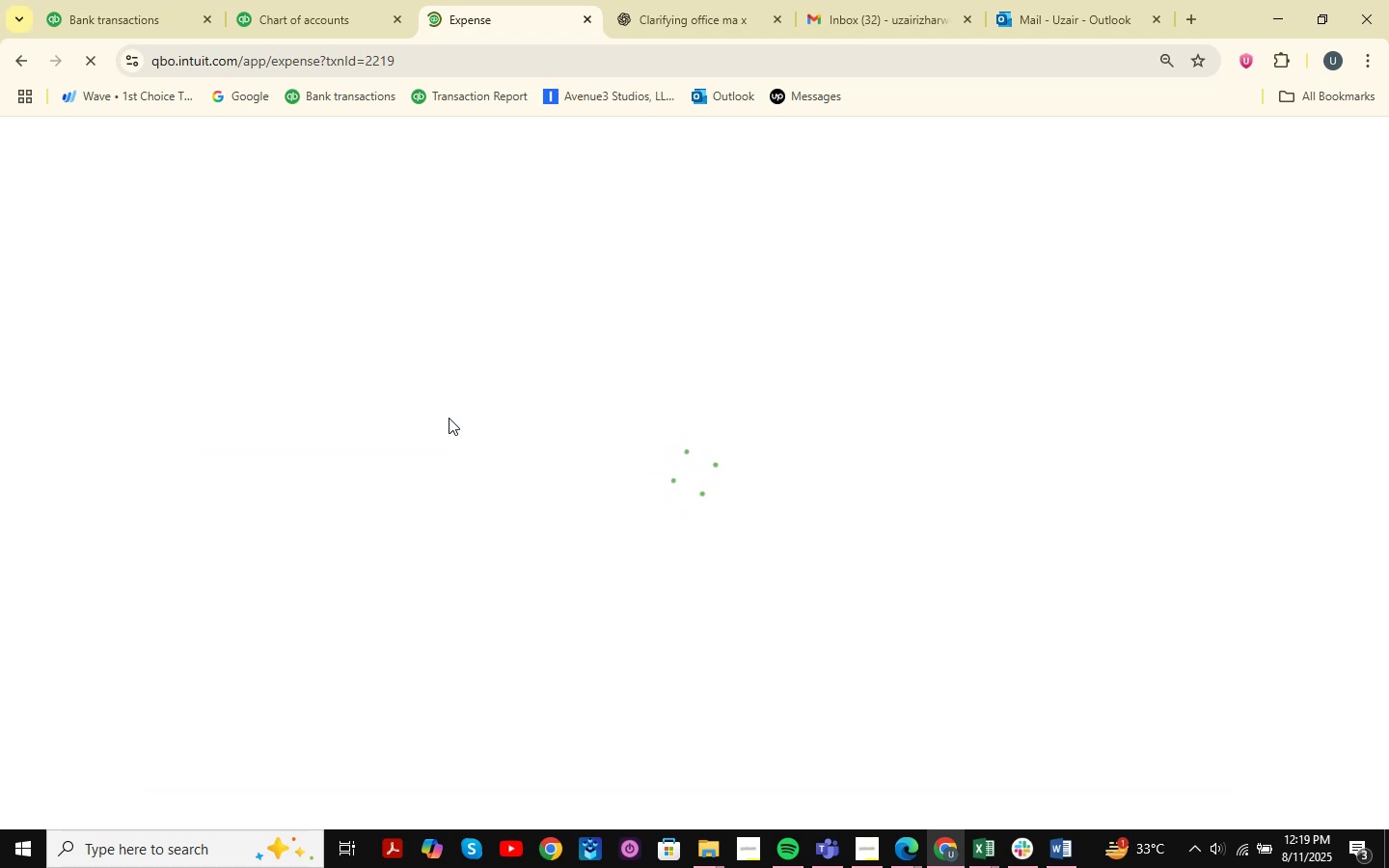 
wait(11.14)
 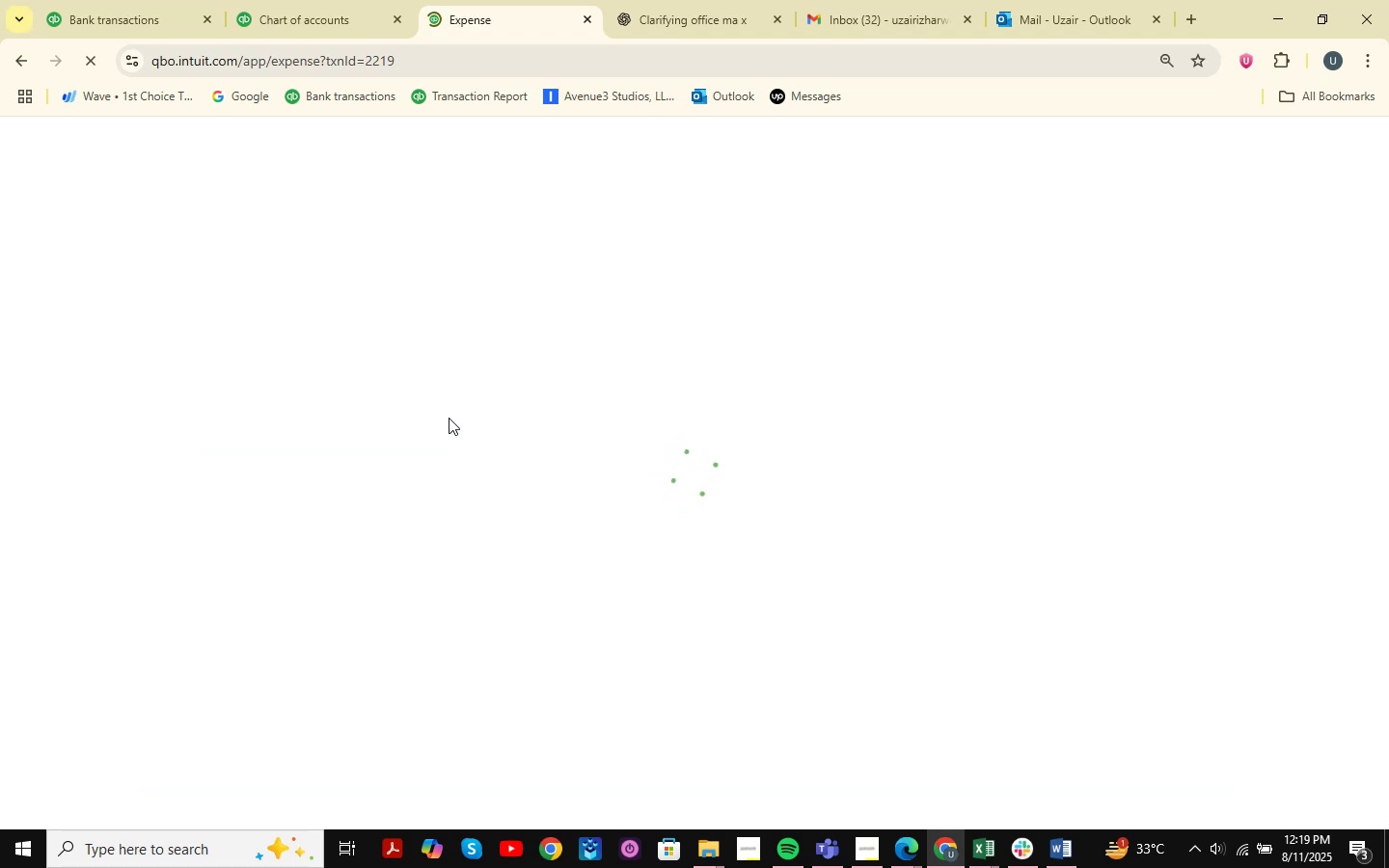 
left_click([143, 385])
 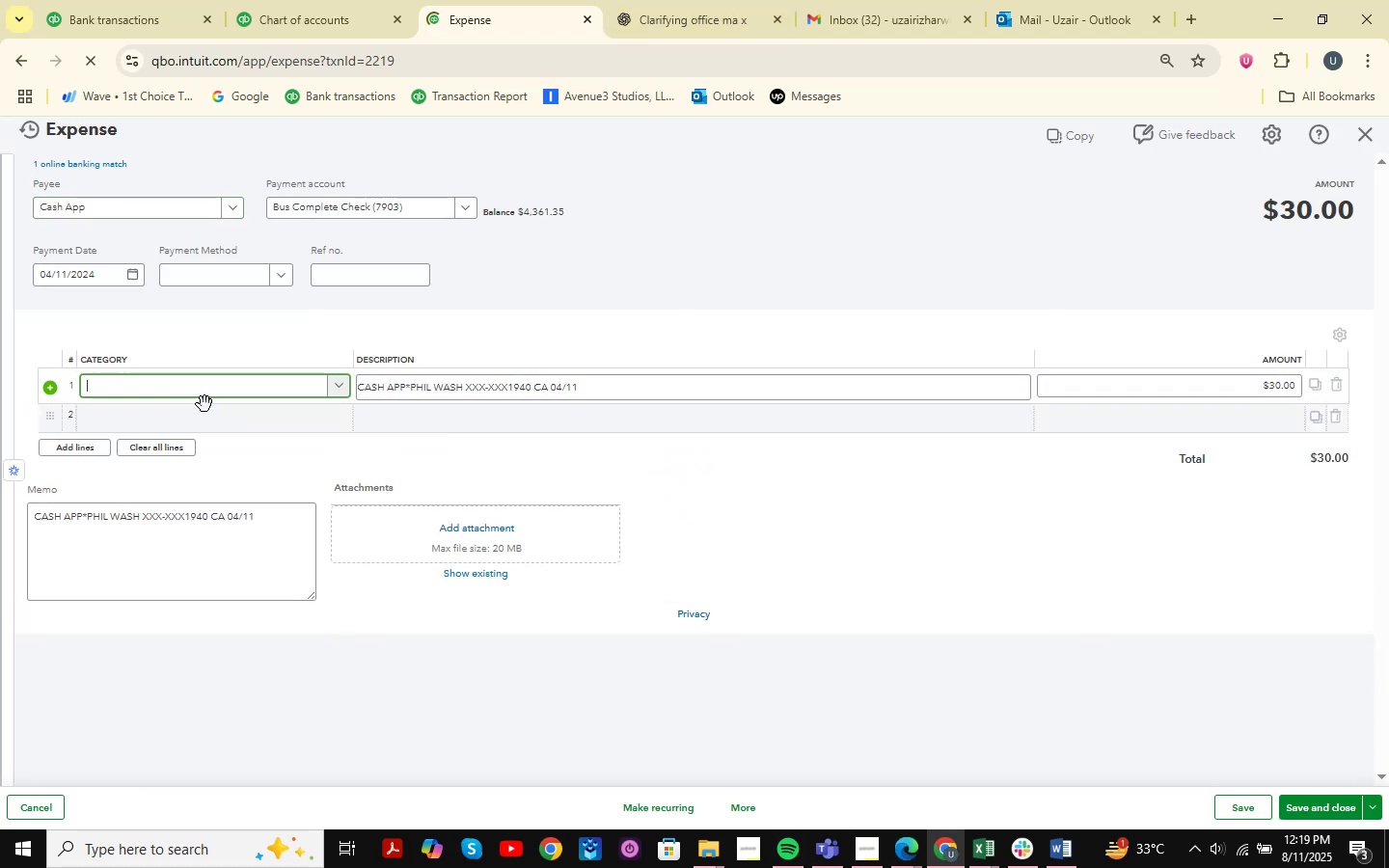 
left_click([157, 380])
 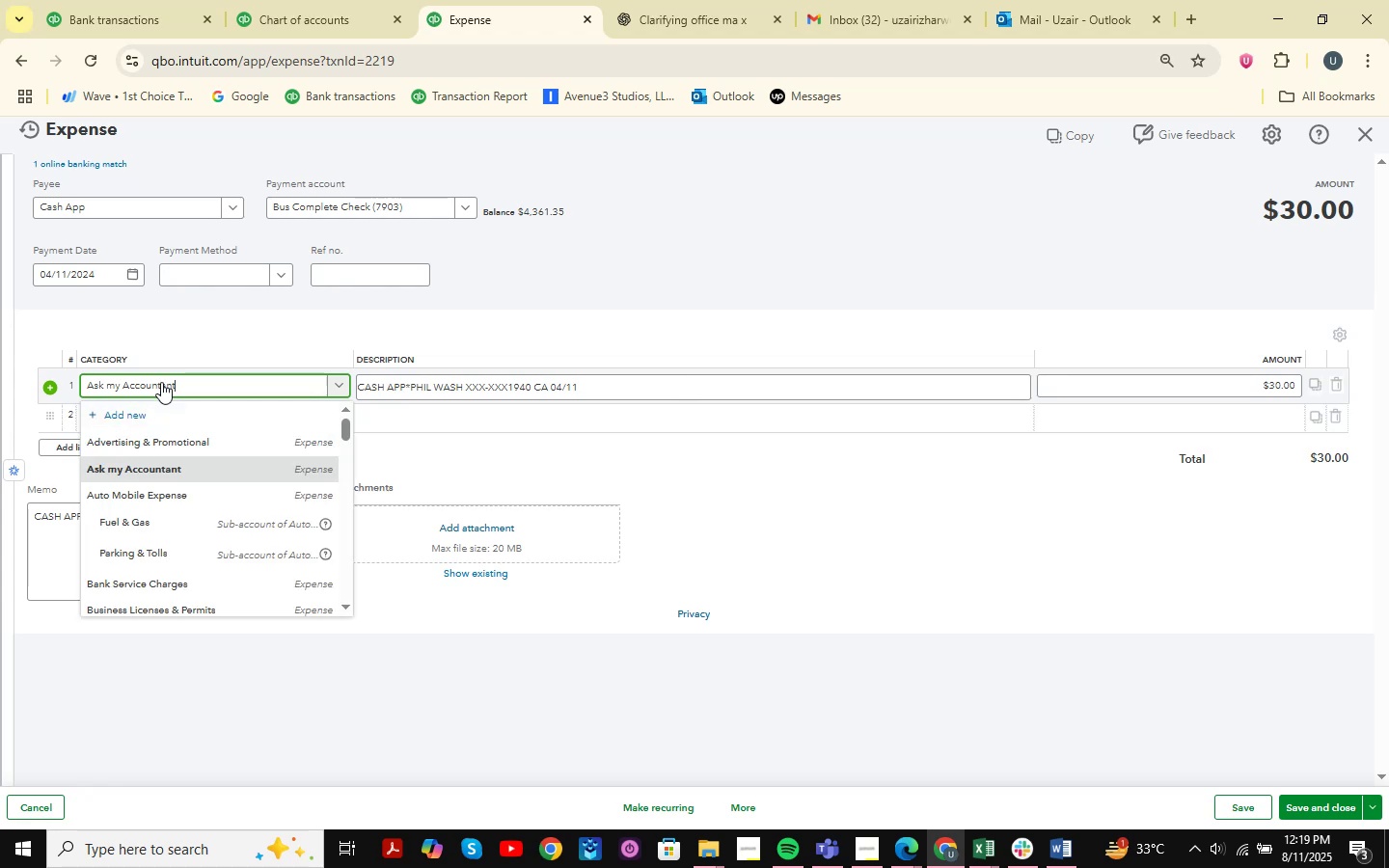 
left_click([161, 382])
 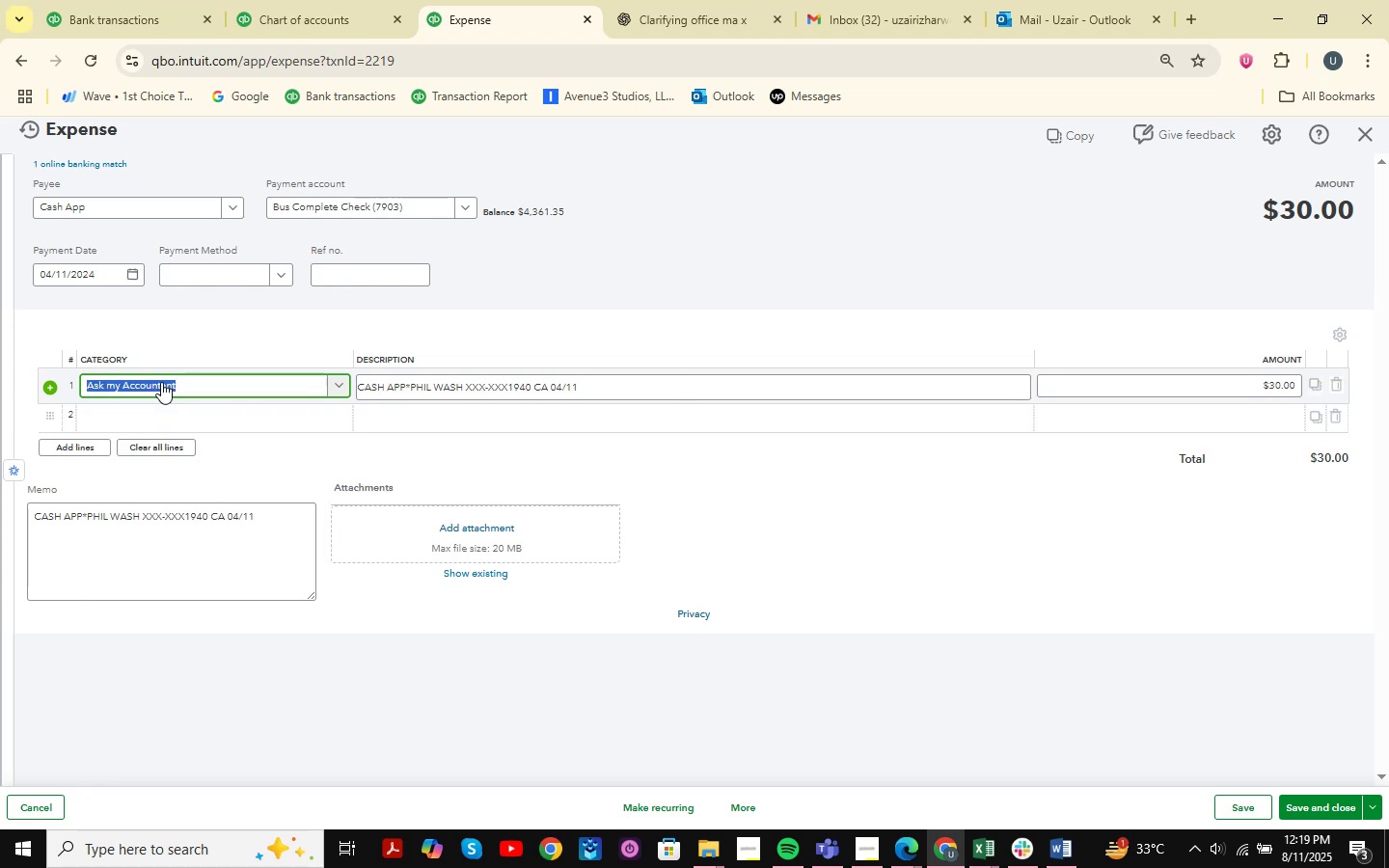 
type(office)
 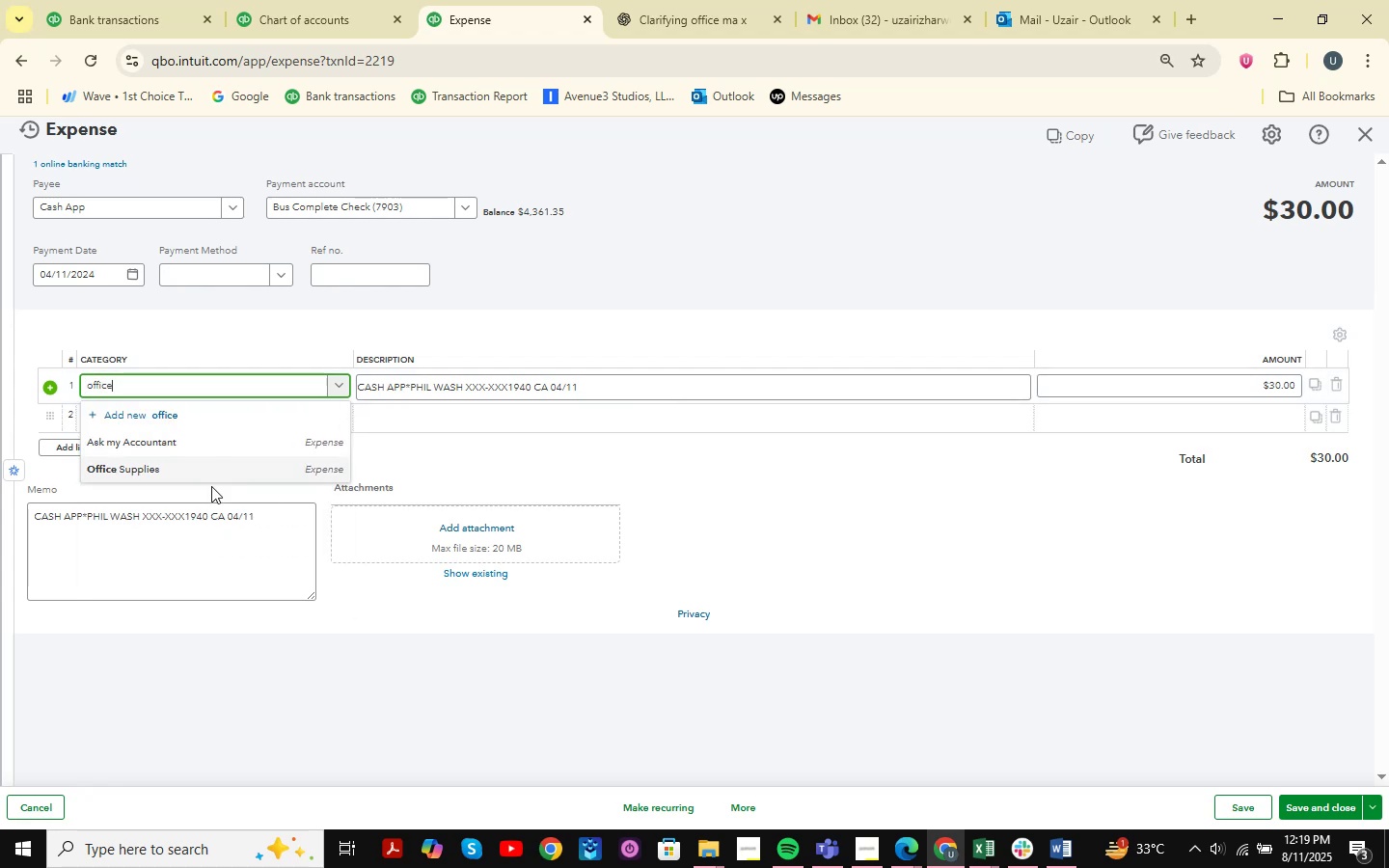 
left_click([150, 463])
 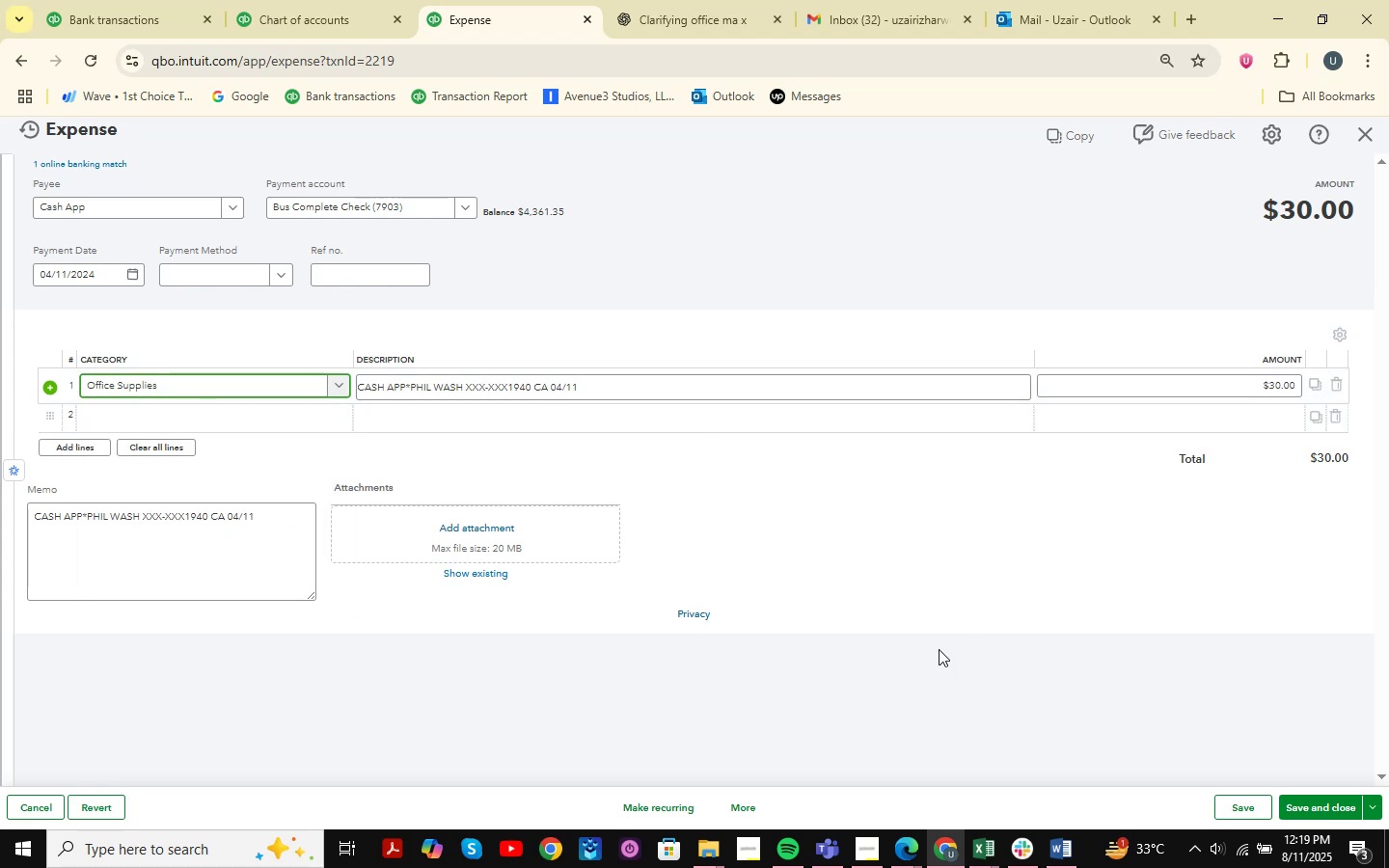 
left_click([1325, 808])
 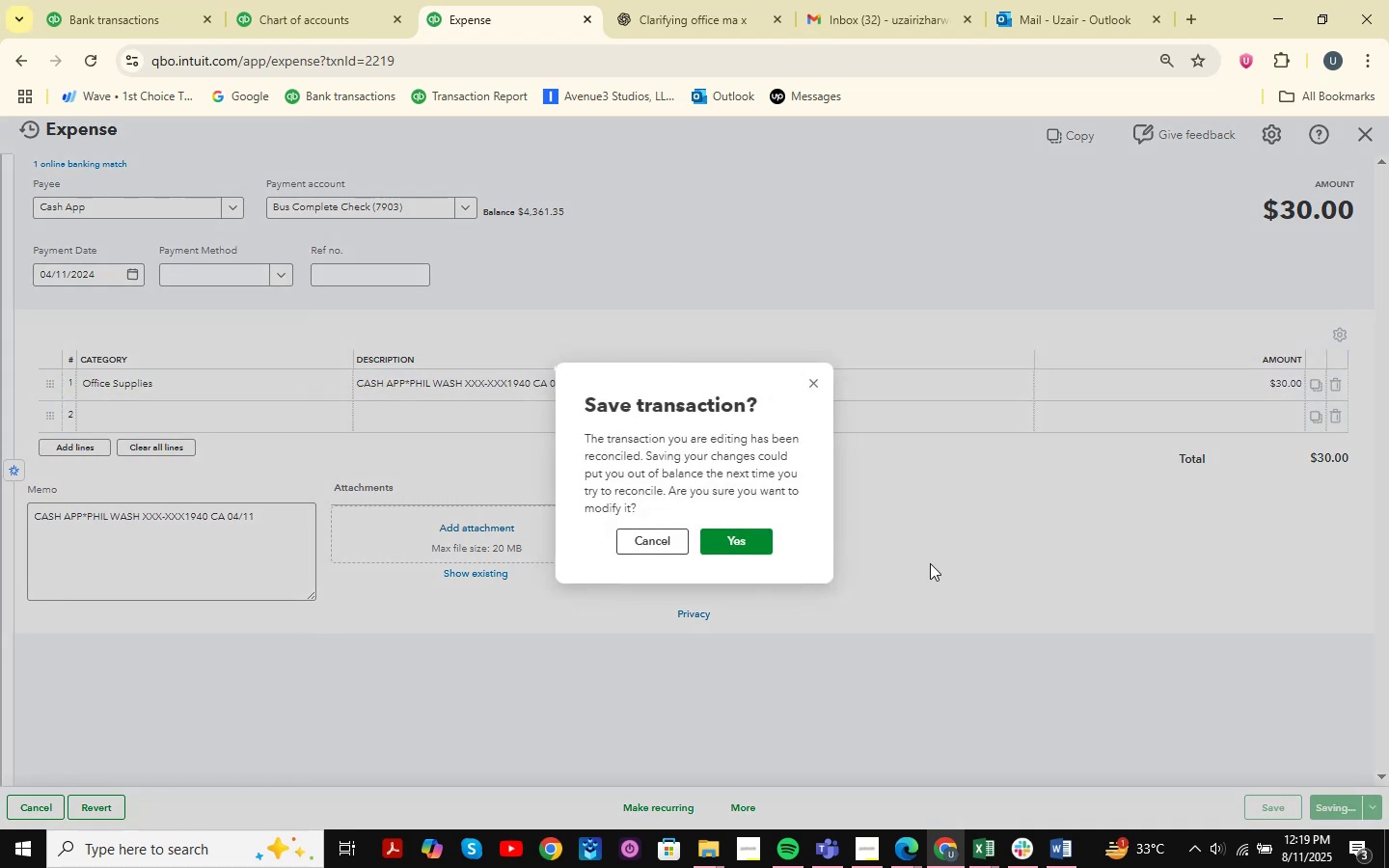 
left_click([761, 541])
 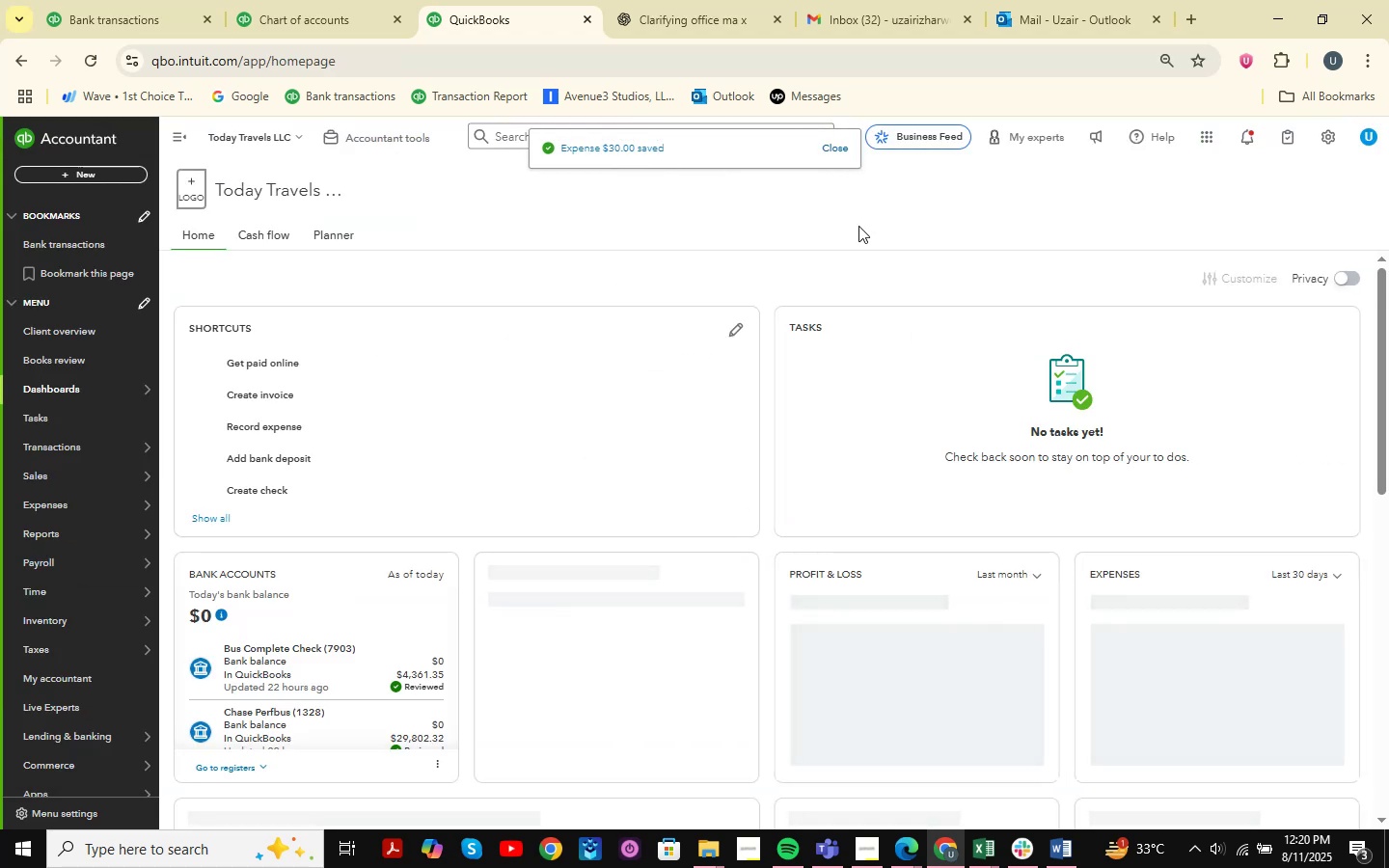 
wait(7.9)
 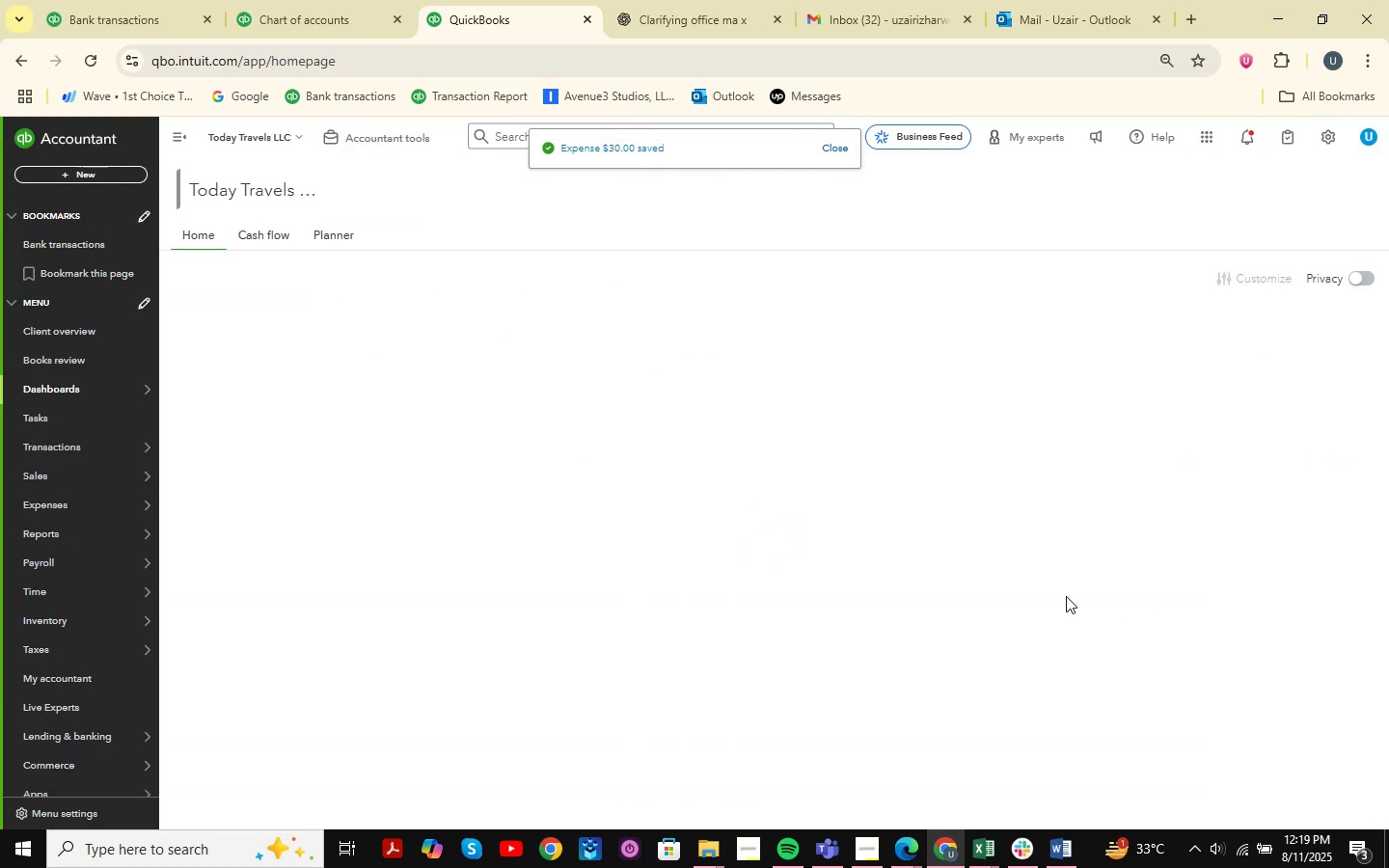 
left_click([387, 139])
 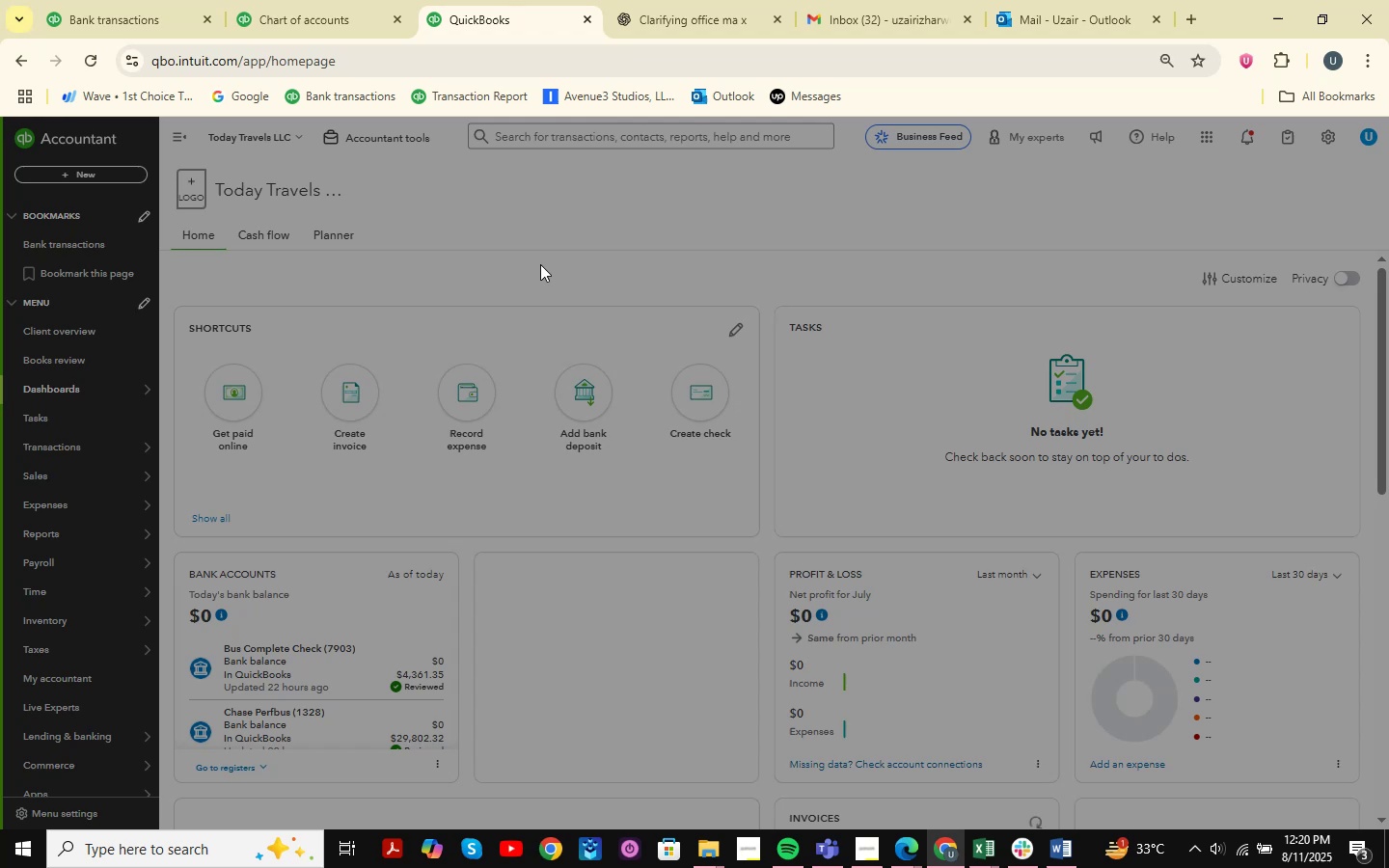 
mouse_move([576, 268])
 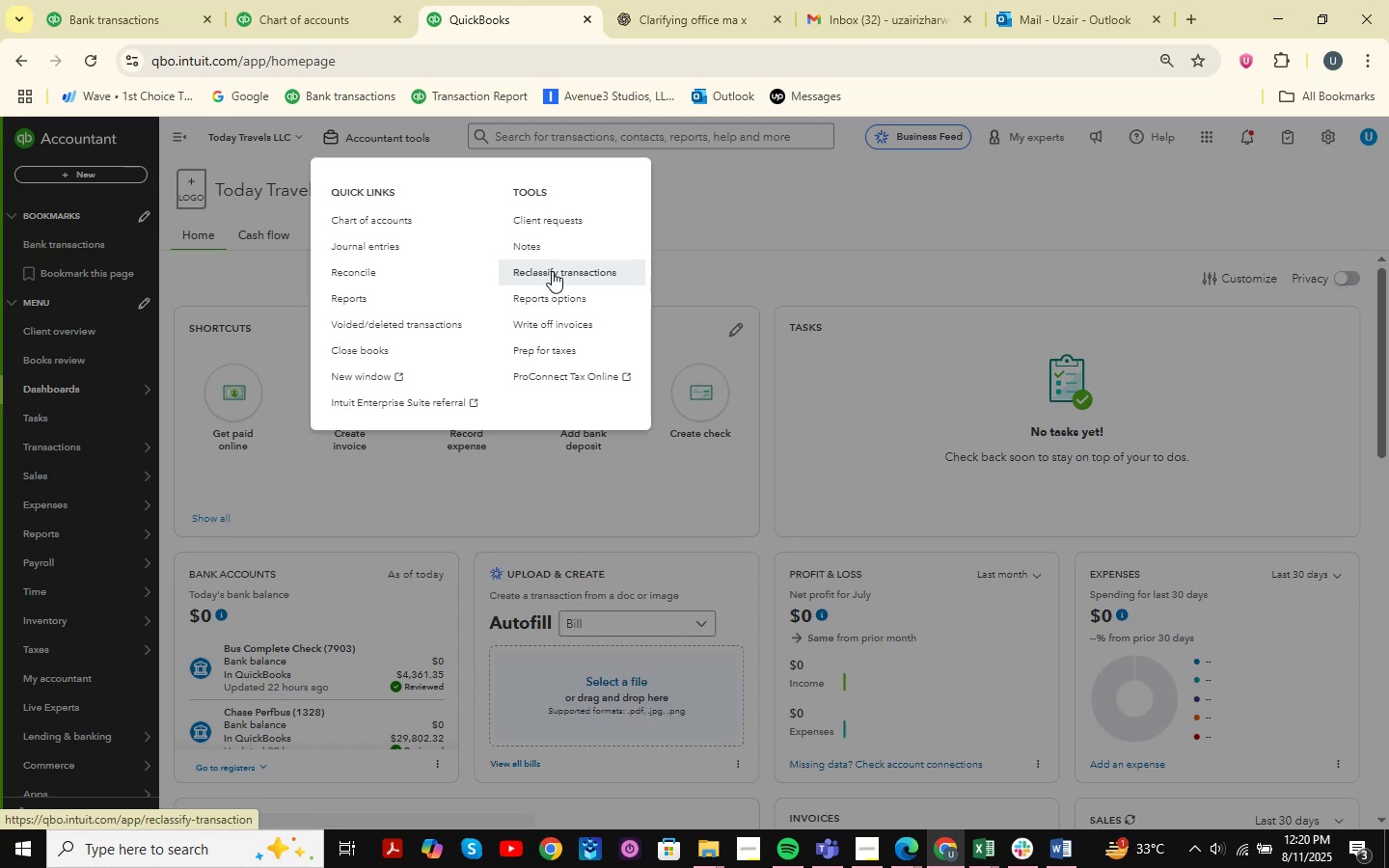 
left_click([552, 271])
 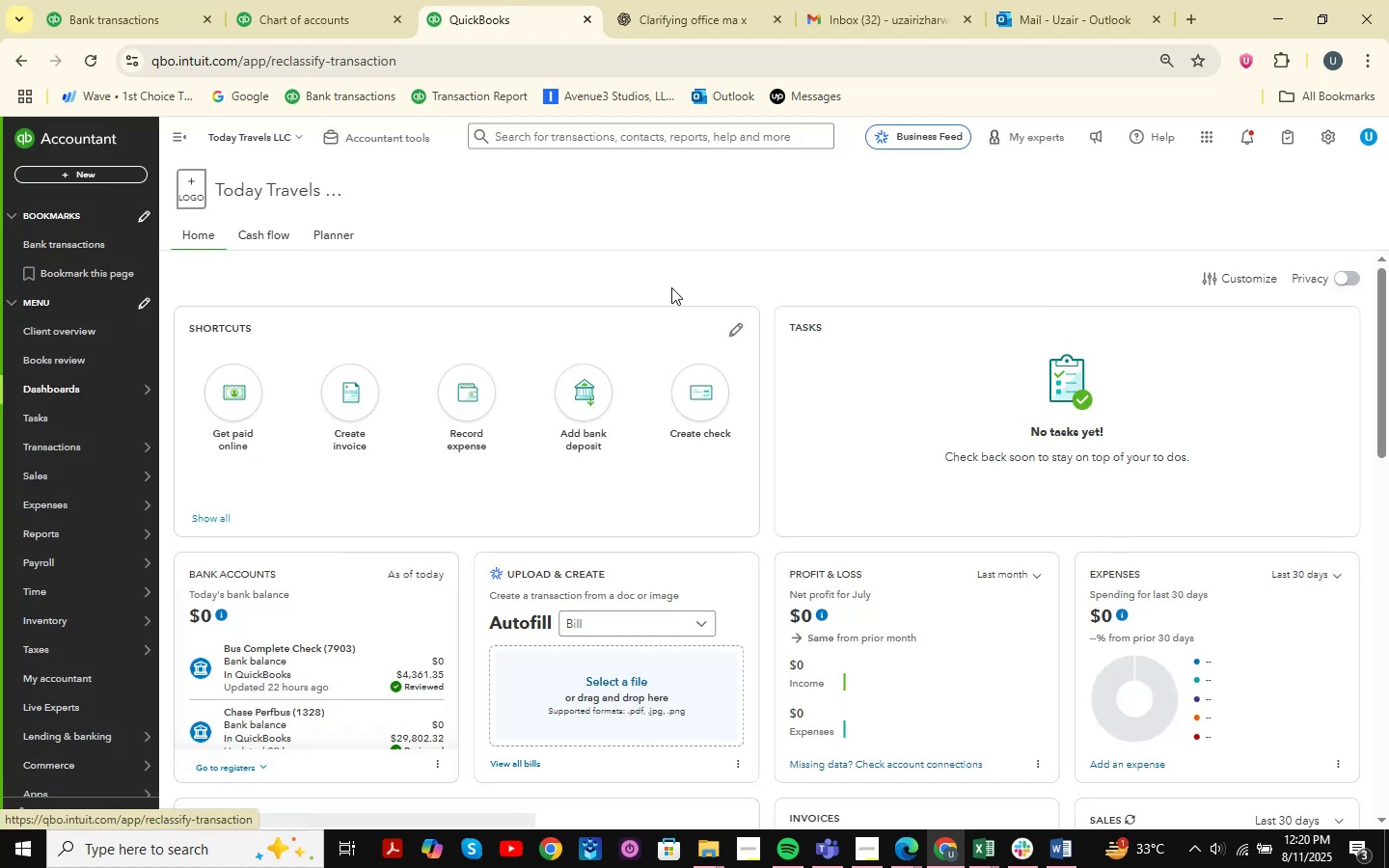 
mouse_move([625, 279])
 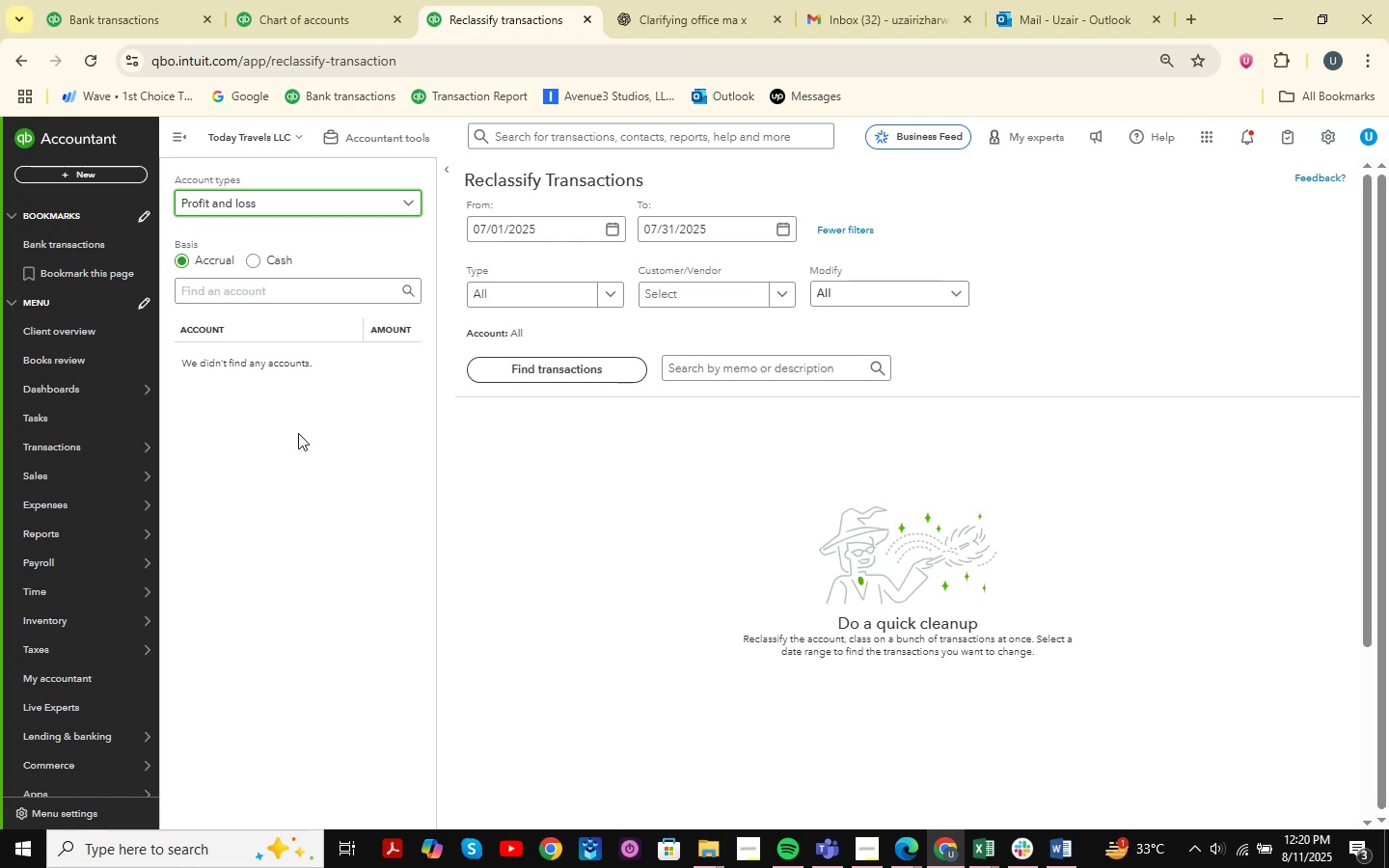 
wait(12.23)
 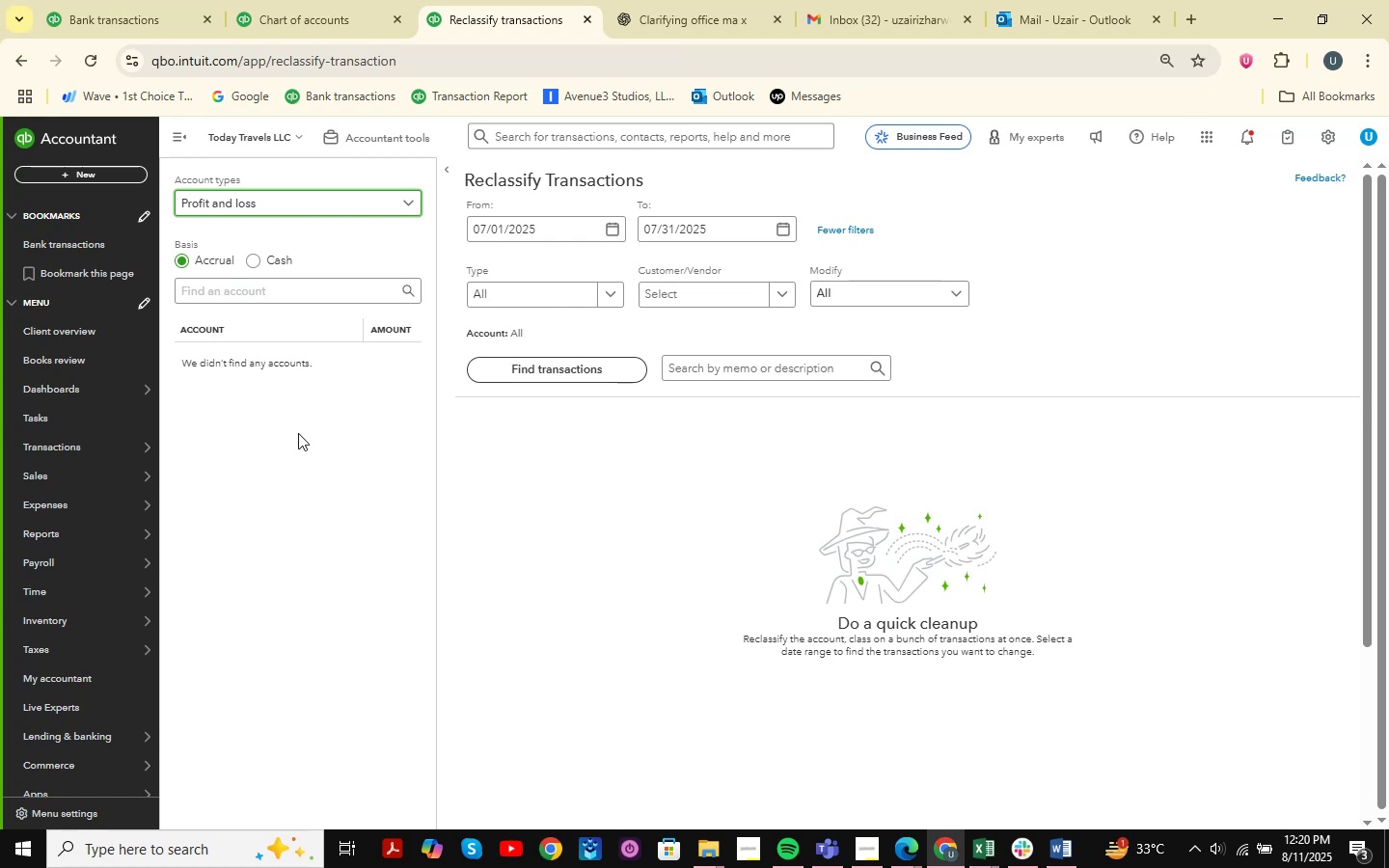 
left_click([613, 229])
 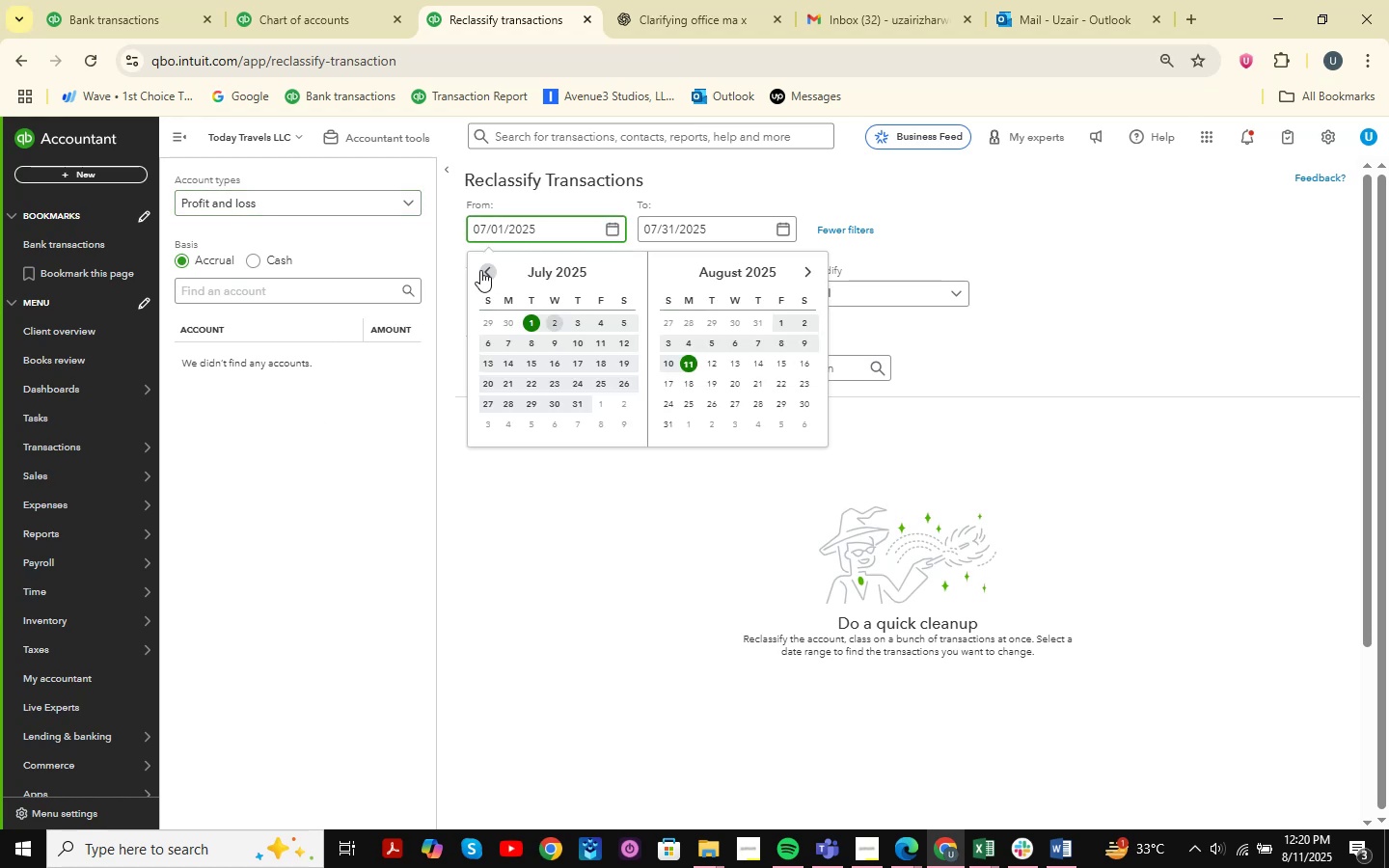 
double_click([480, 270])
 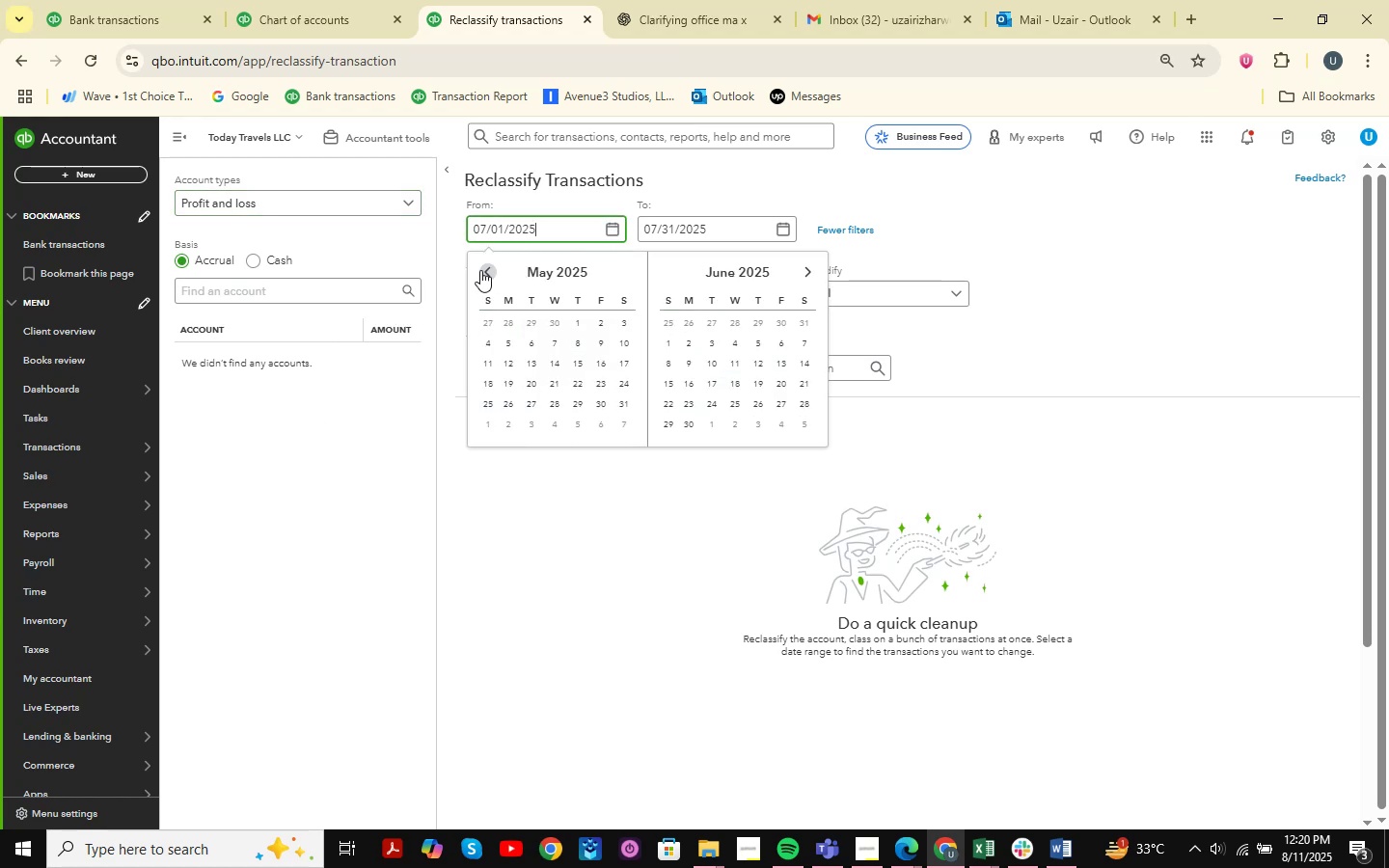 
triple_click([480, 270])
 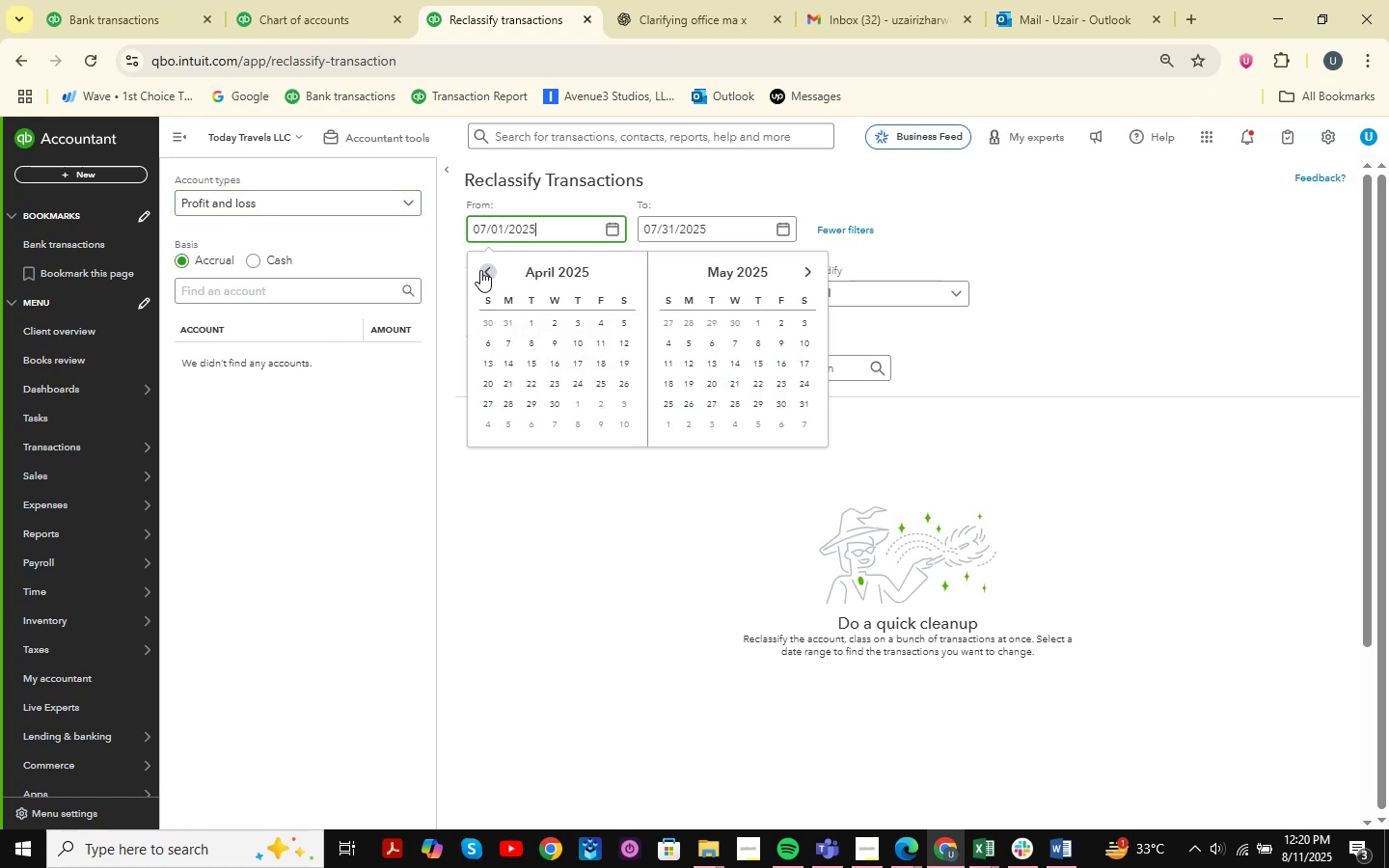 
triple_click([480, 270])
 